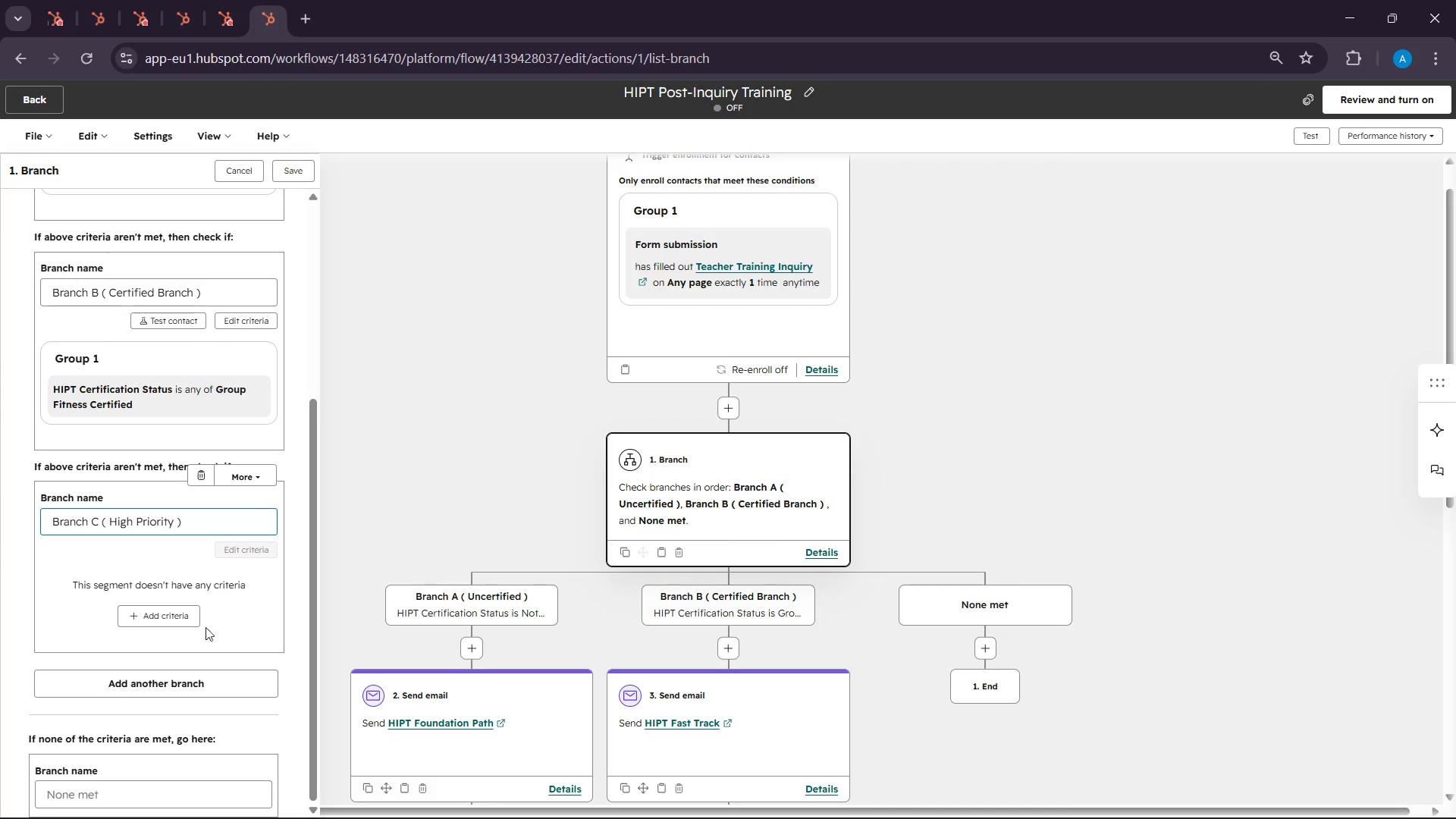 
left_click([177, 623])
 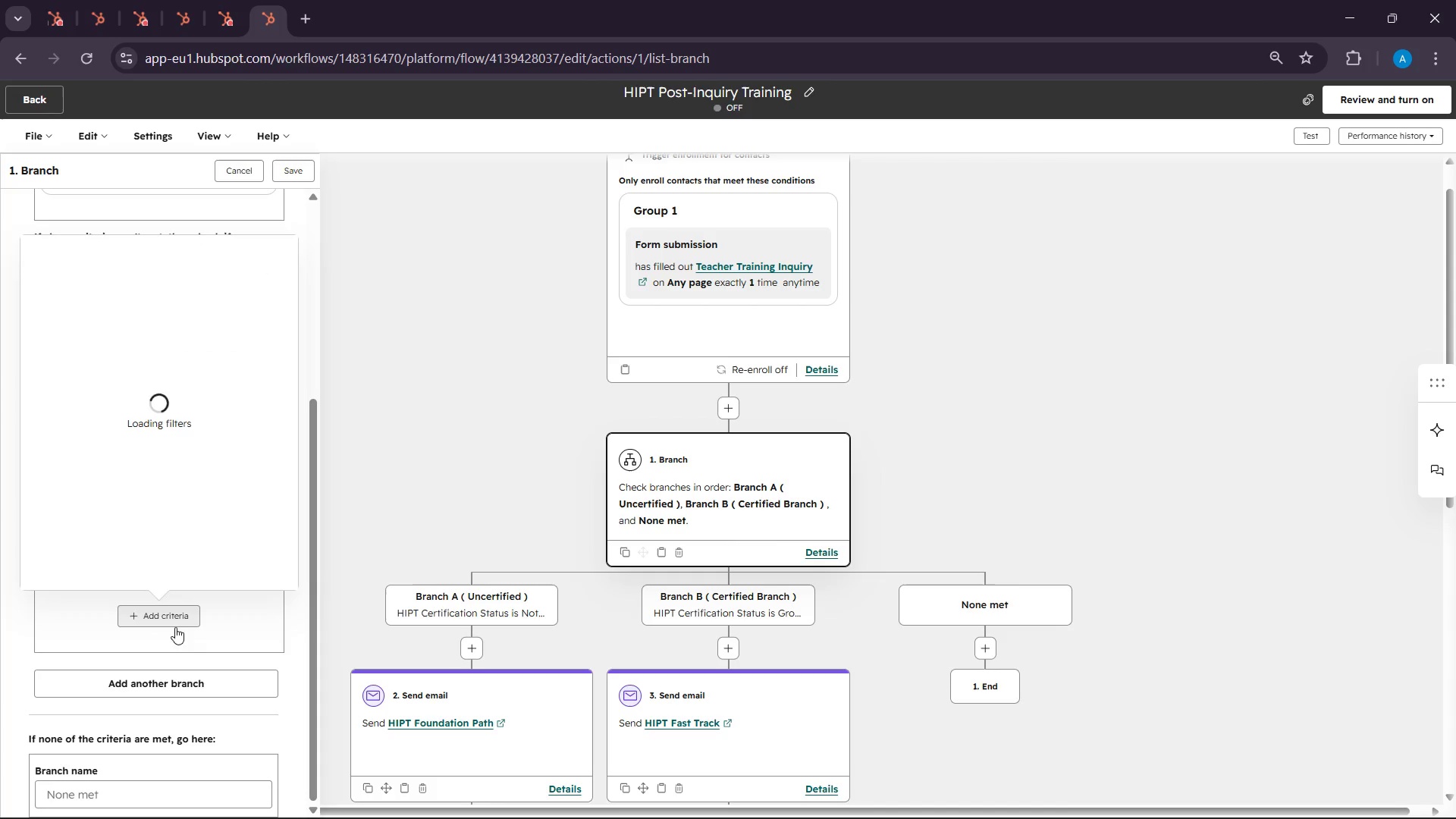 
mouse_move([161, 411])
 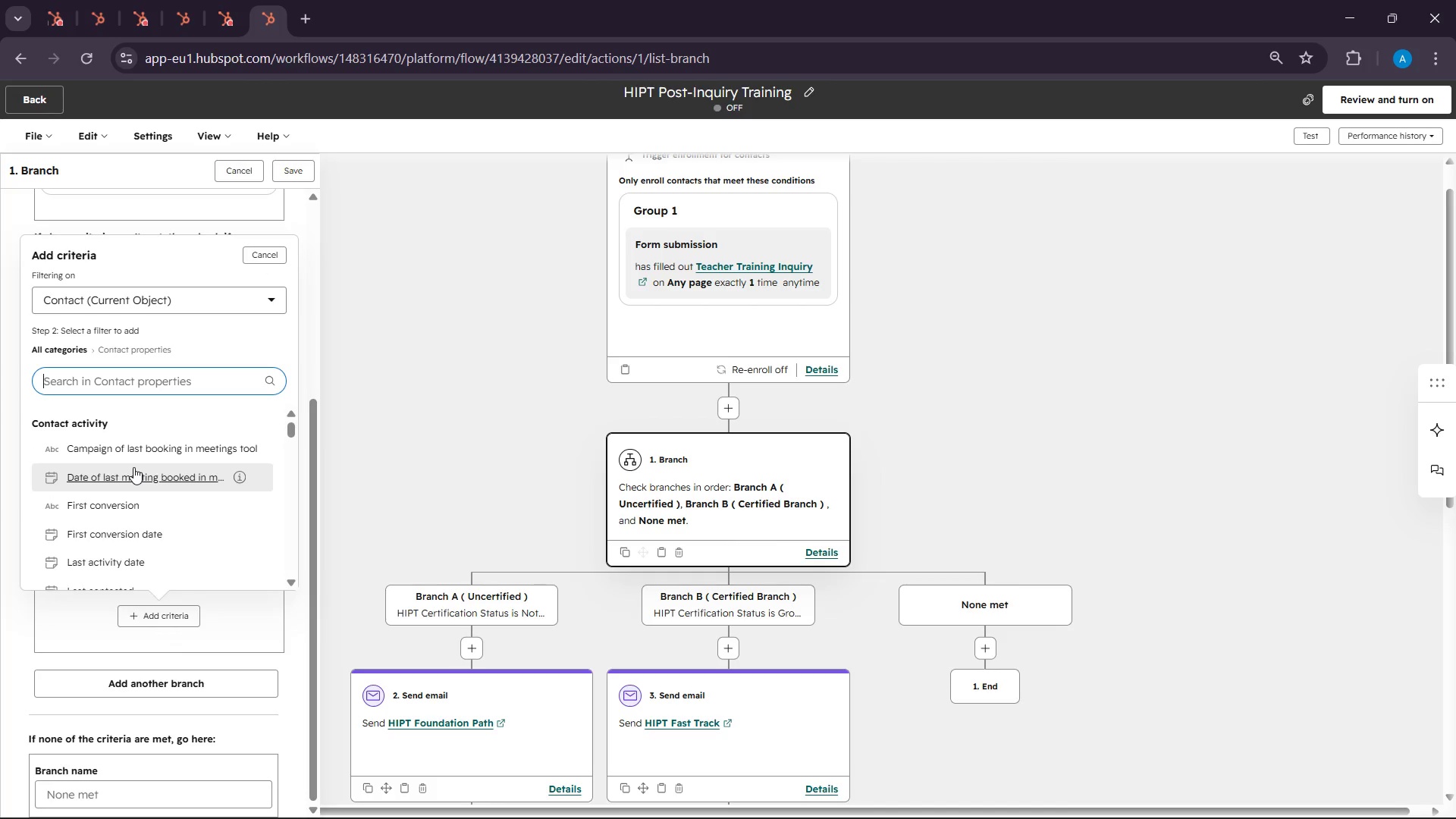 
wait(8.9)
 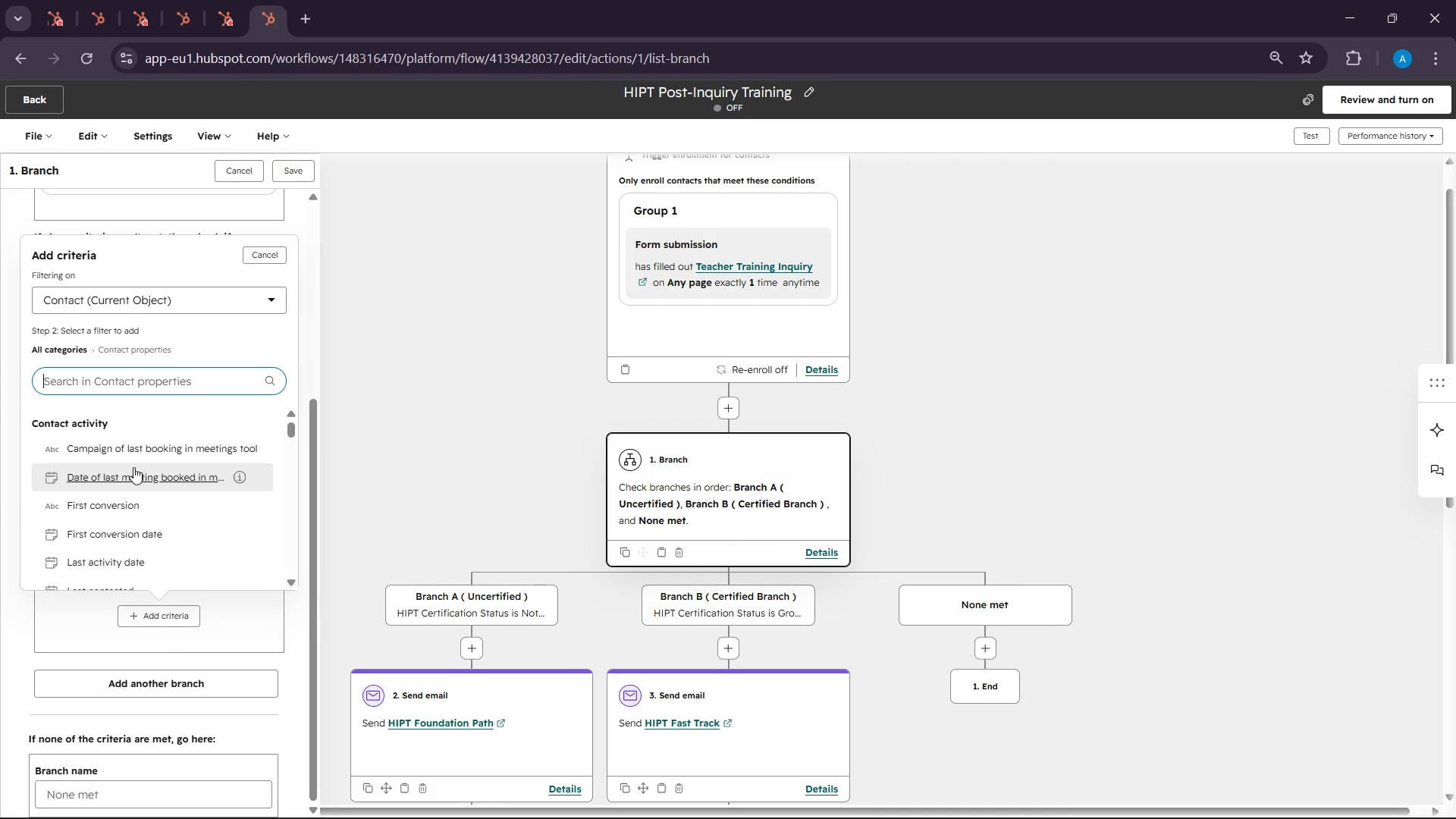 
type(hipt)
 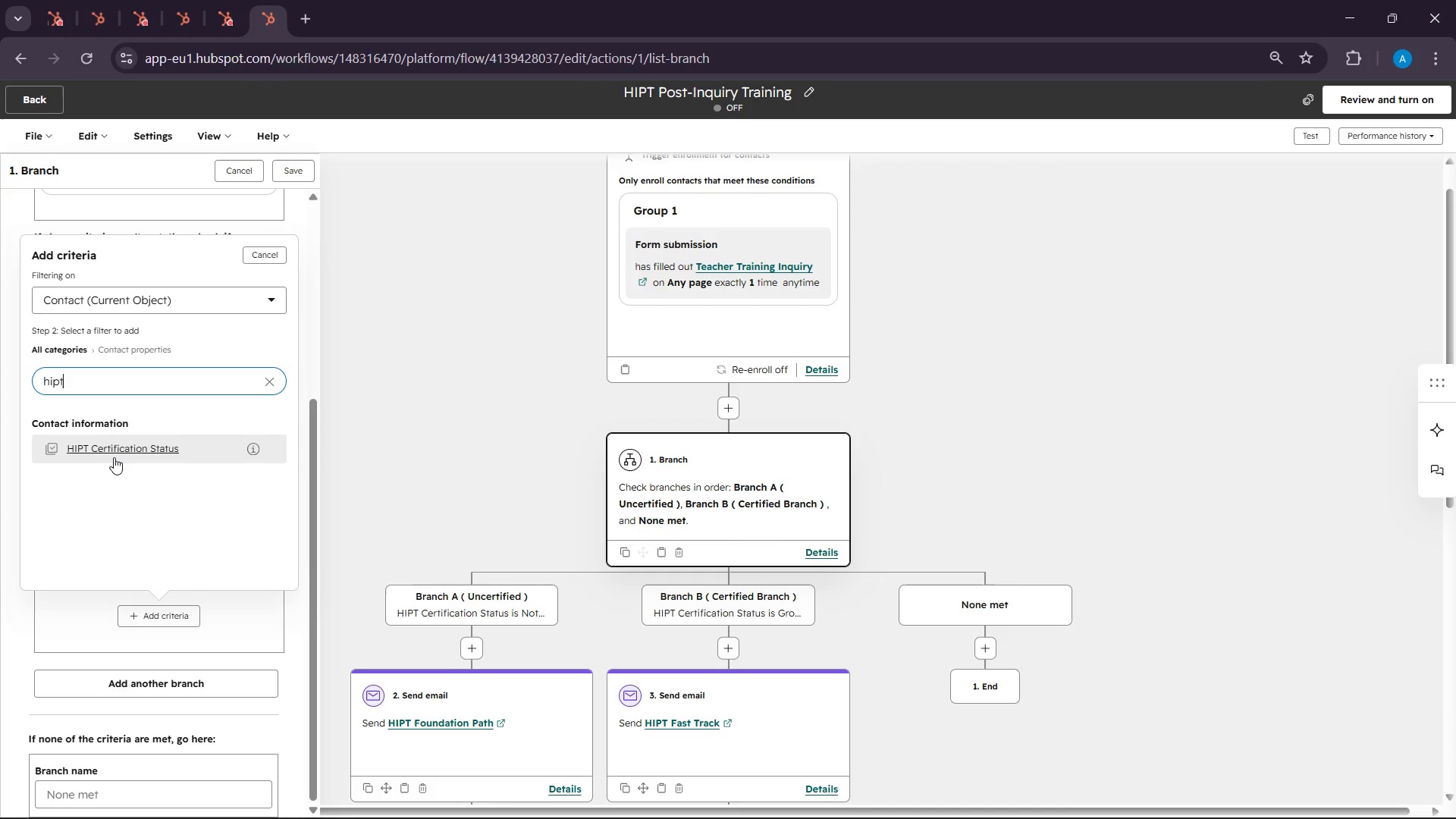 
left_click([116, 458])
 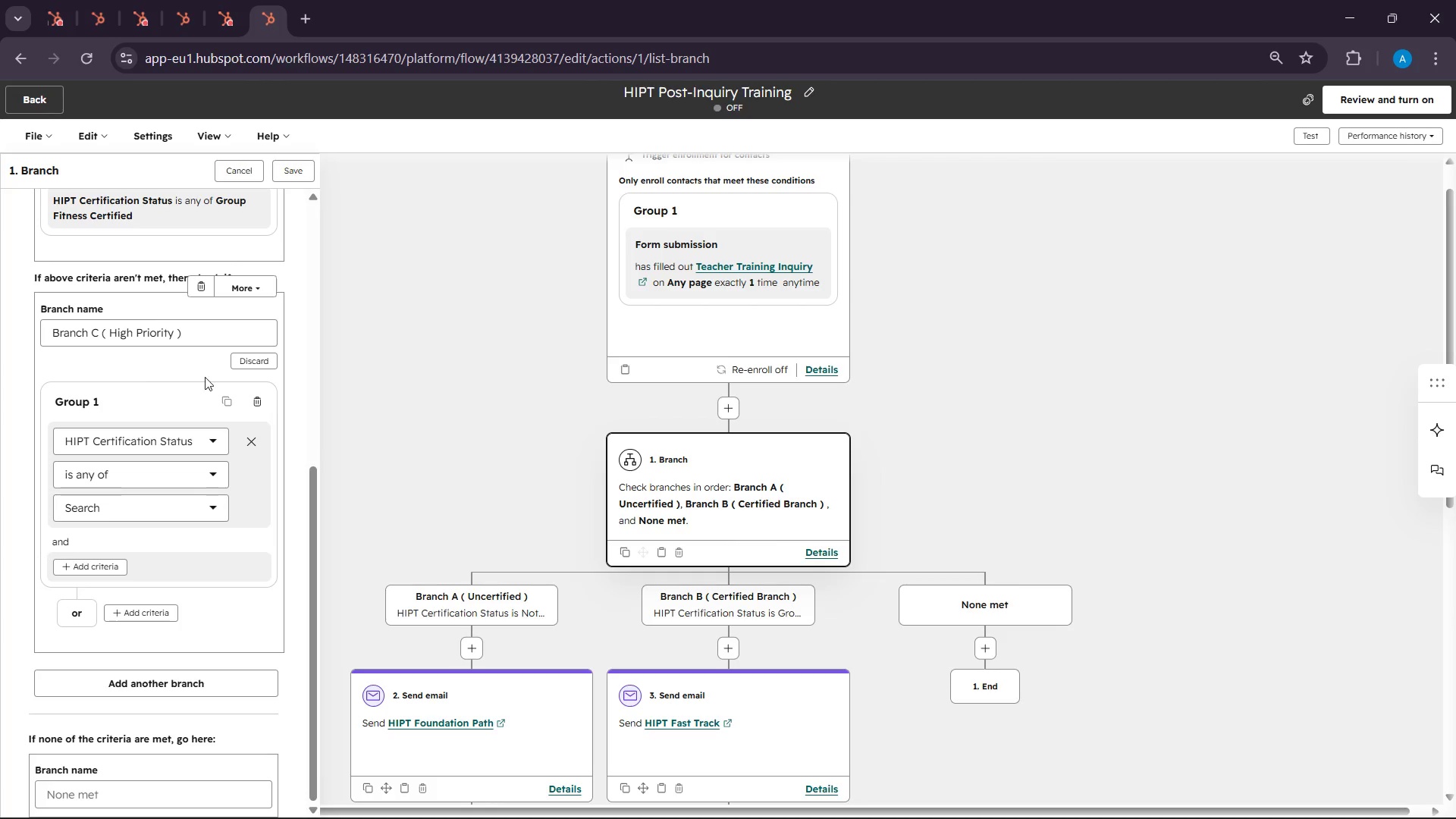 
scroll: coordinate [51, 467], scroll_direction: down, amount: 1.0
 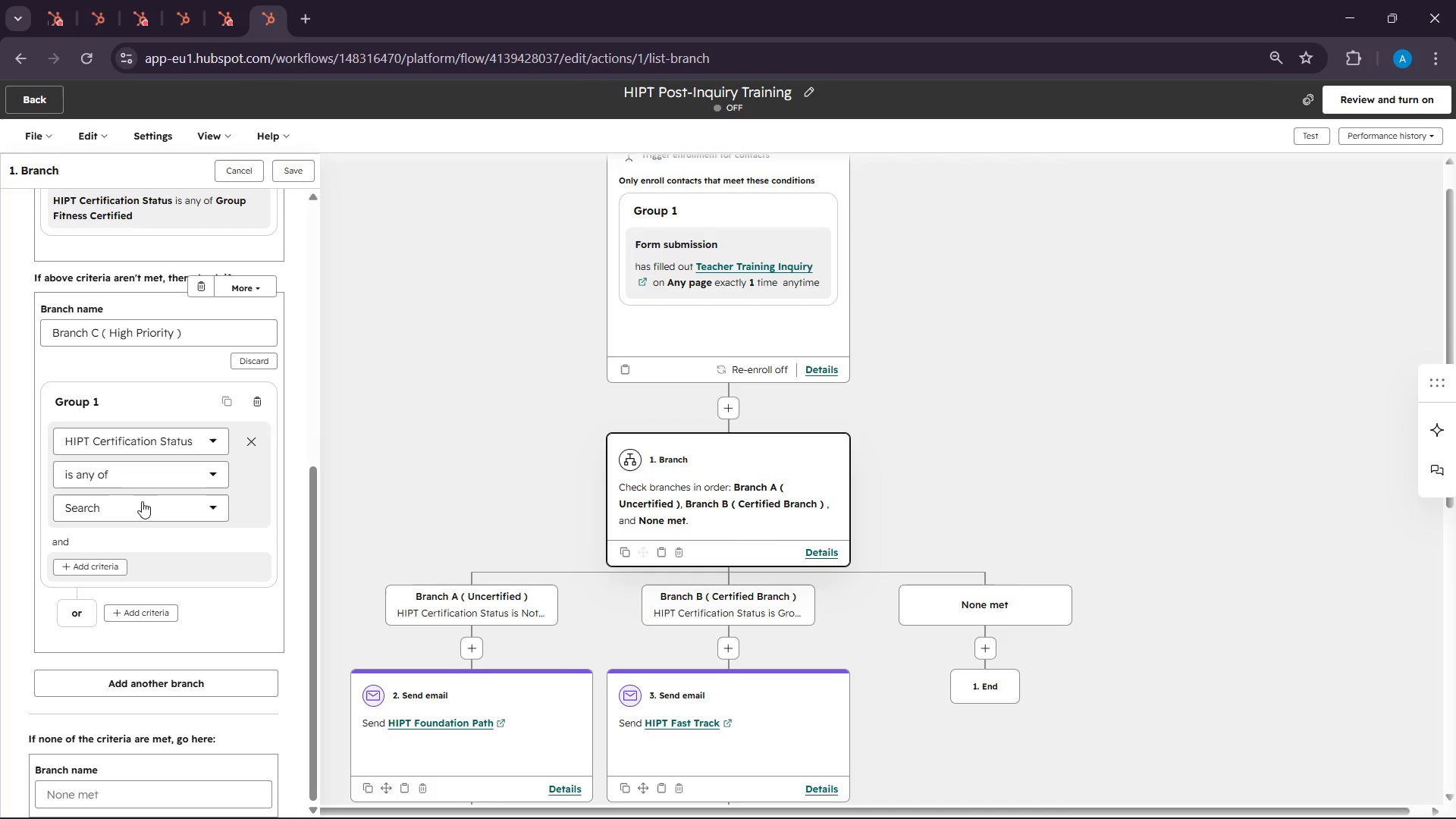 
left_click([140, 510])
 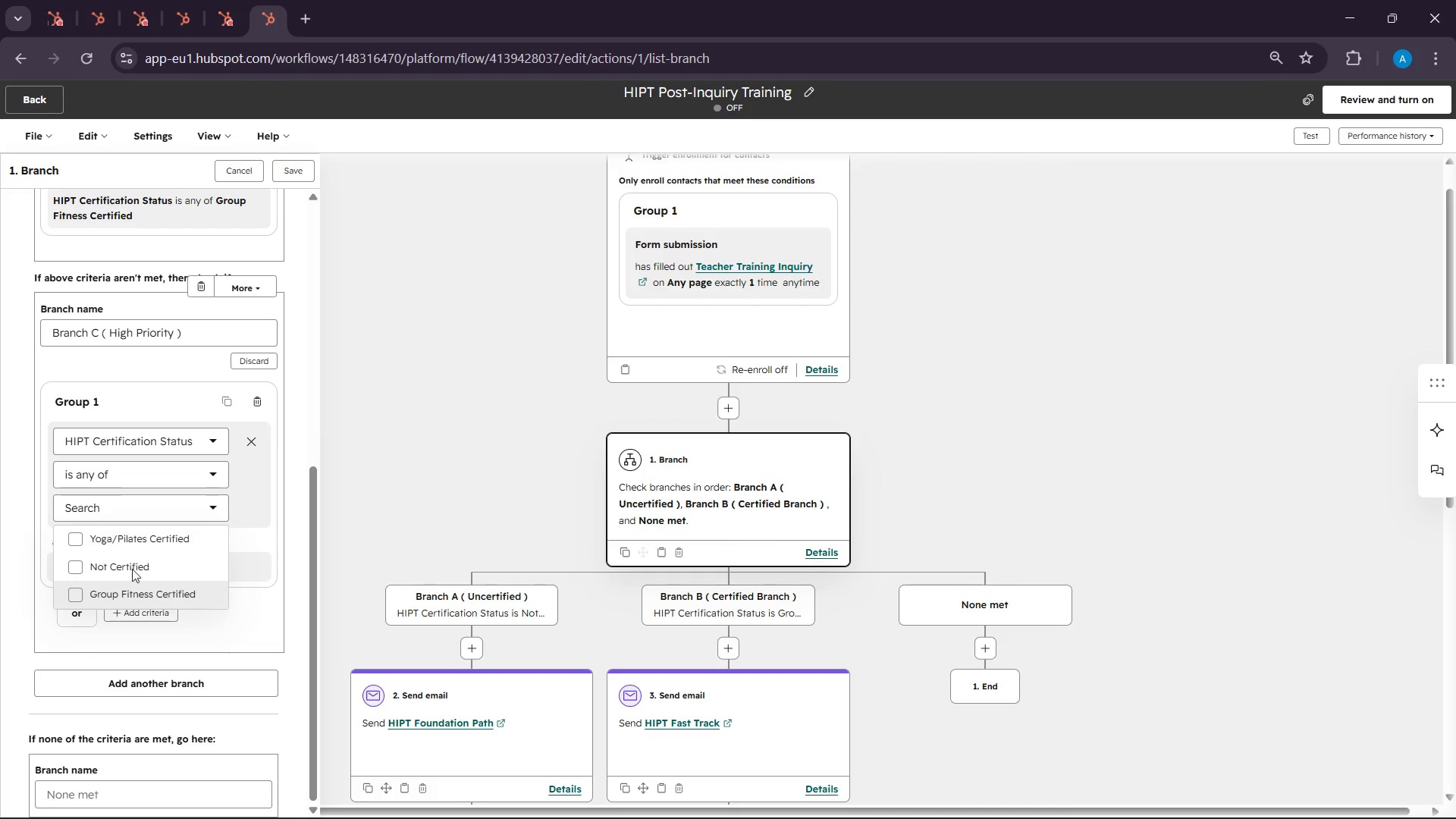 
left_click([124, 541])
 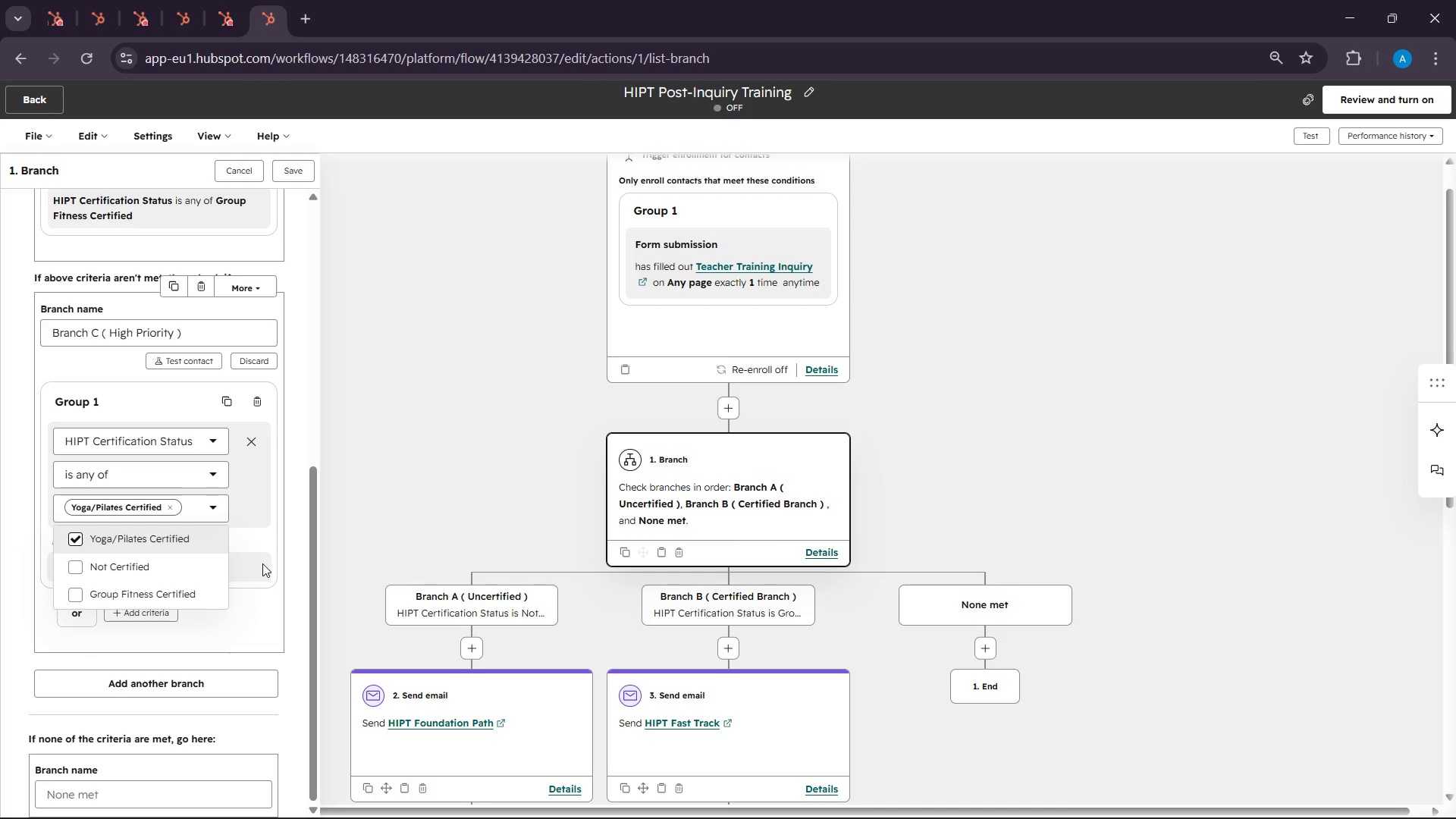 
left_click([263, 613])
 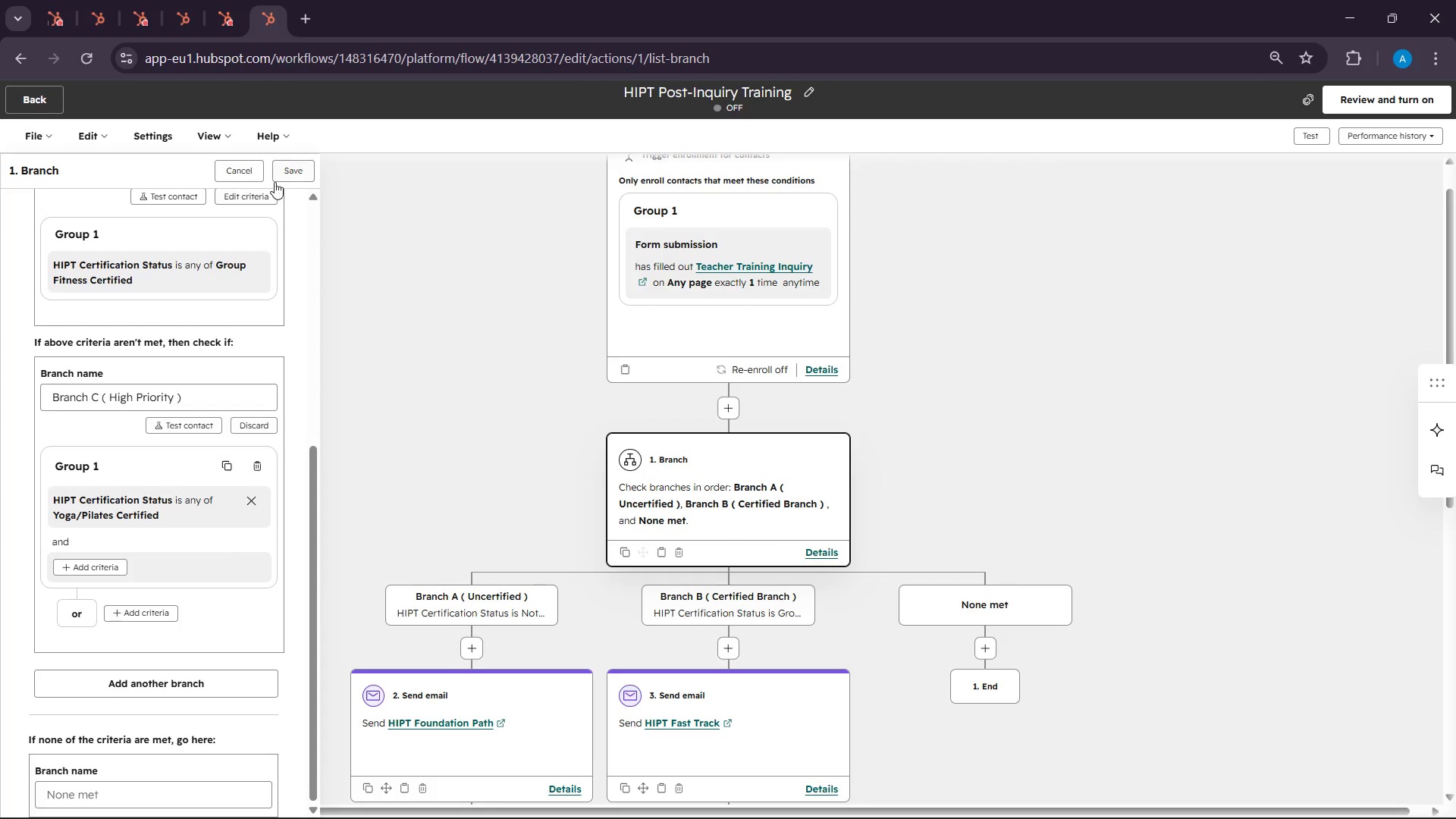 
left_click([283, 177])
 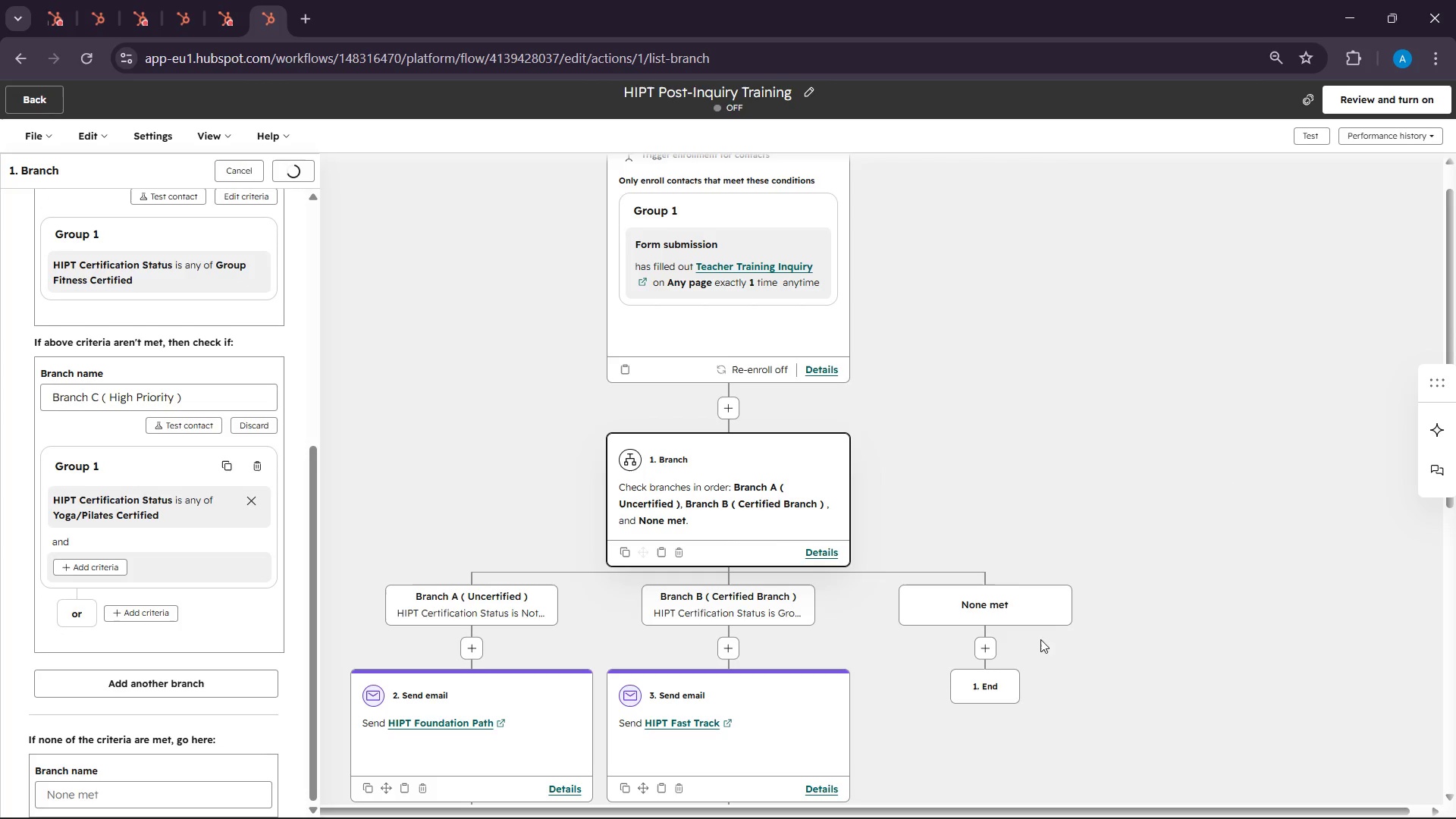 
scroll: coordinate [897, 635], scroll_direction: down, amount: 3.0
 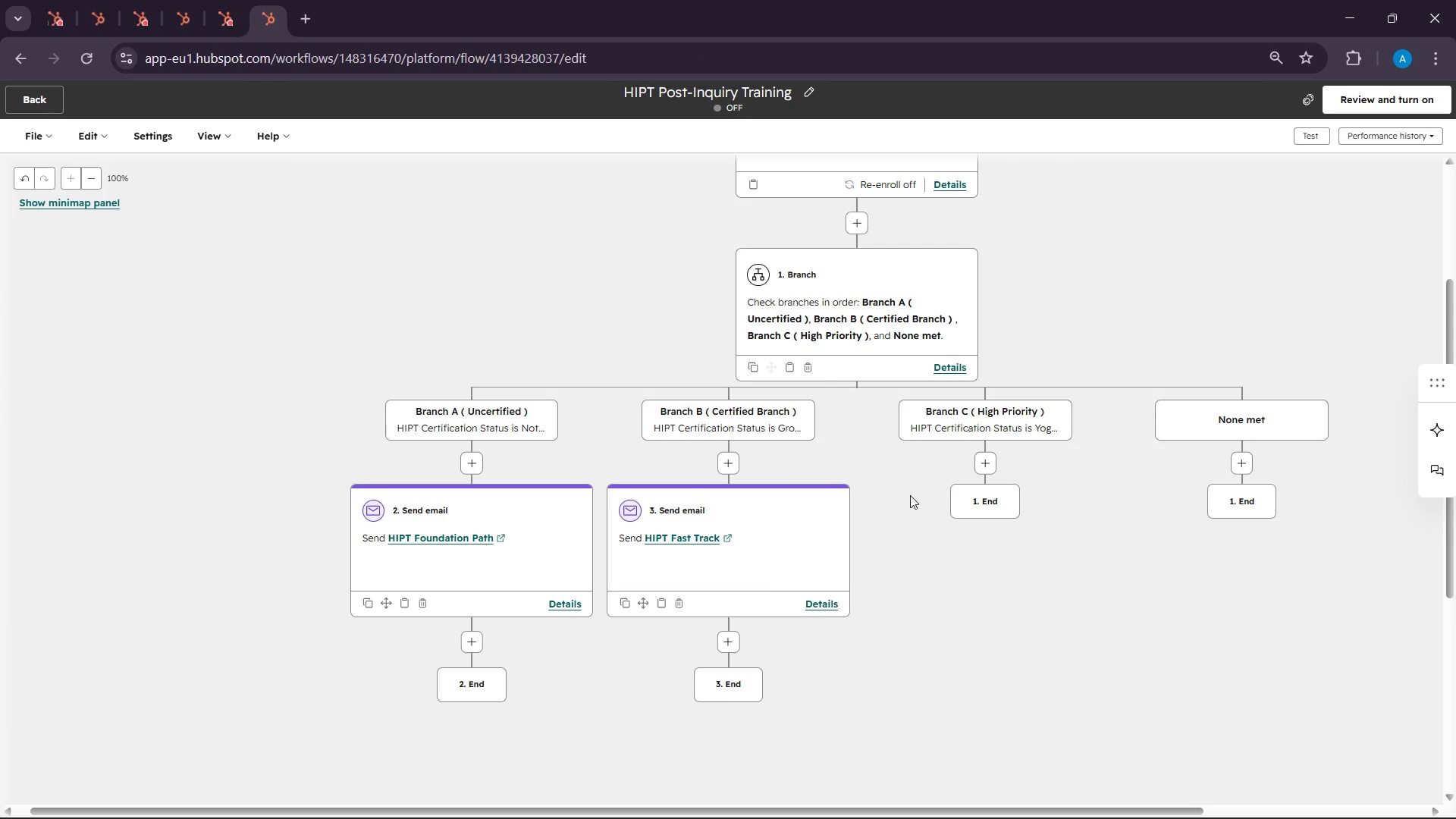 
left_click([908, 319])
 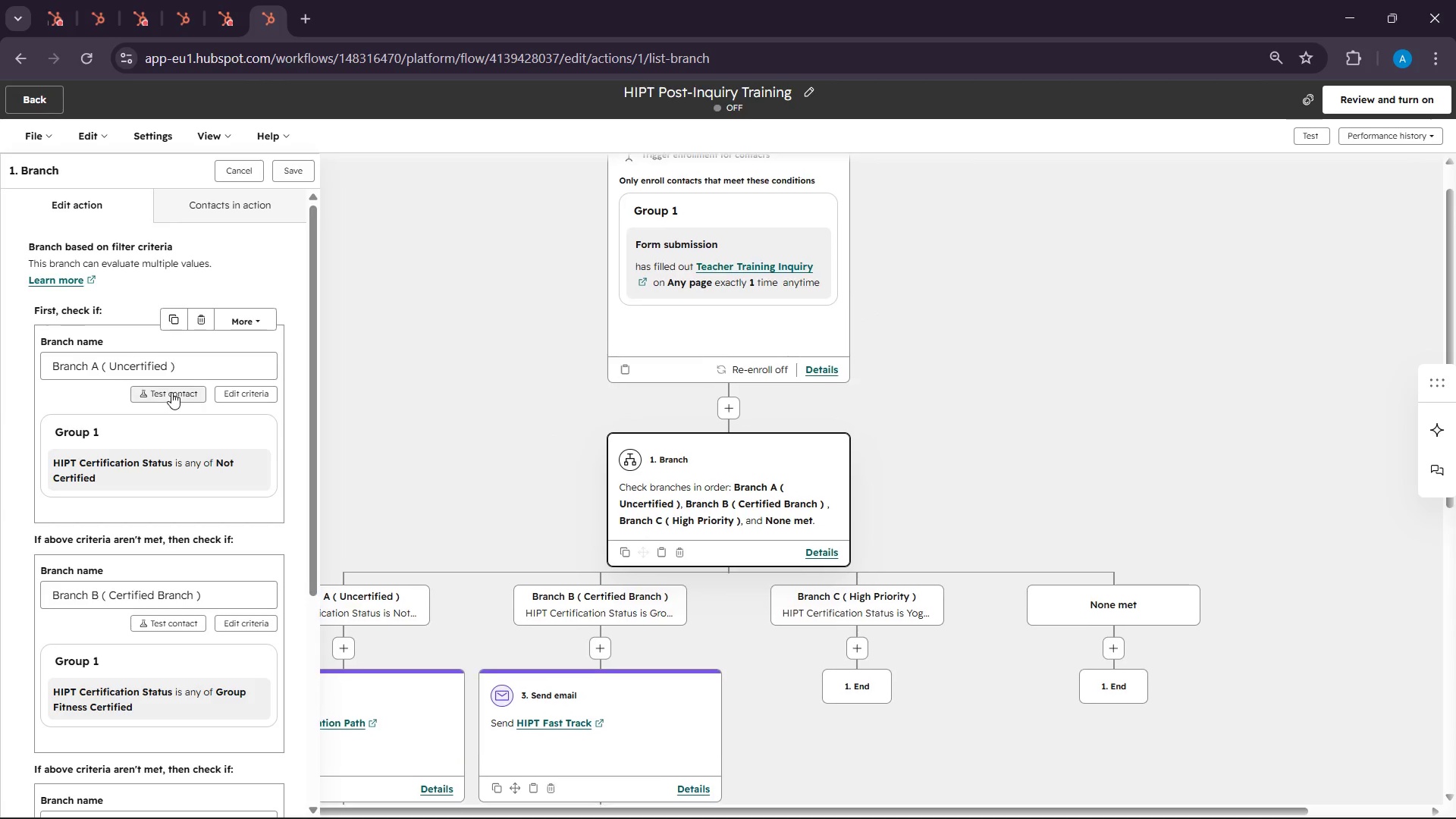 
scroll: coordinate [149, 403], scroll_direction: down, amount: 14.0
 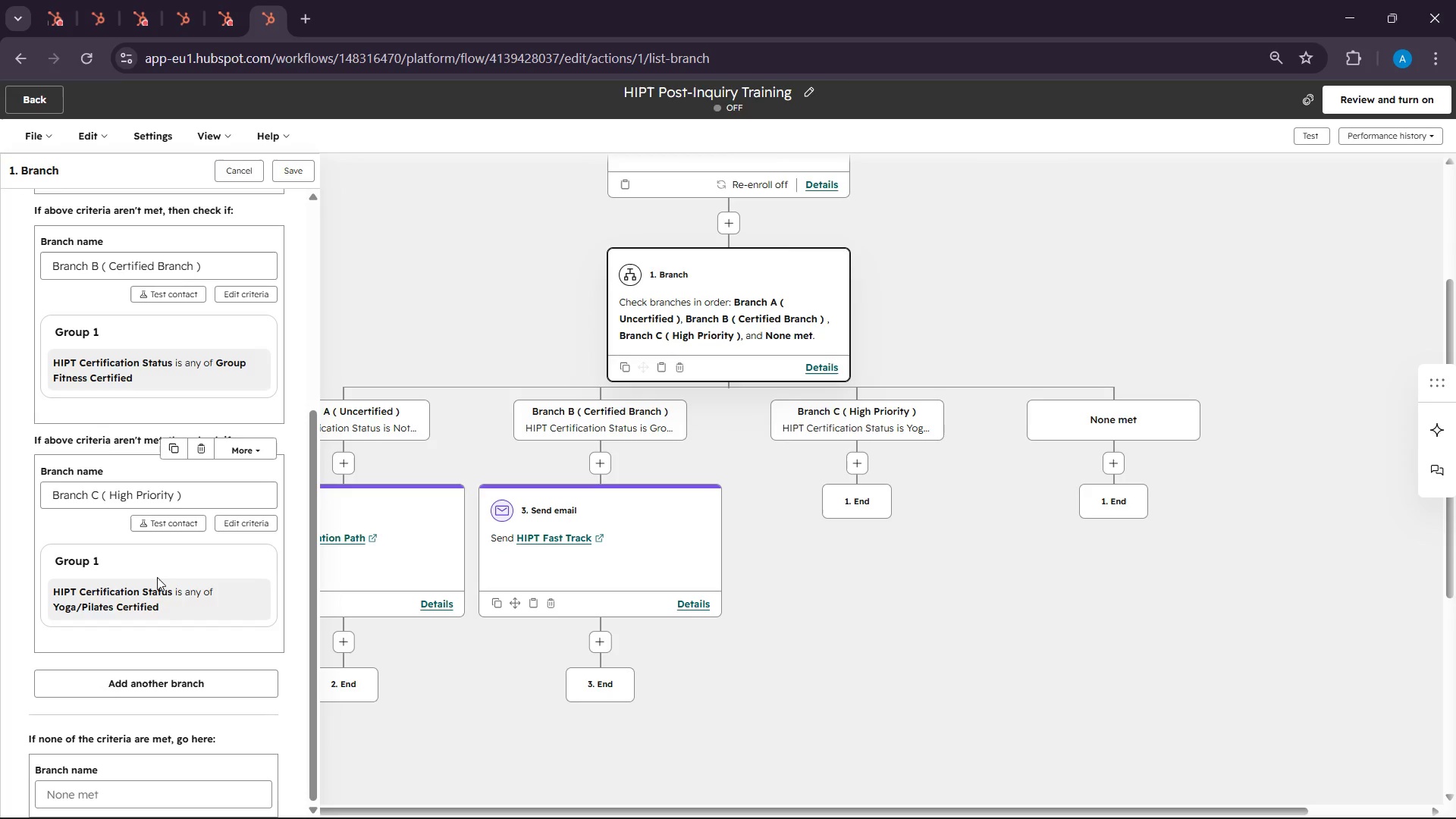 
left_click([158, 579])
 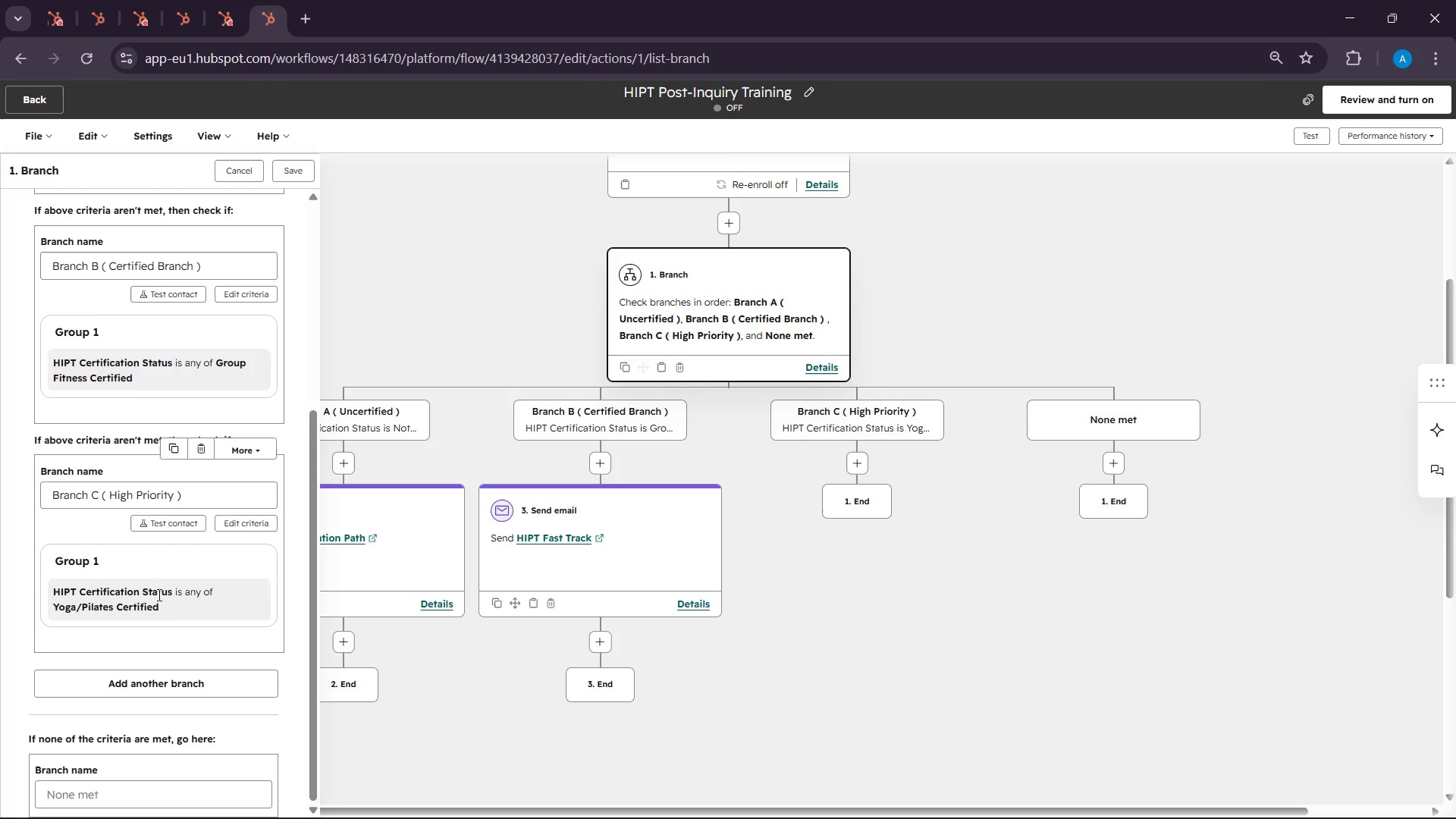 
left_click([158, 595])
 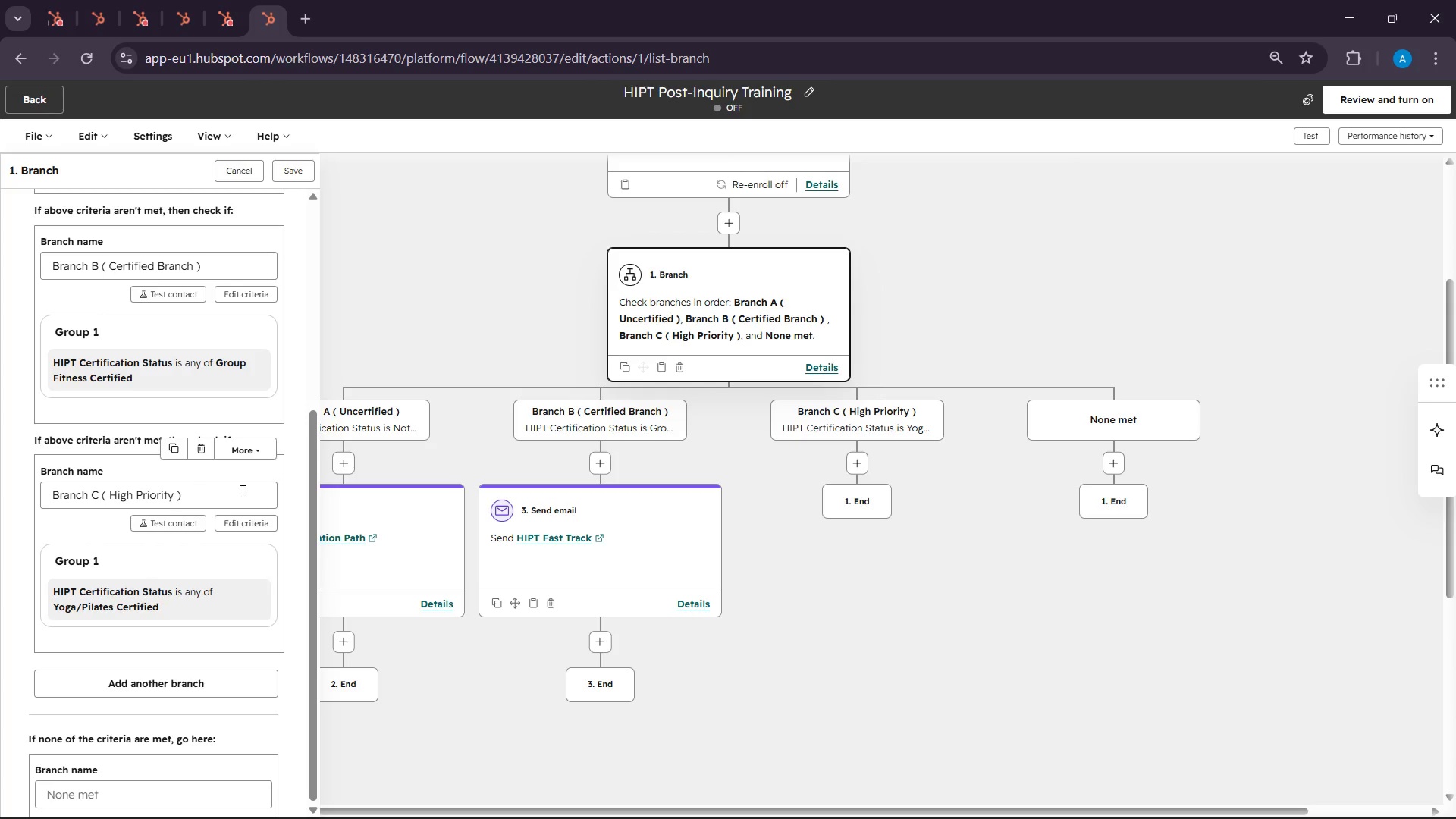 
left_click([243, 529])
 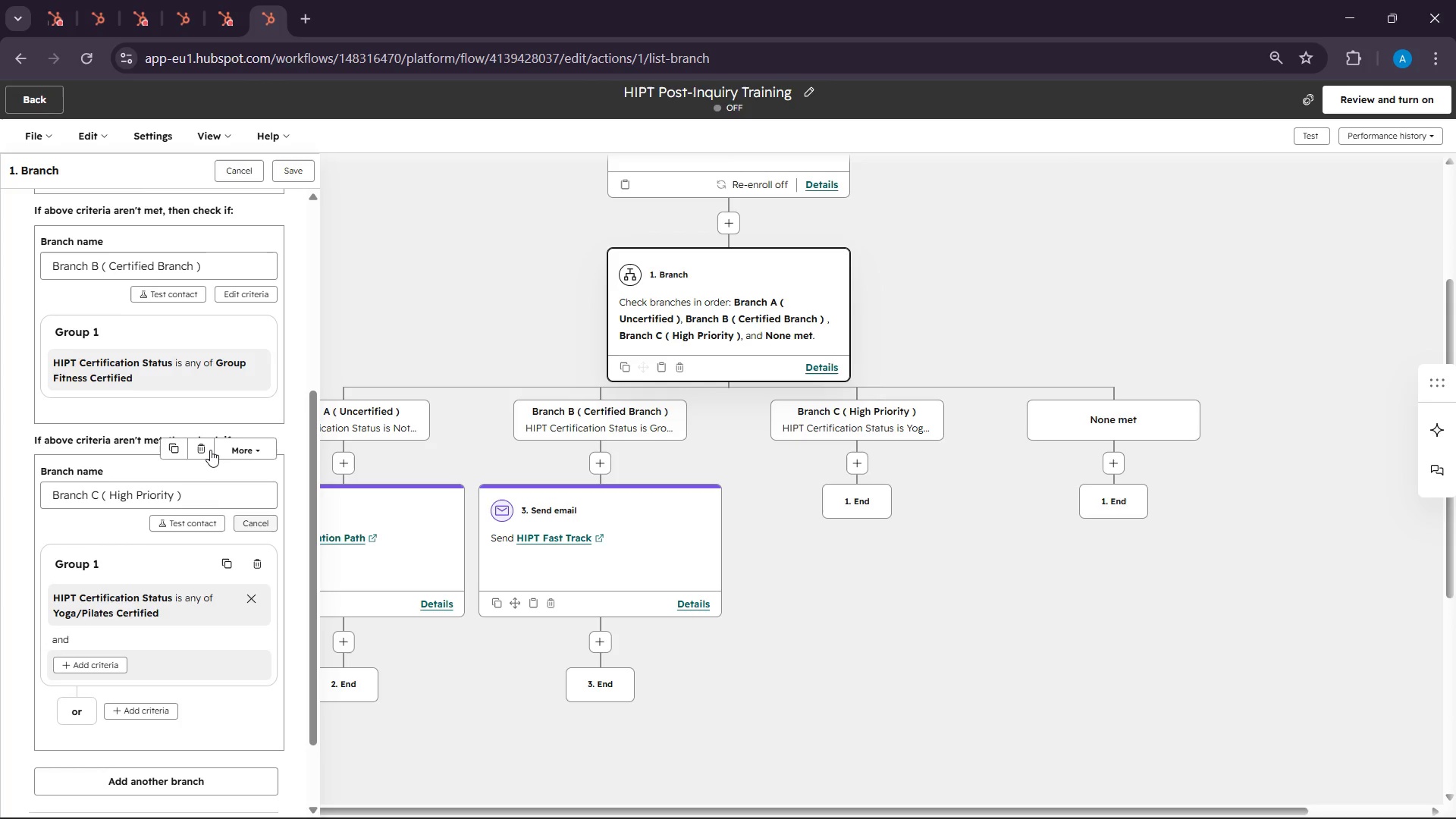 
scroll: coordinate [210, 448], scroll_direction: down, amount: 6.0
 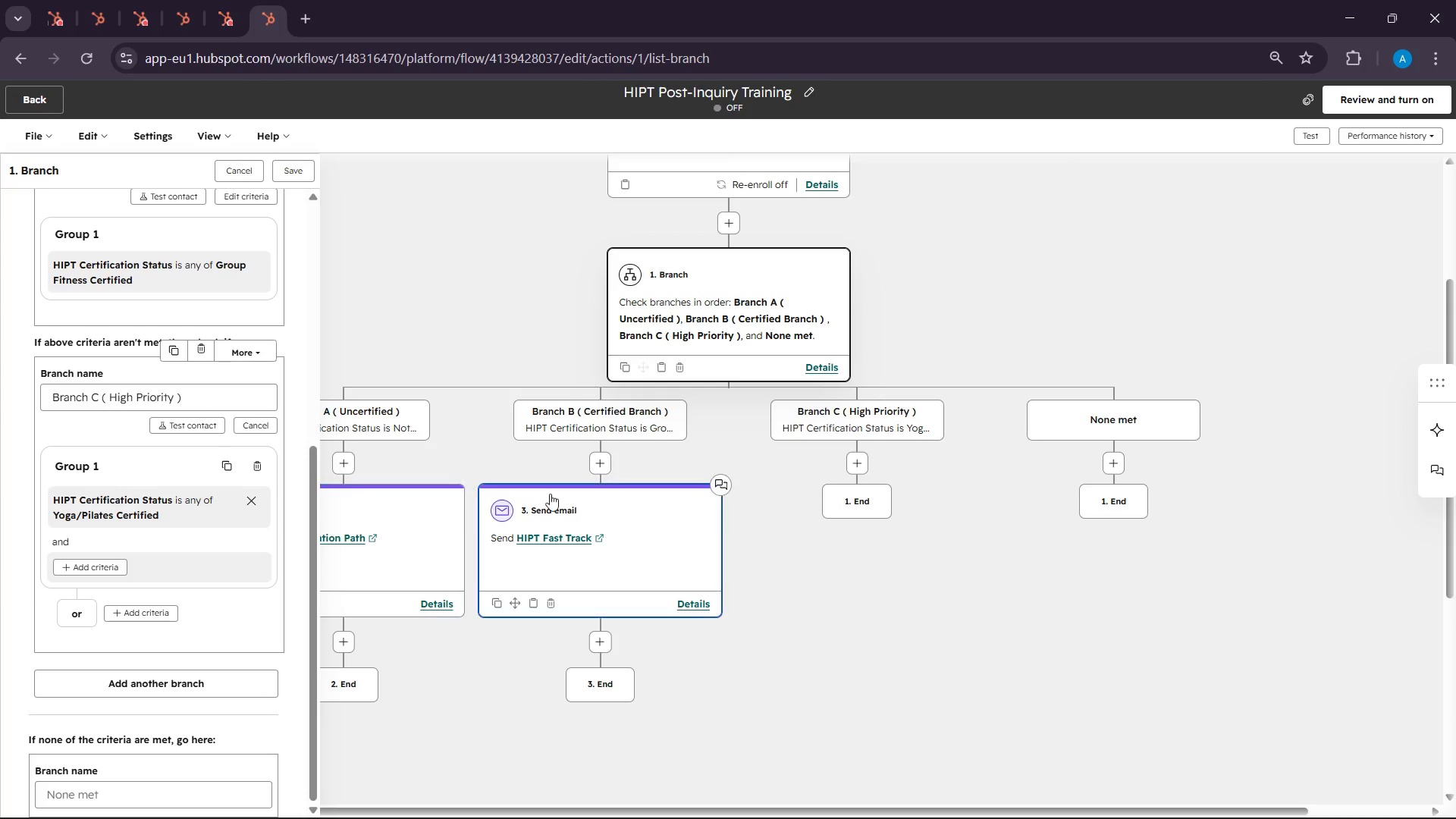 
scroll: coordinate [552, 494], scroll_direction: up, amount: 1.0
 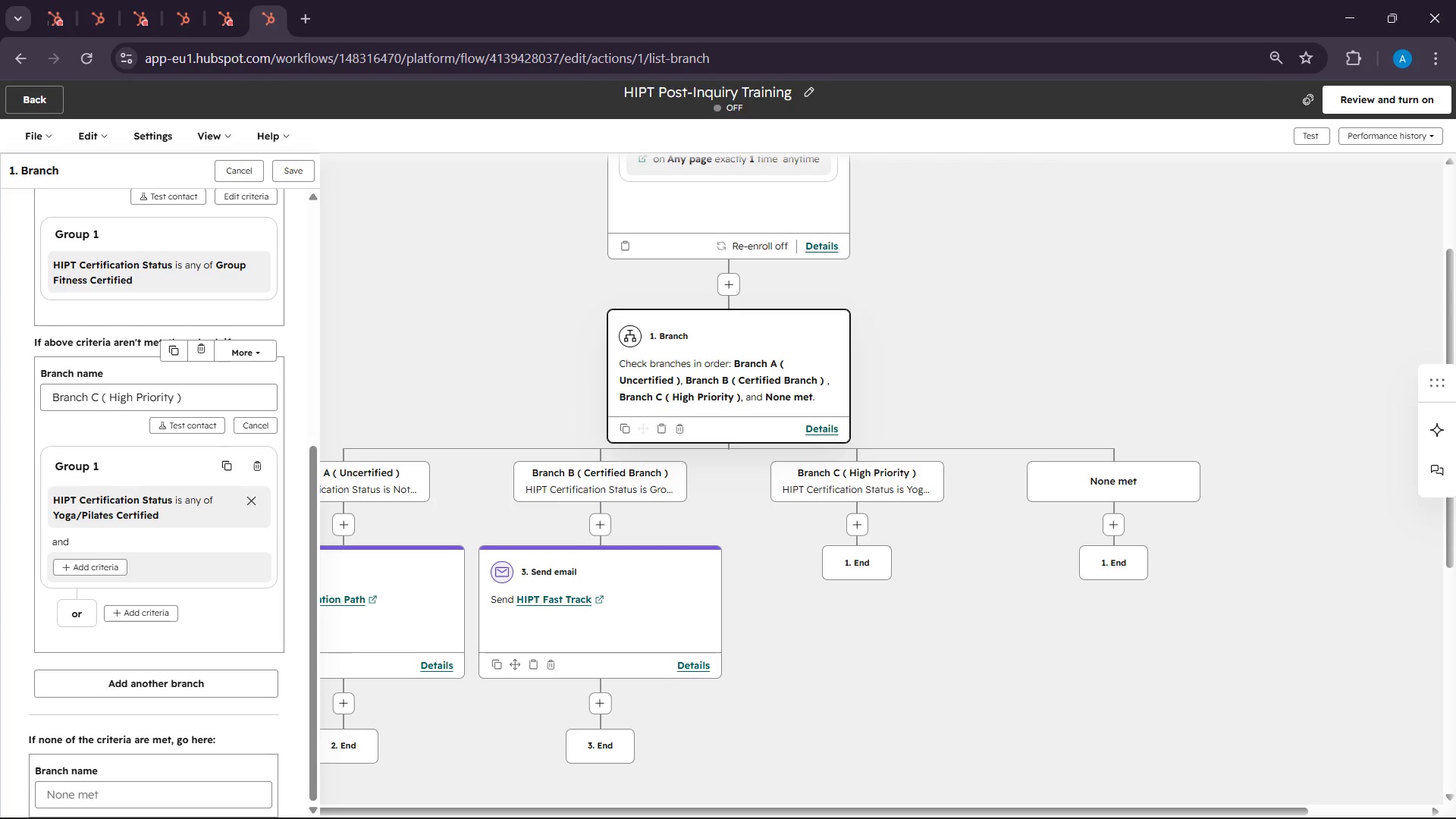 
left_click([1131, 801])
 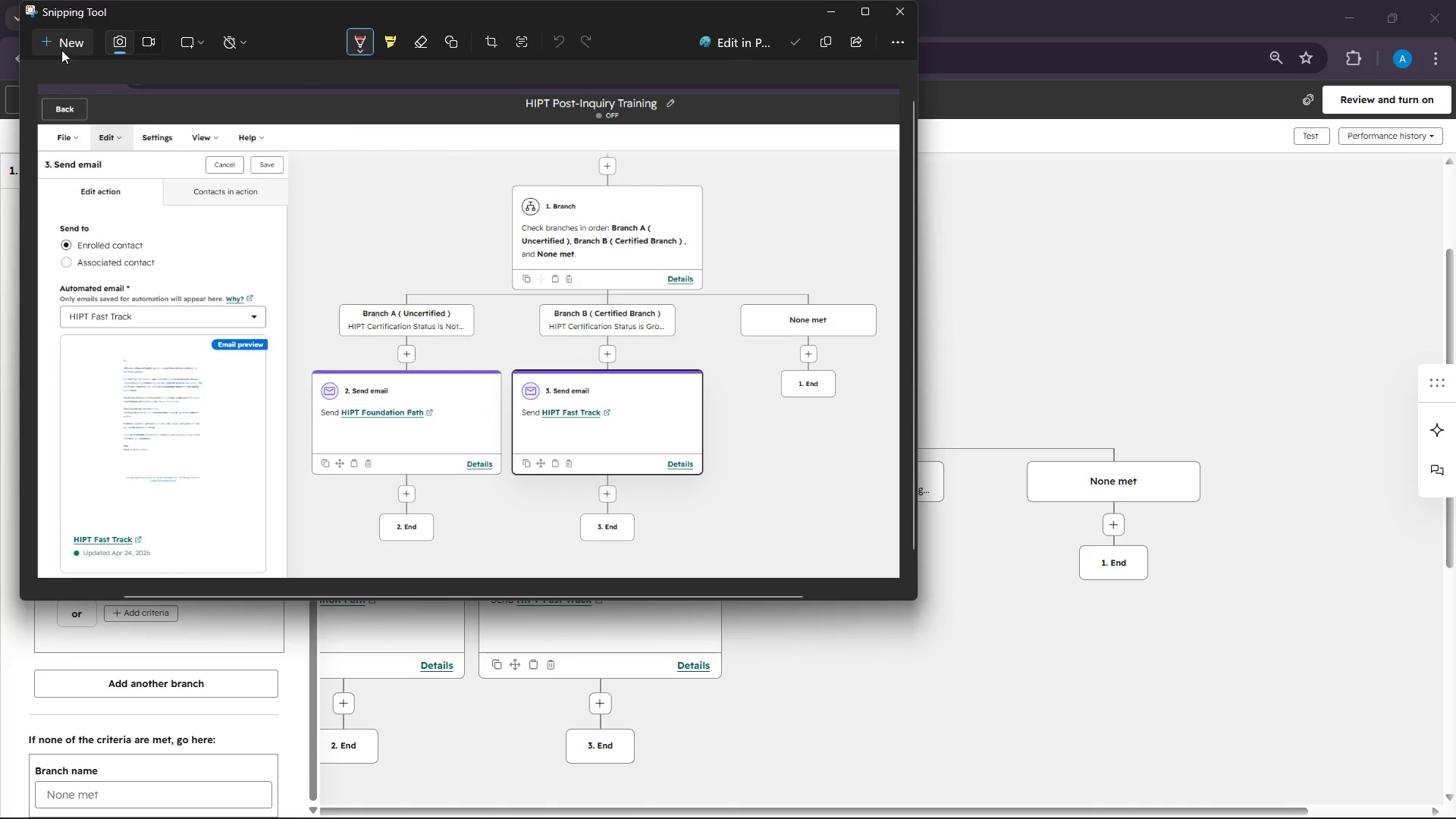 
left_click([57, 31])
 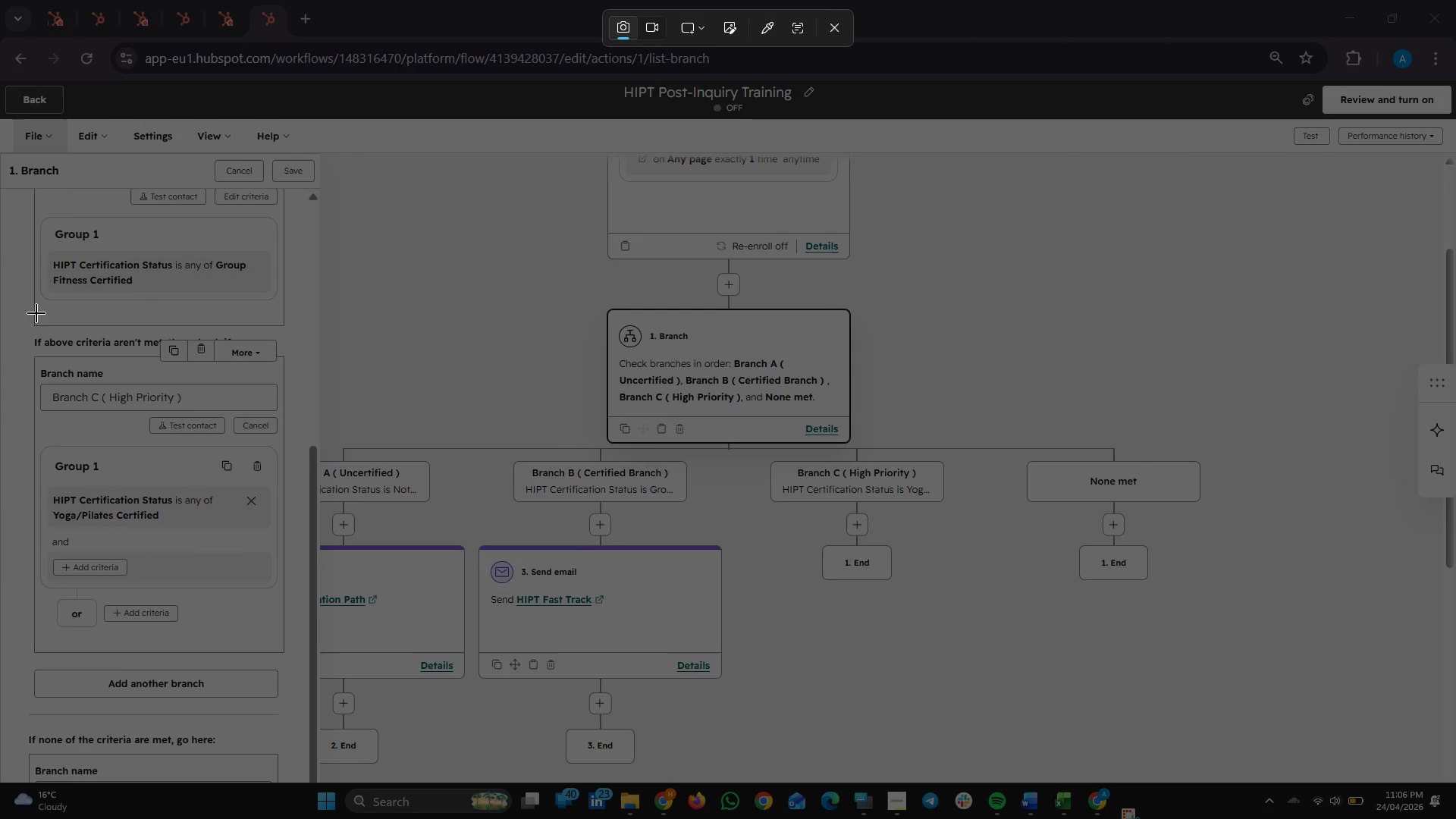 
left_click_drag(start_coordinate=[27, 327], to_coordinate=[1222, 711])
 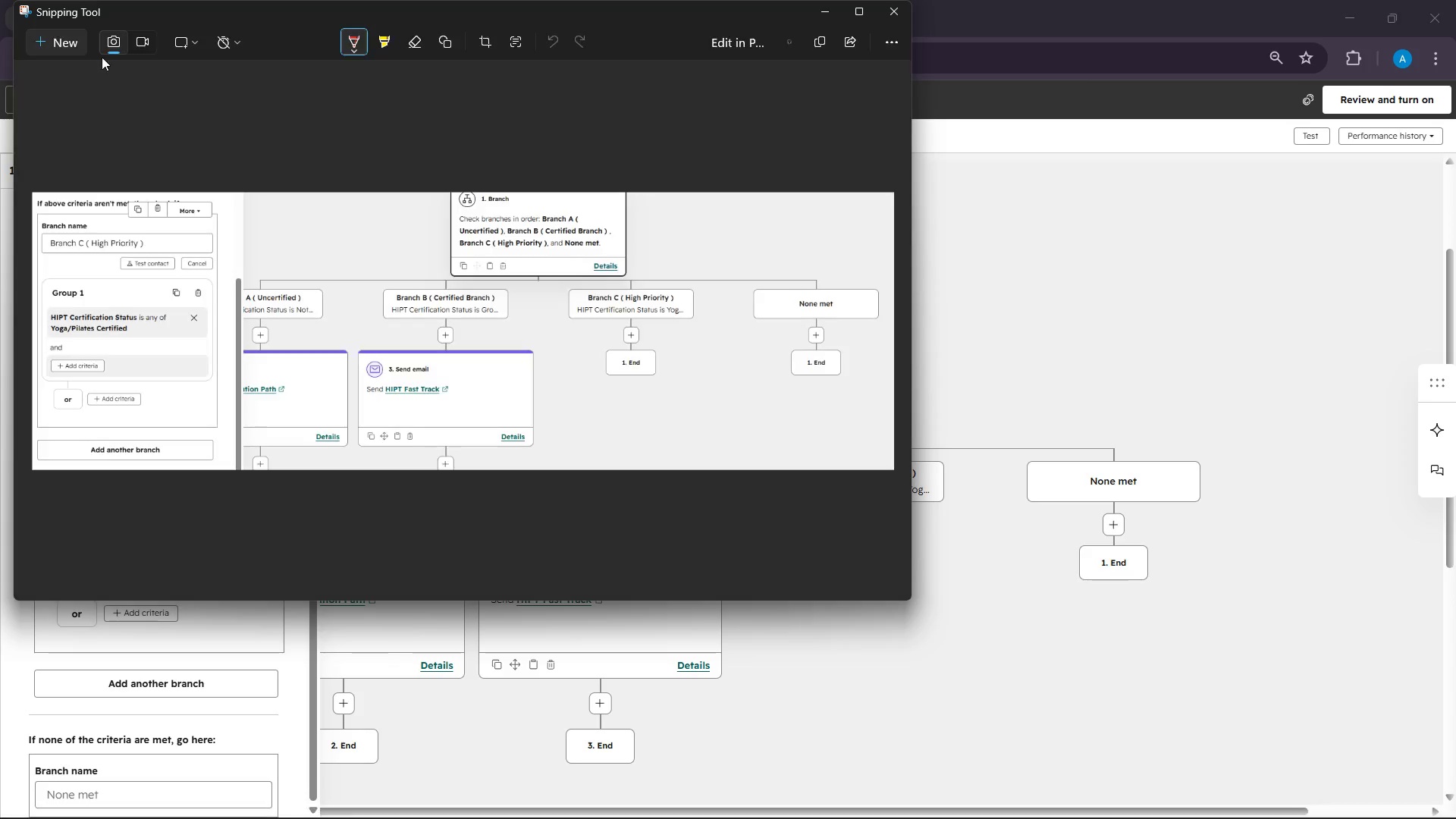 
left_click([74, 43])
 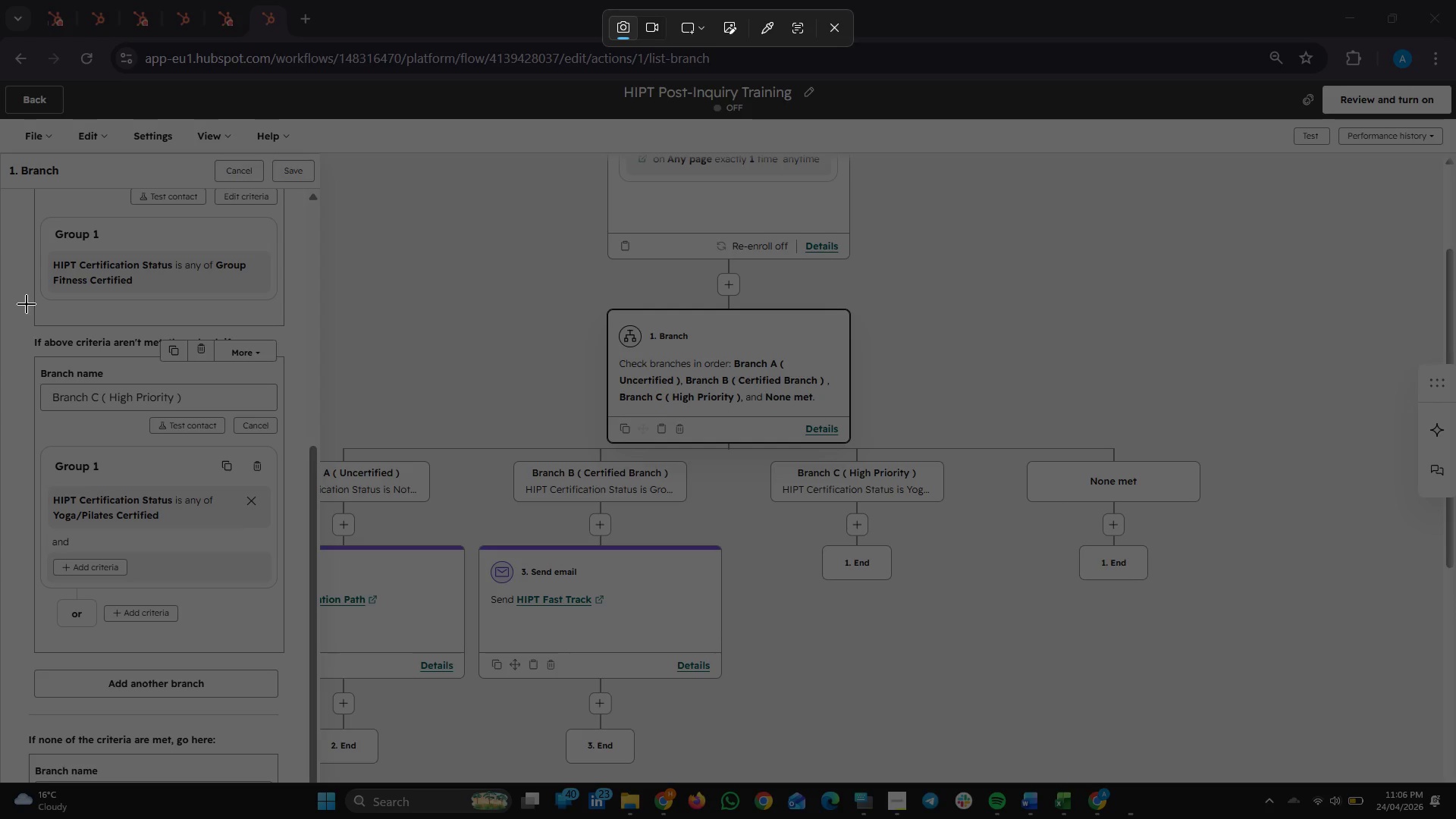 
left_click_drag(start_coordinate=[26, 296], to_coordinate=[1231, 772])
 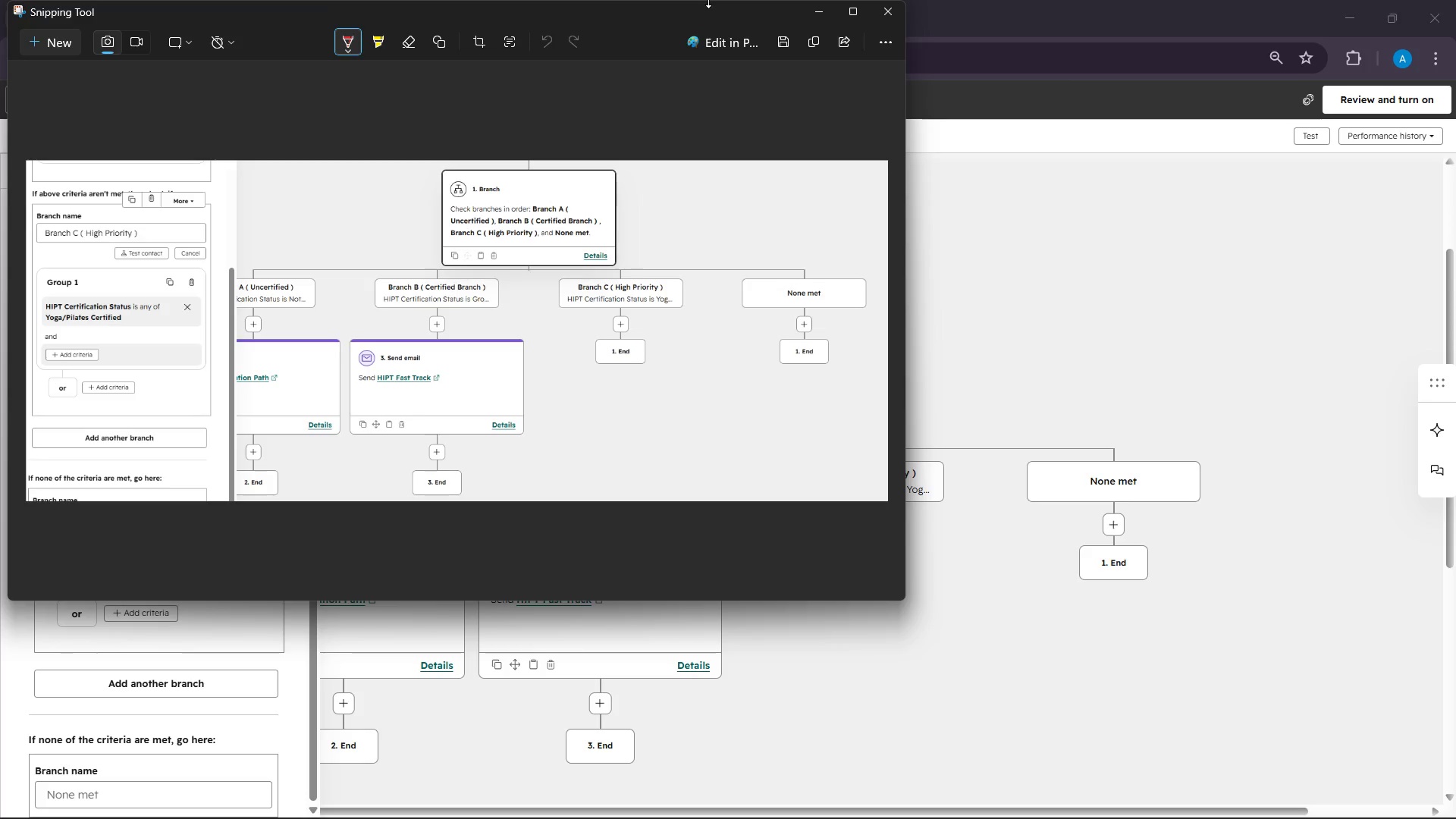 
wait(6.95)
 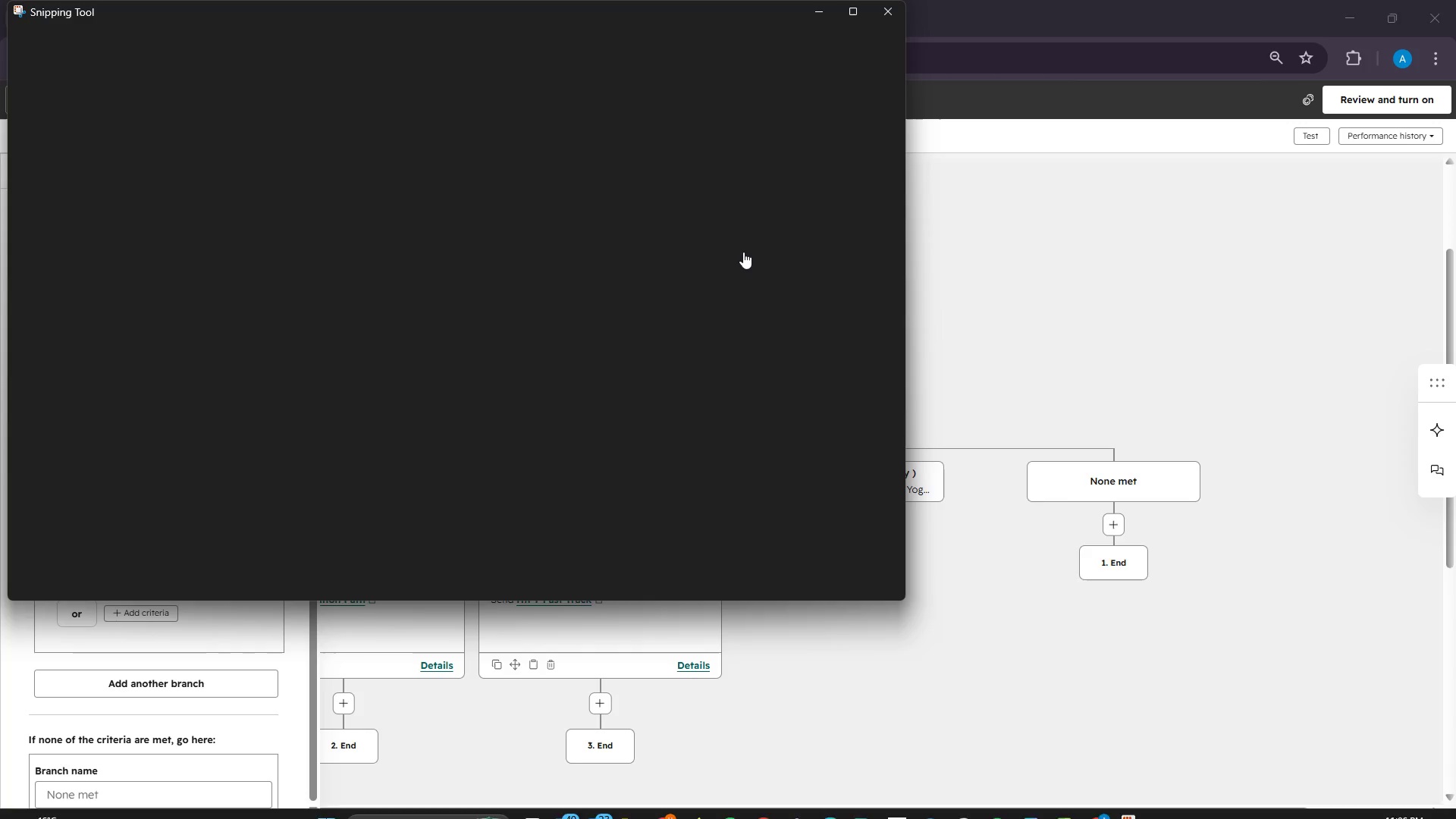 
left_click([808, 42])
 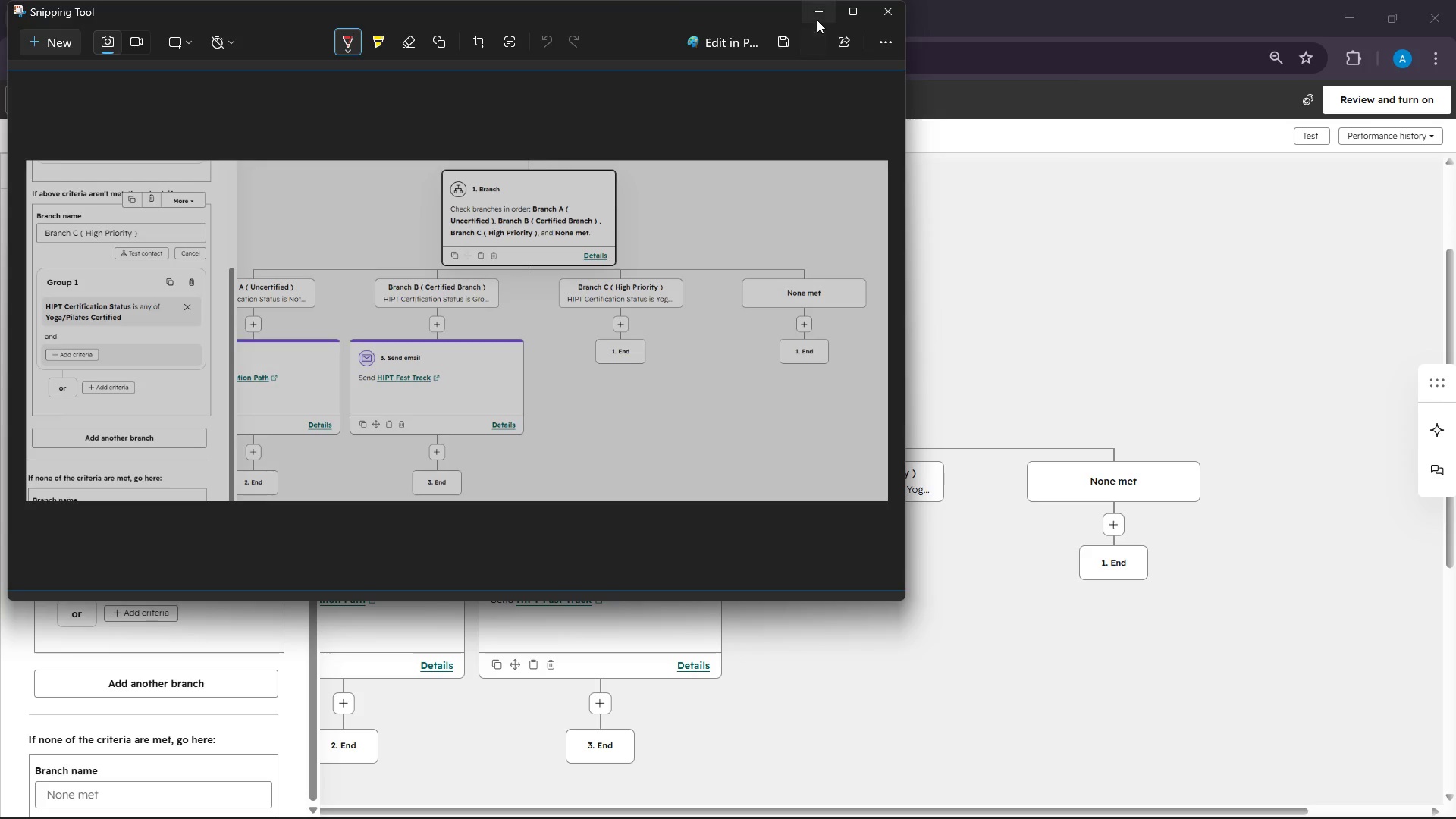 
left_click([817, 20])
 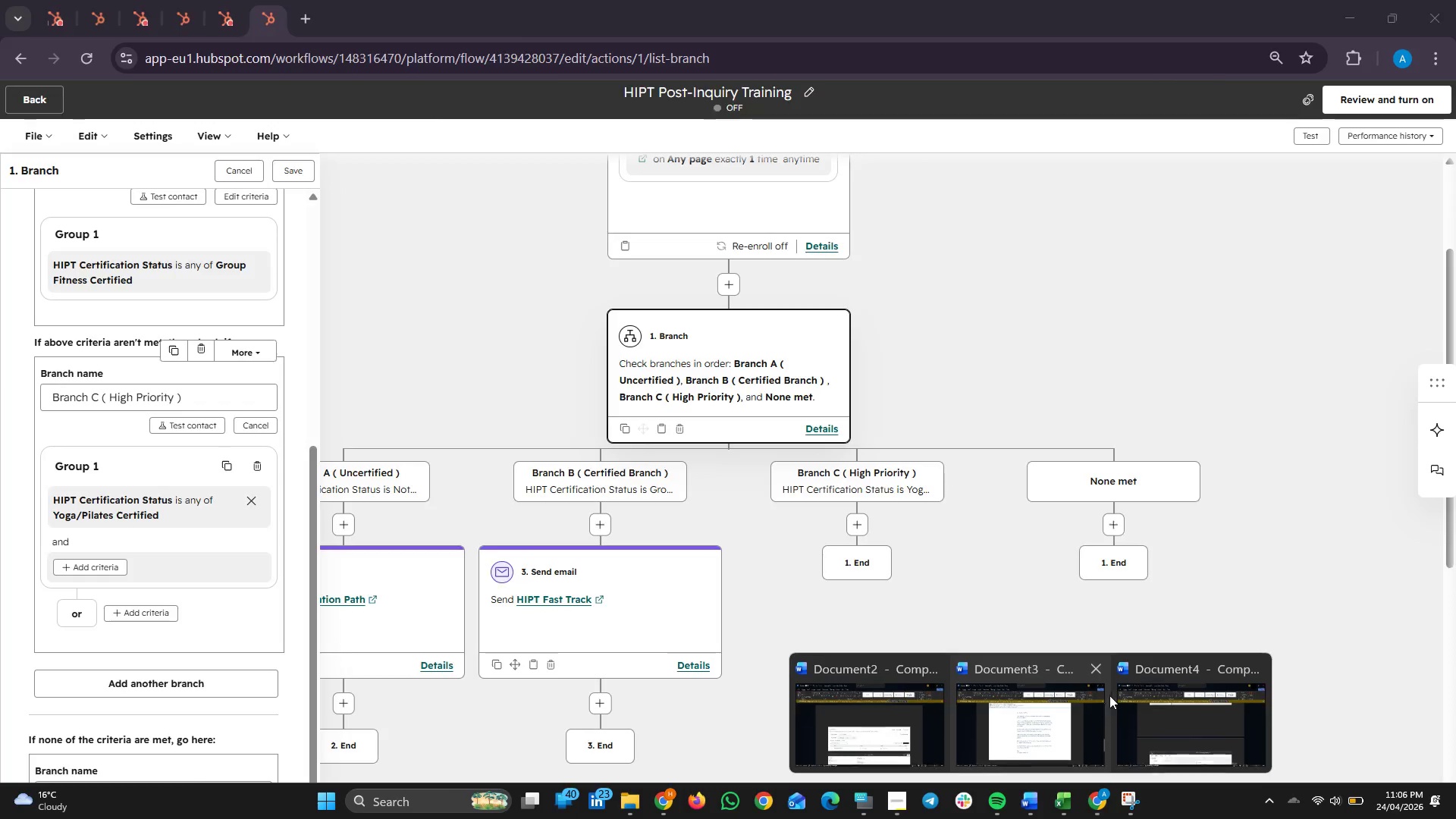 
scroll: coordinate [1097, 689], scroll_direction: down, amount: 18.0
 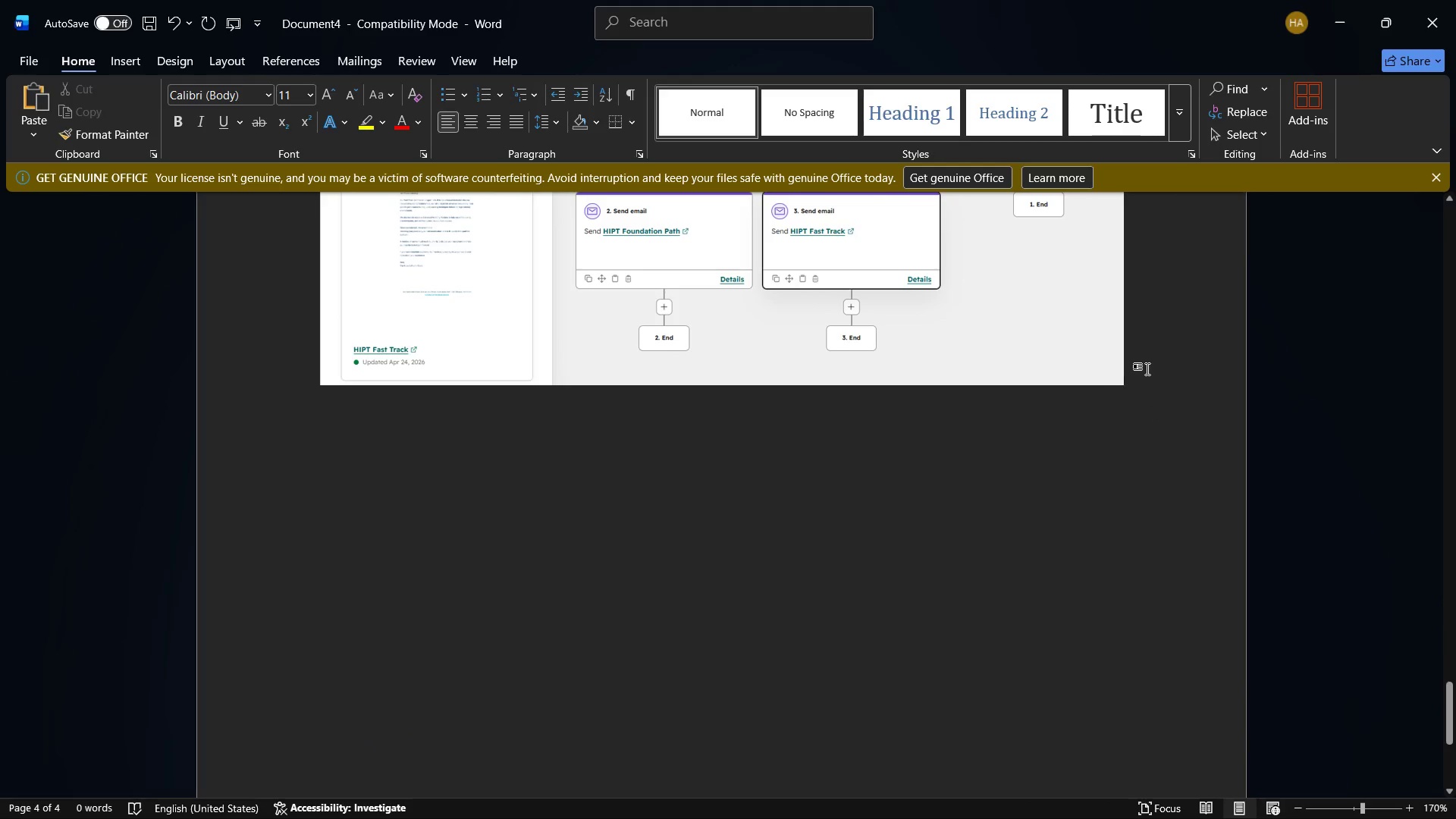 
key(Enter)
 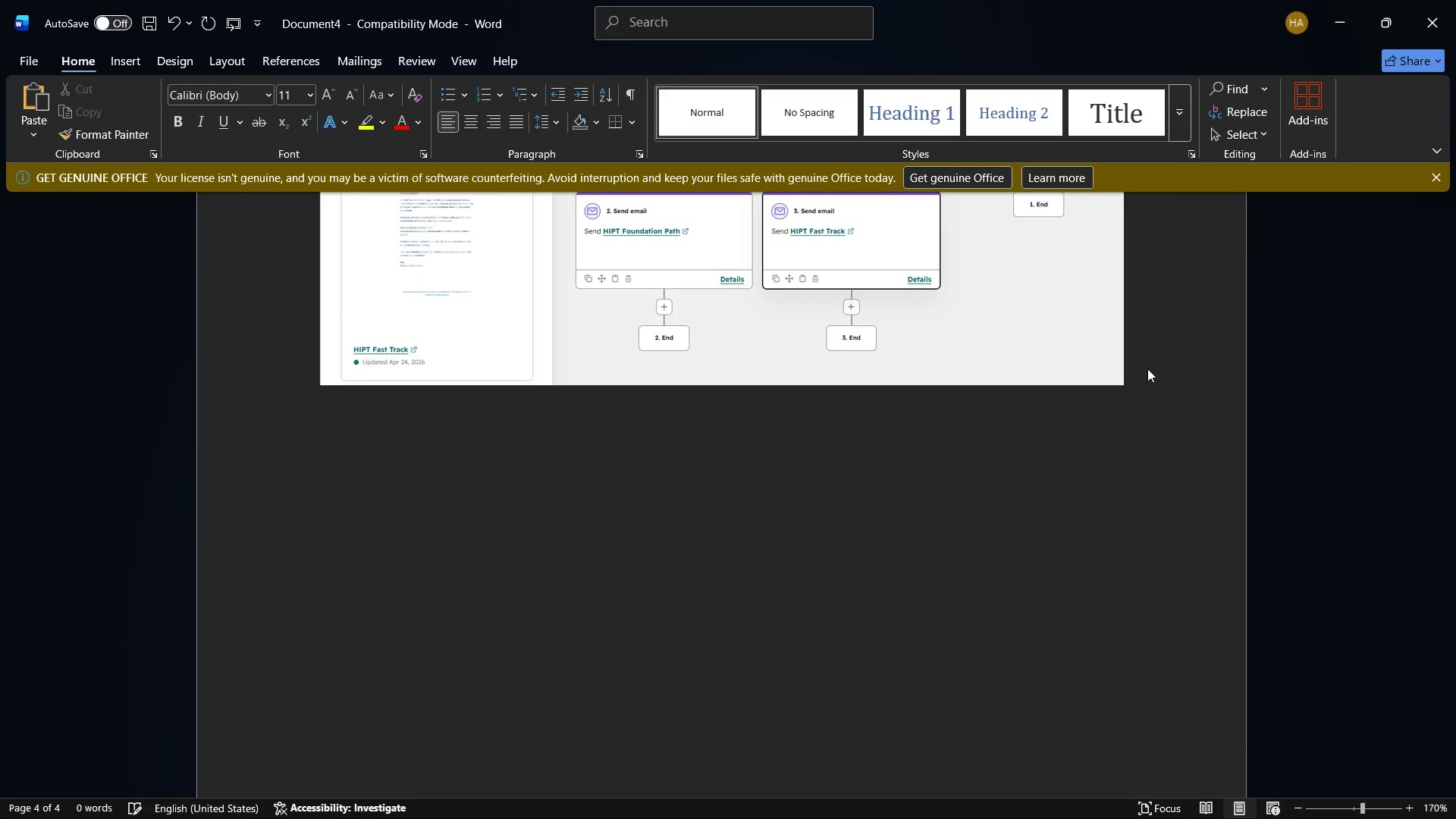 
key(Enter)
 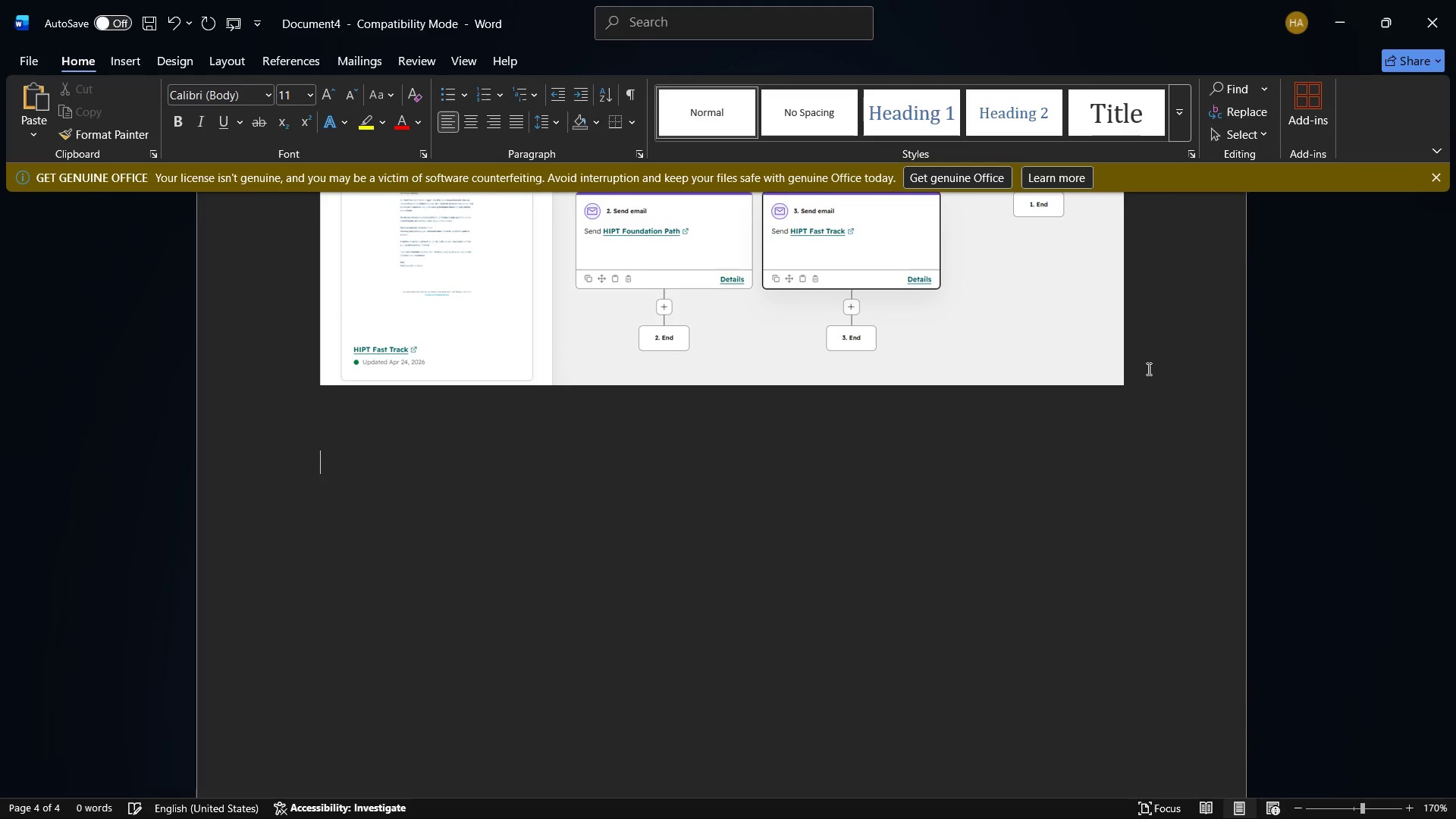 
key(Control+V)
 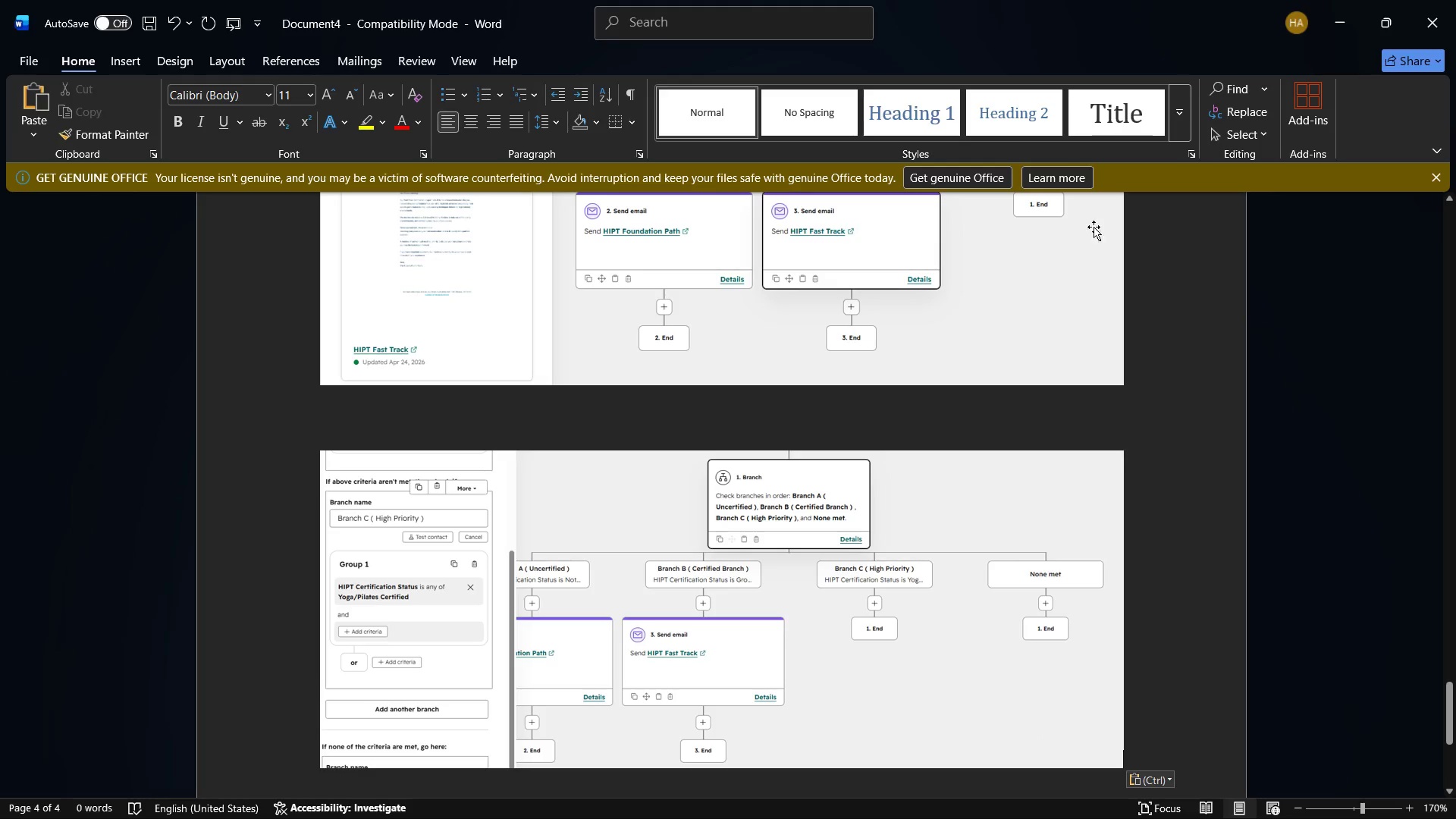 
scroll: coordinate [1123, 330], scroll_direction: up, amount: 4.0
 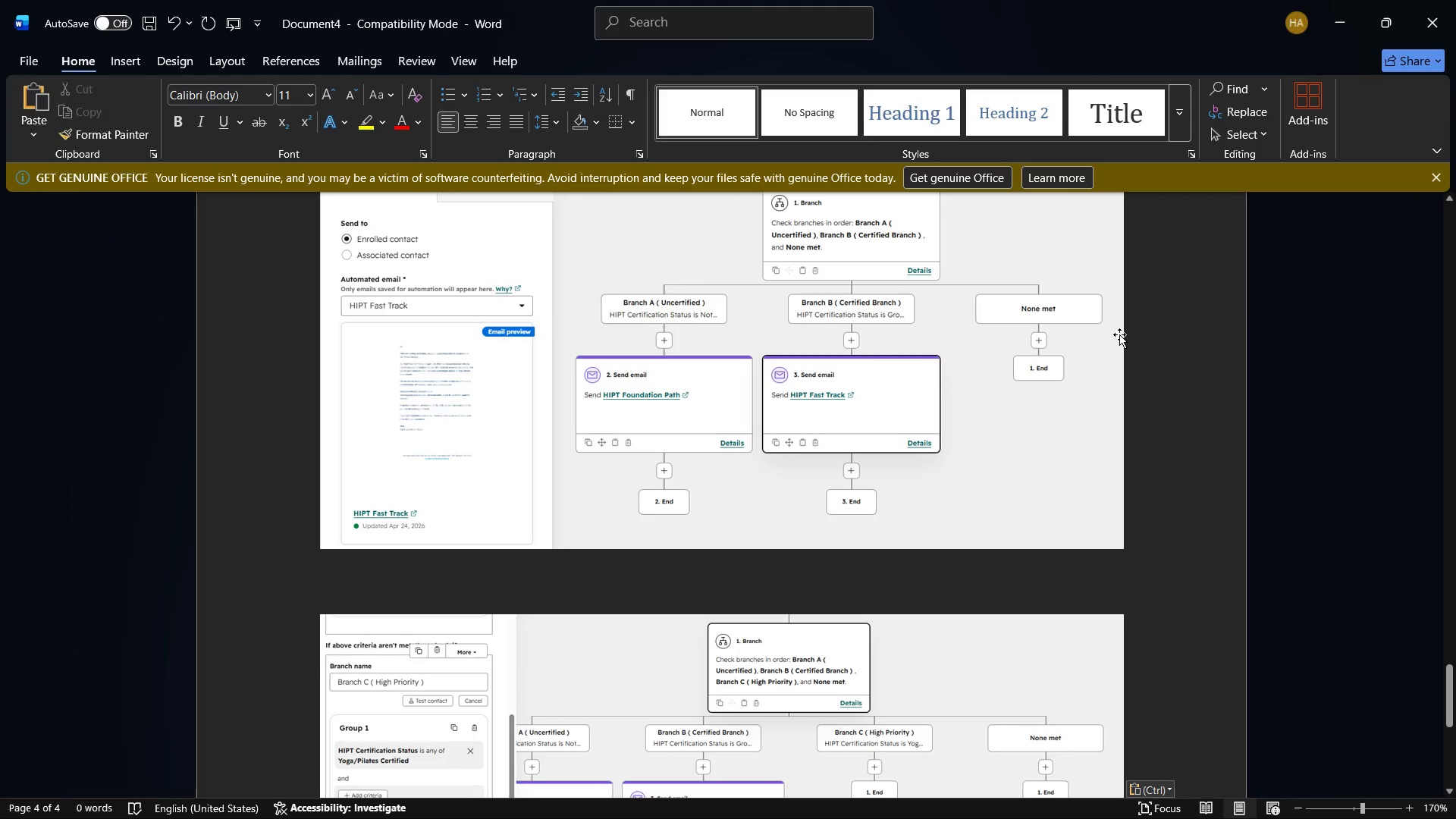 
scroll: coordinate [1116, 330], scroll_direction: down, amount: 4.0
 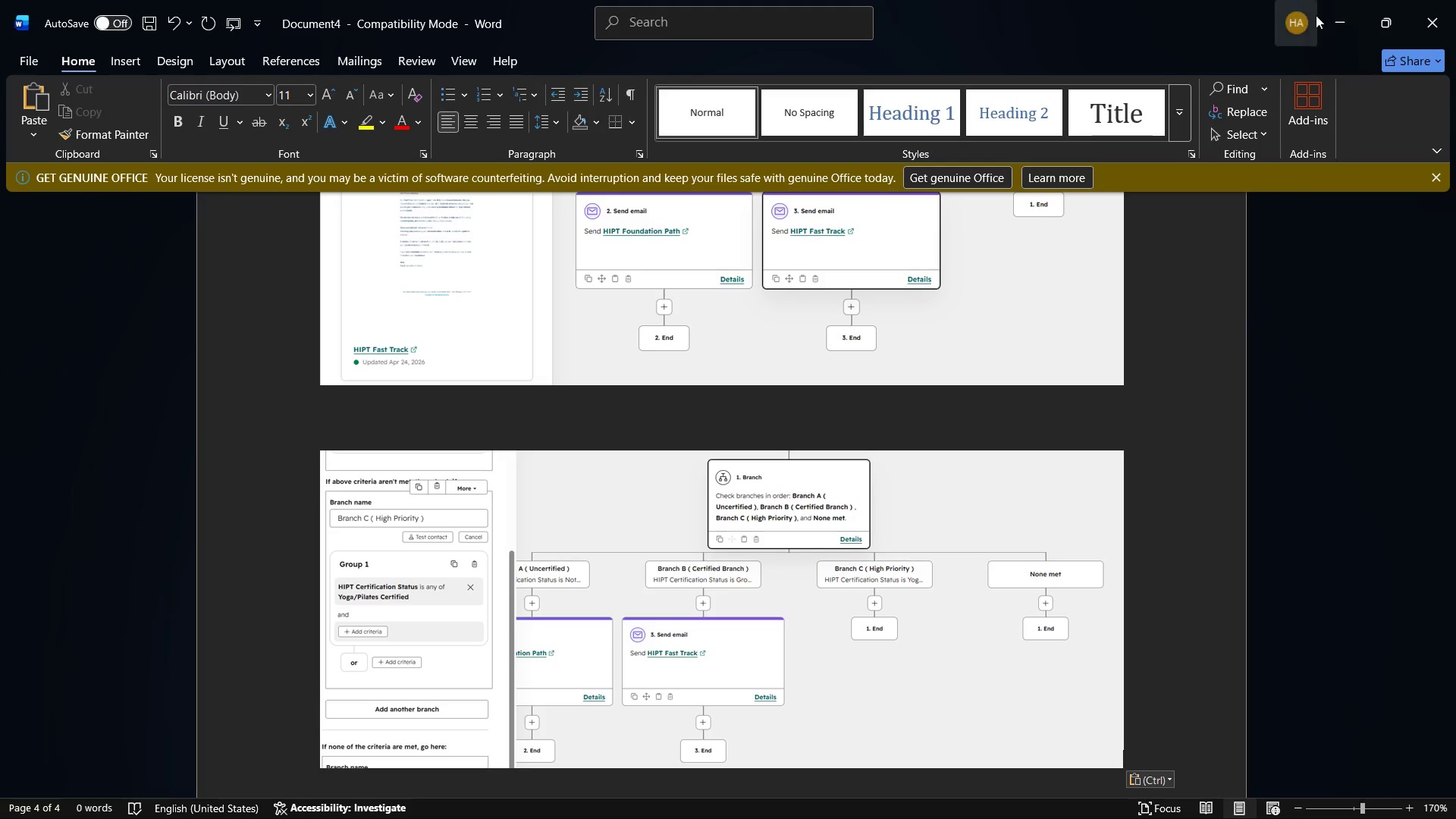 
left_click([1341, 0])
 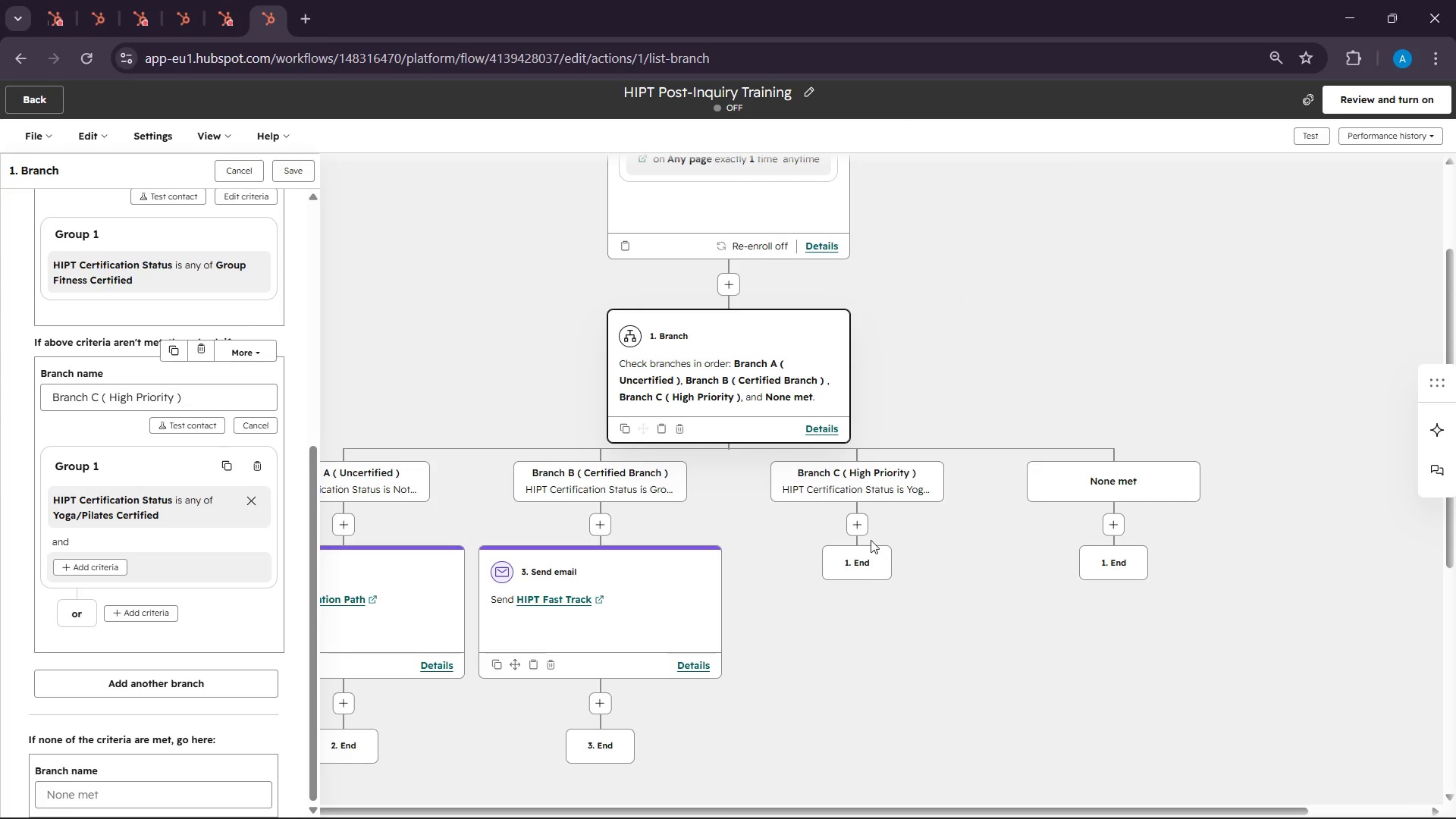 
left_click([867, 530])
 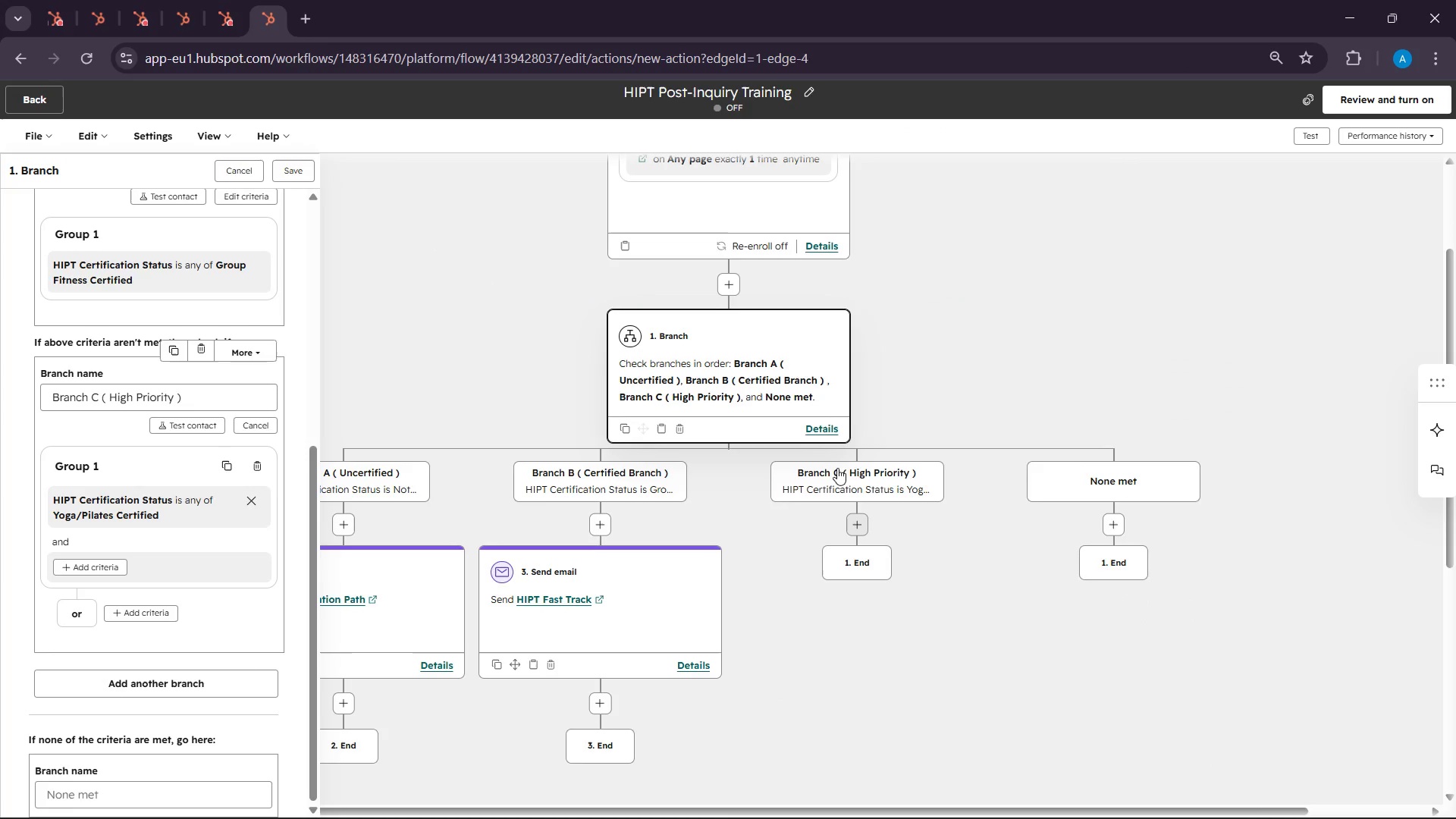 
scroll: coordinate [837, 461], scroll_direction: down, amount: 3.0
 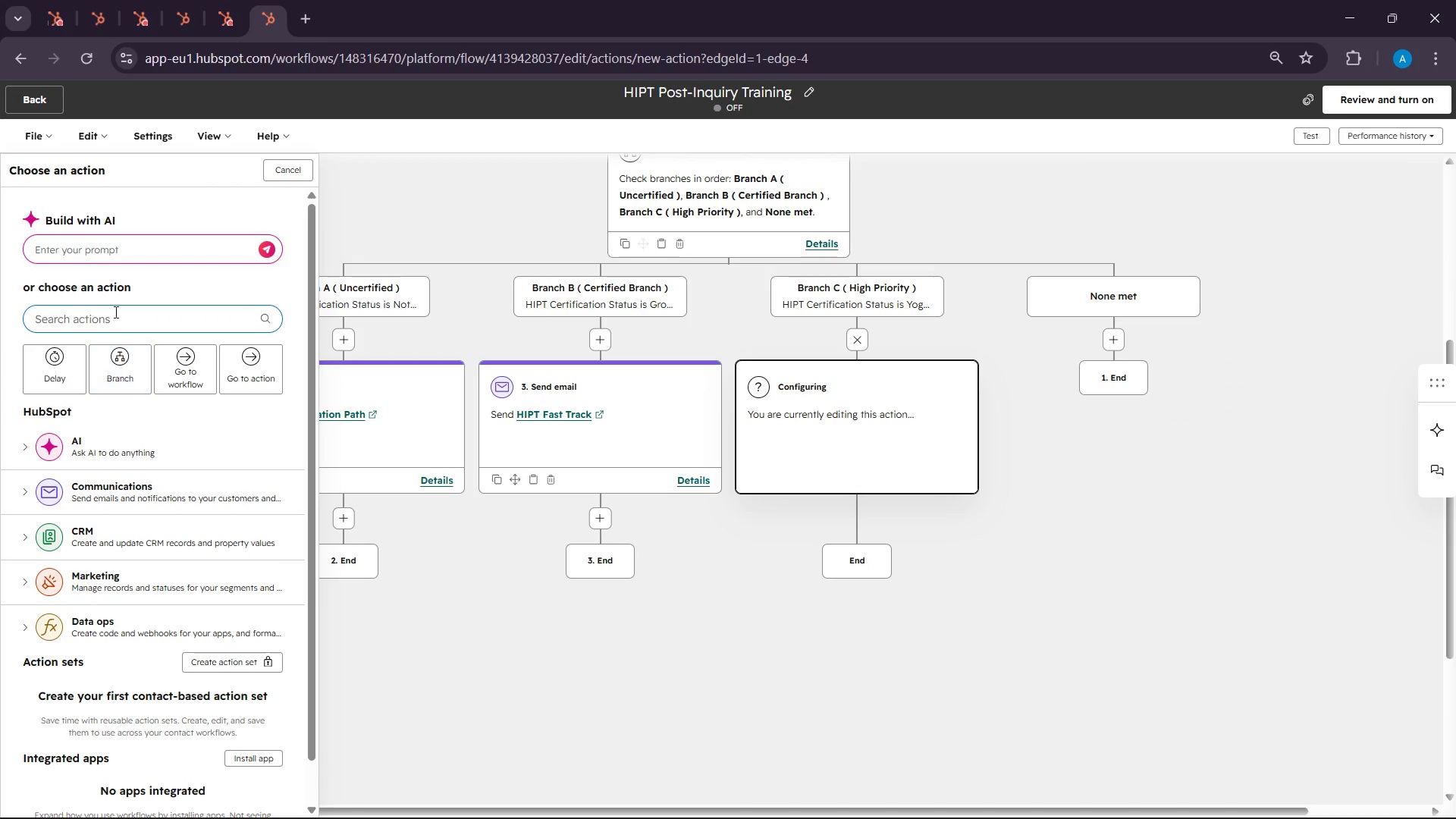 
left_click([121, 488])
 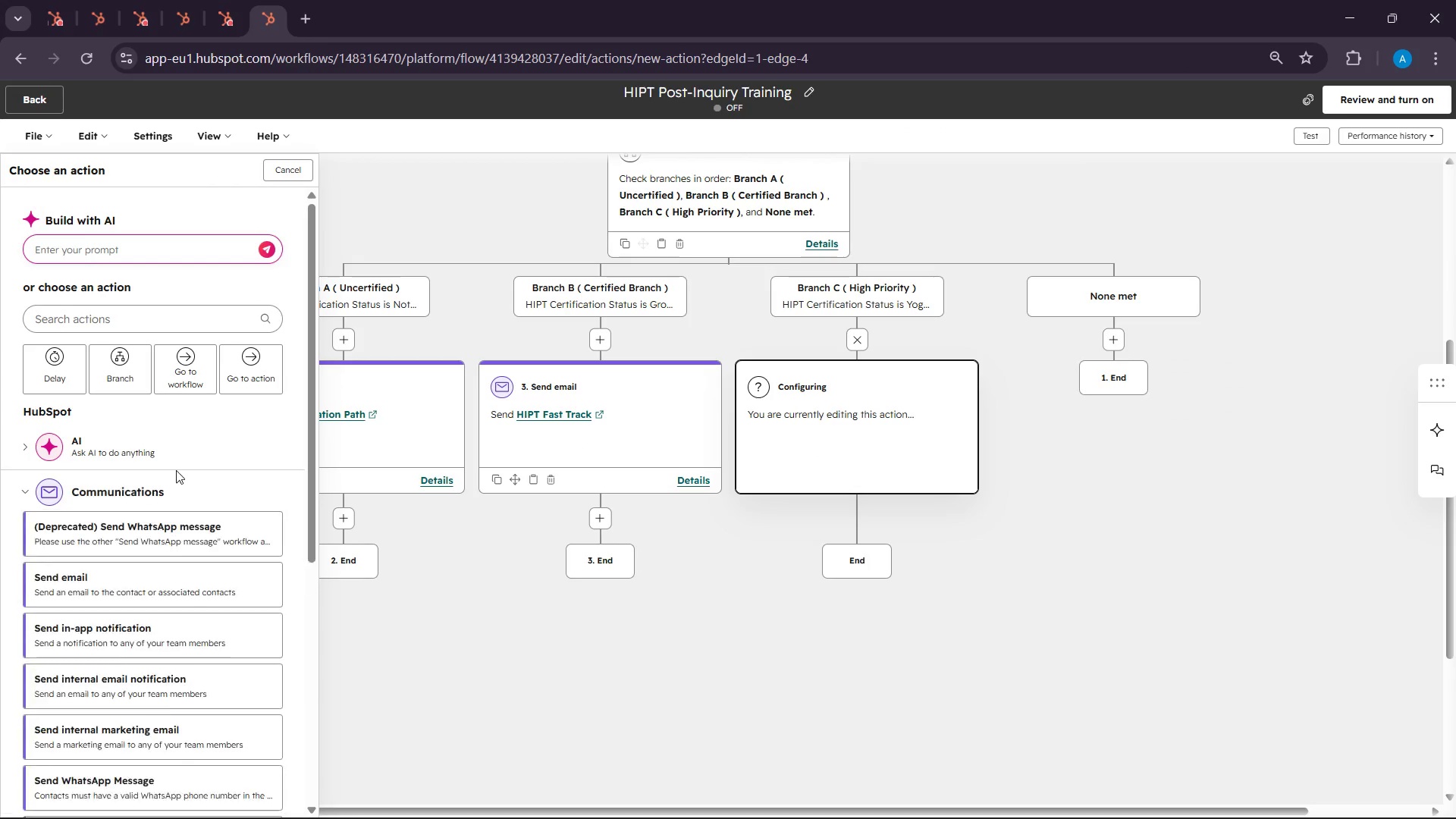 
scroll: coordinate [177, 466], scroll_direction: down, amount: 4.0
 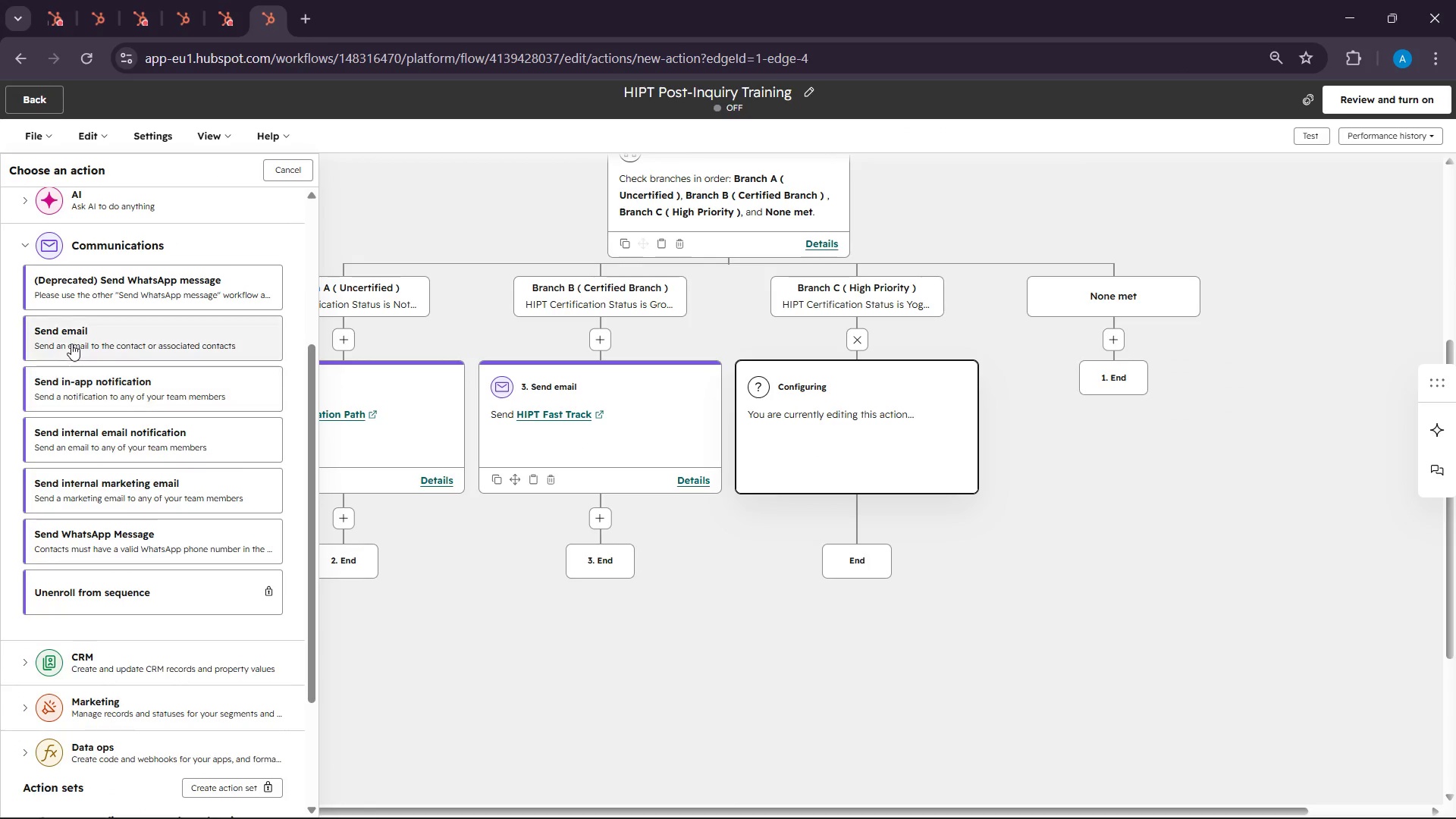 
double_click([71, 342])
 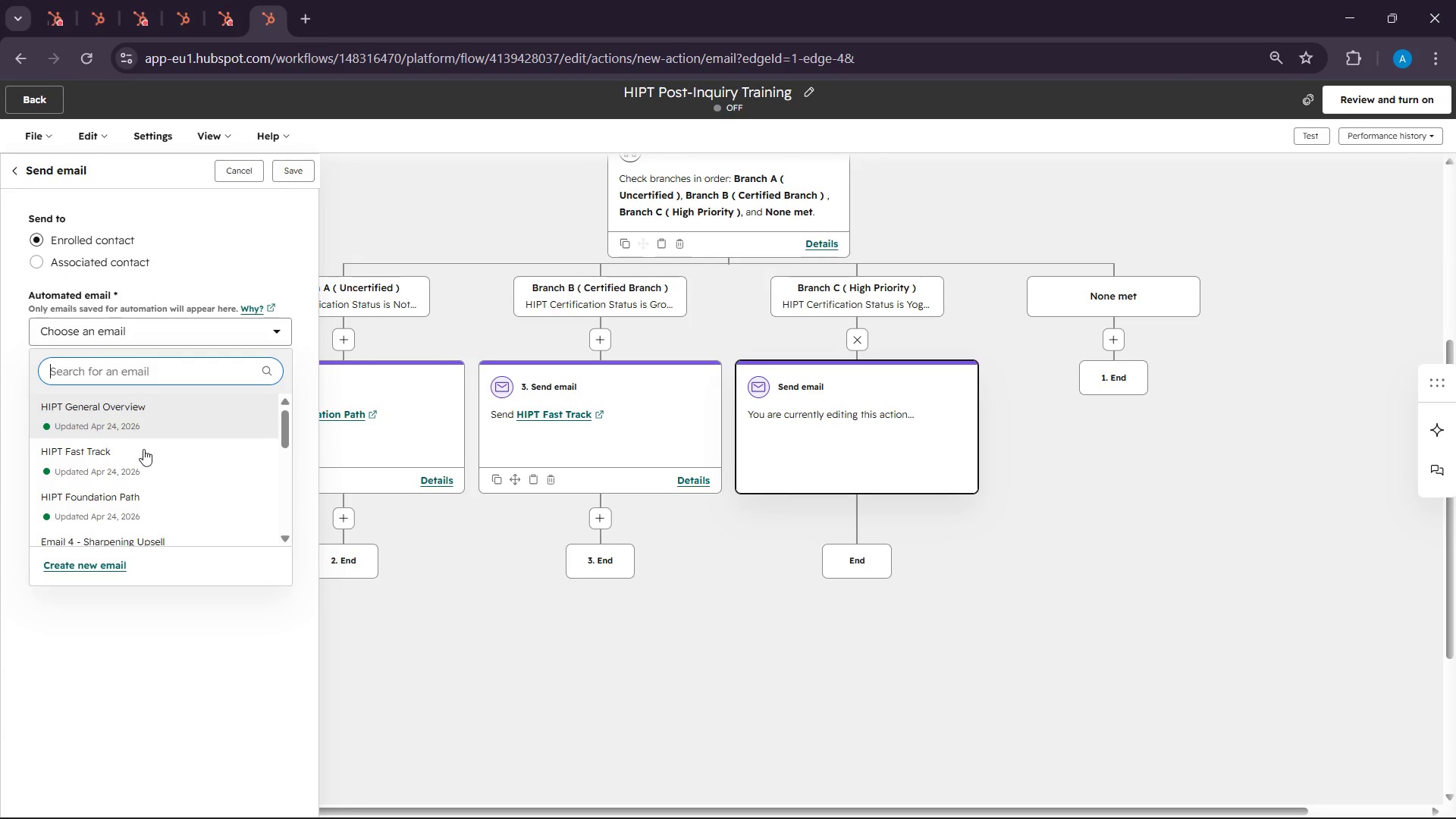 
mouse_move([158, 447])
 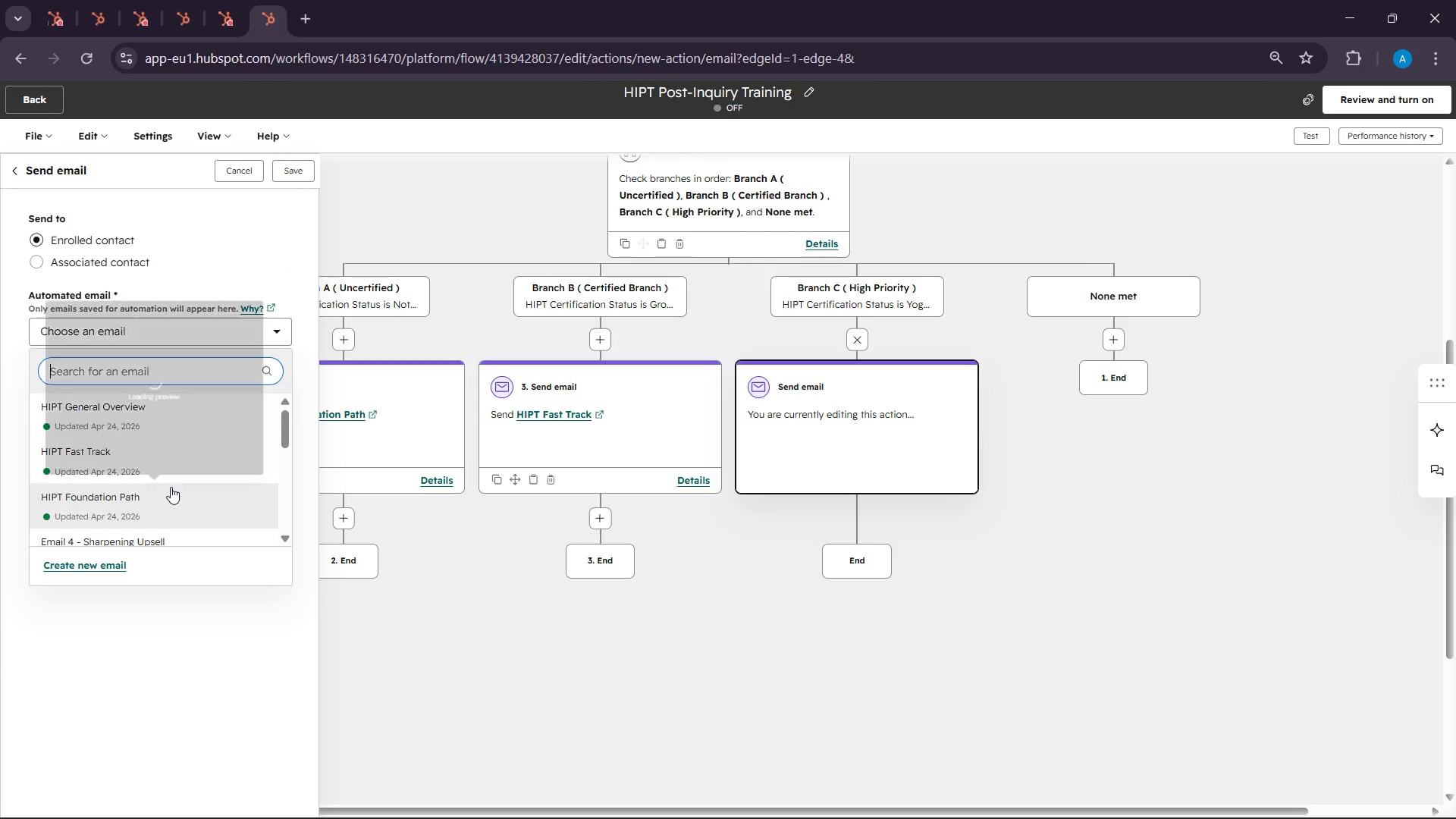 
scroll: coordinate [171, 487], scroll_direction: down, amount: 1.0
 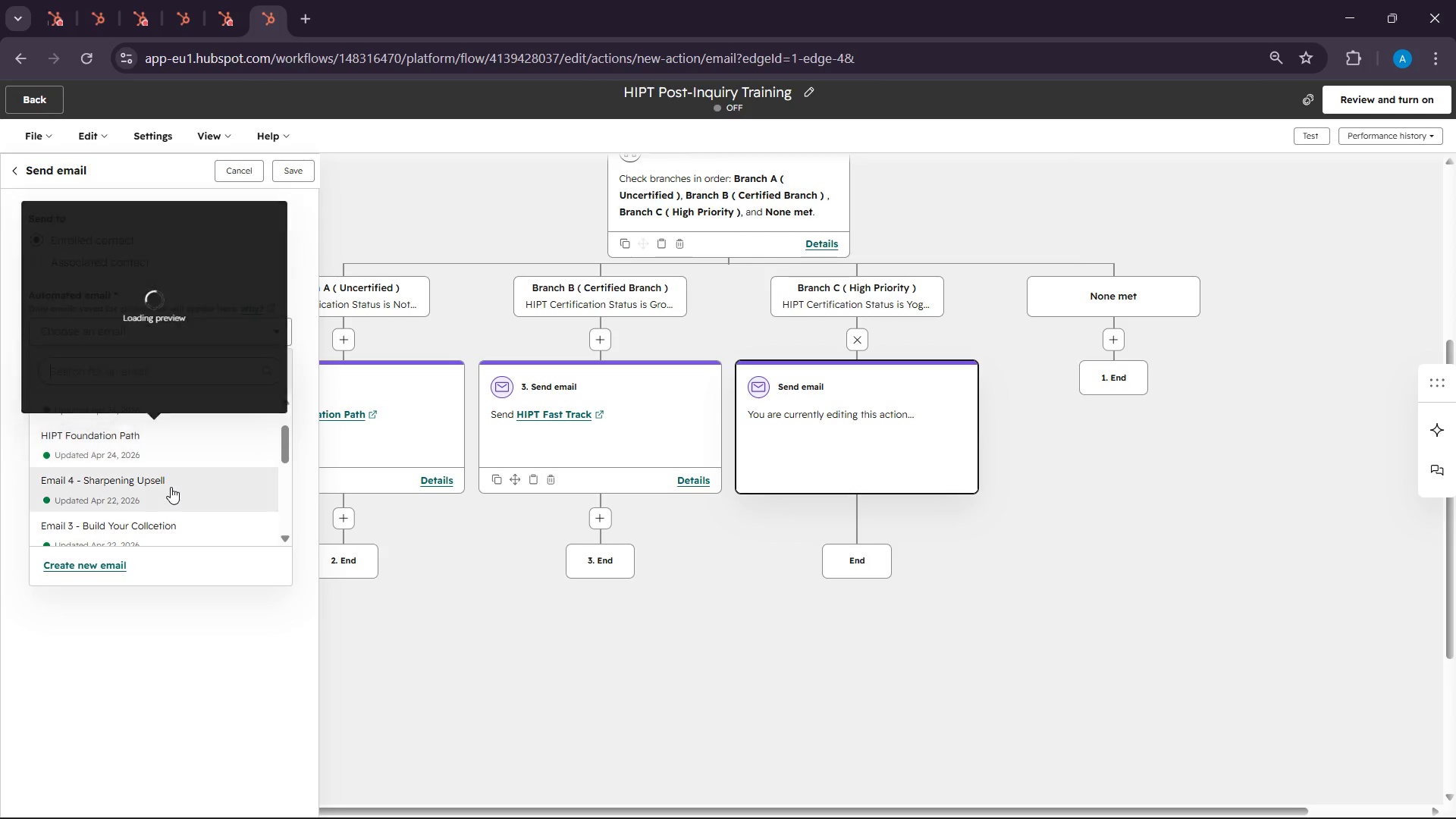 
scroll: coordinate [171, 487], scroll_direction: up, amount: 1.0
 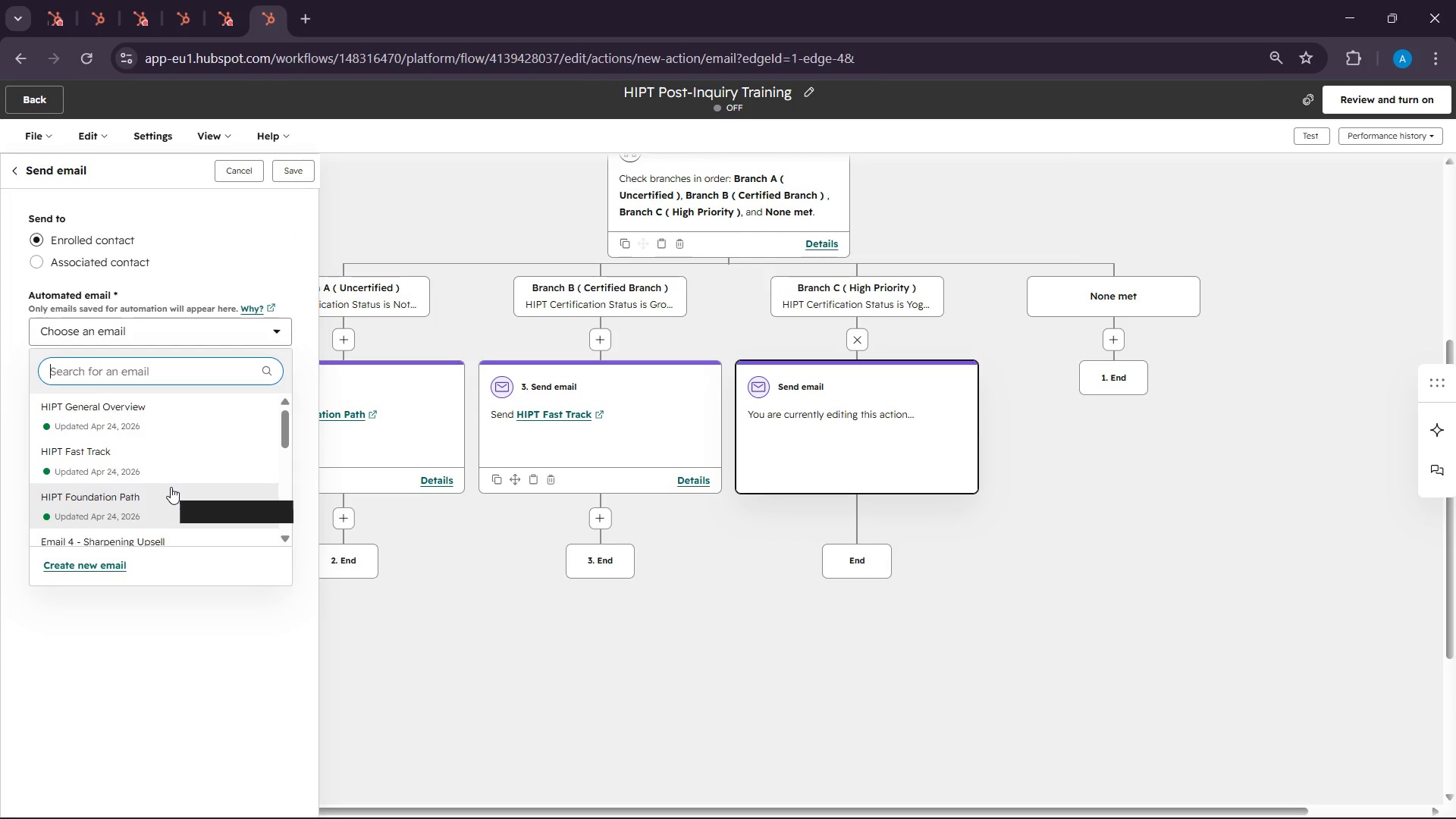 
scroll: coordinate [170, 487], scroll_direction: down, amount: 4.0
 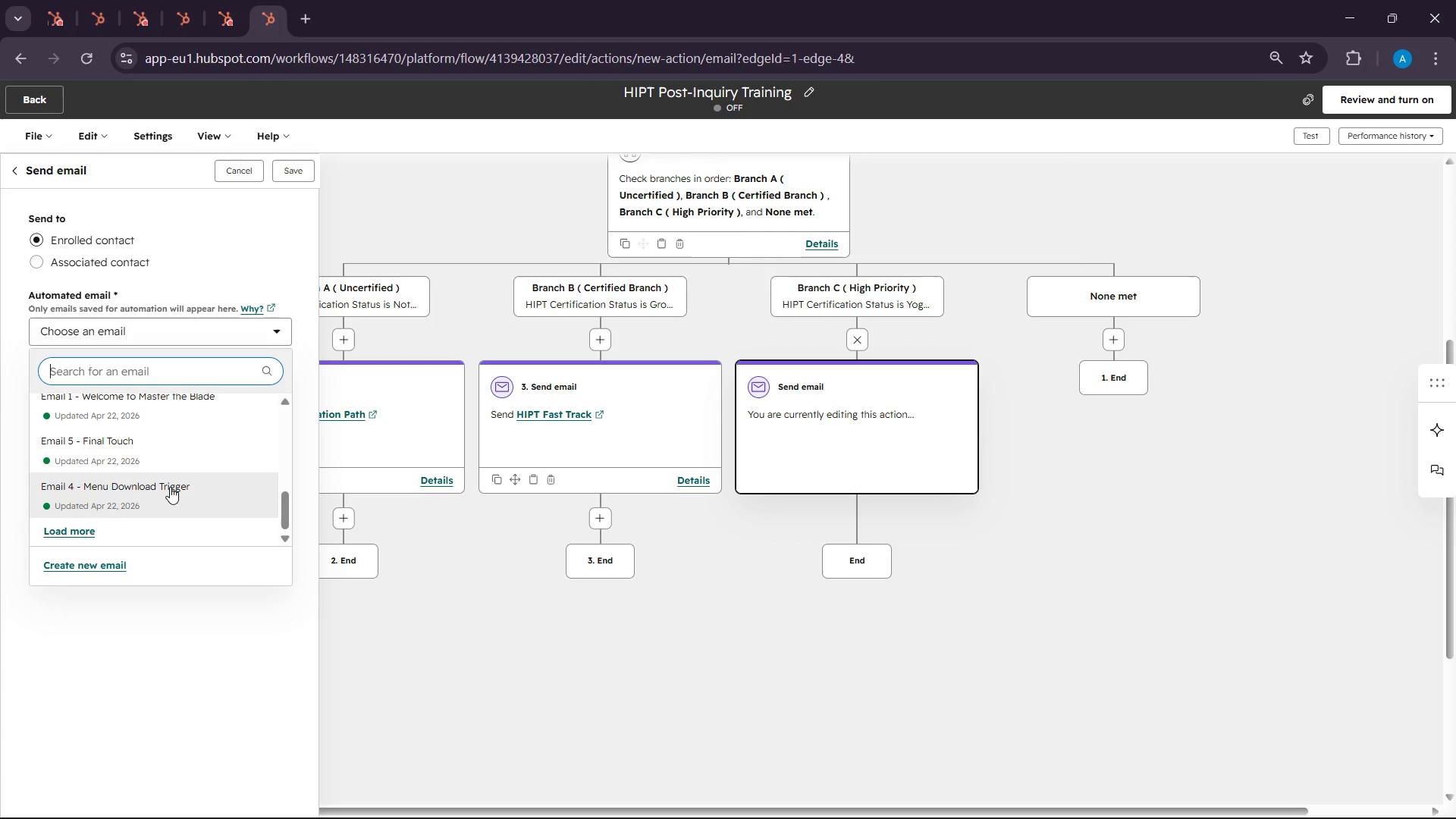 
scroll: coordinate [170, 487], scroll_direction: up, amount: 12.0
 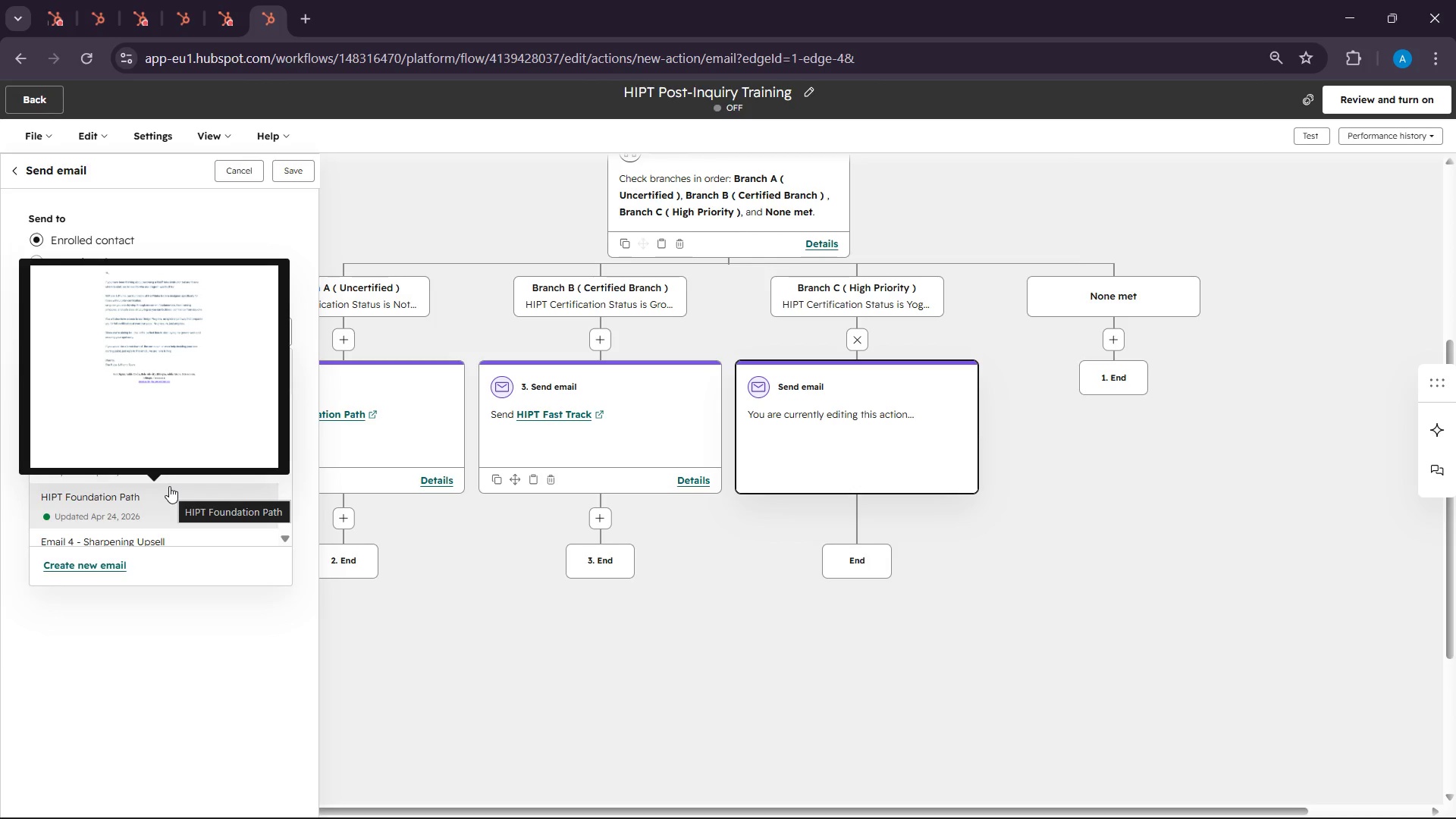 
wait(27.51)
 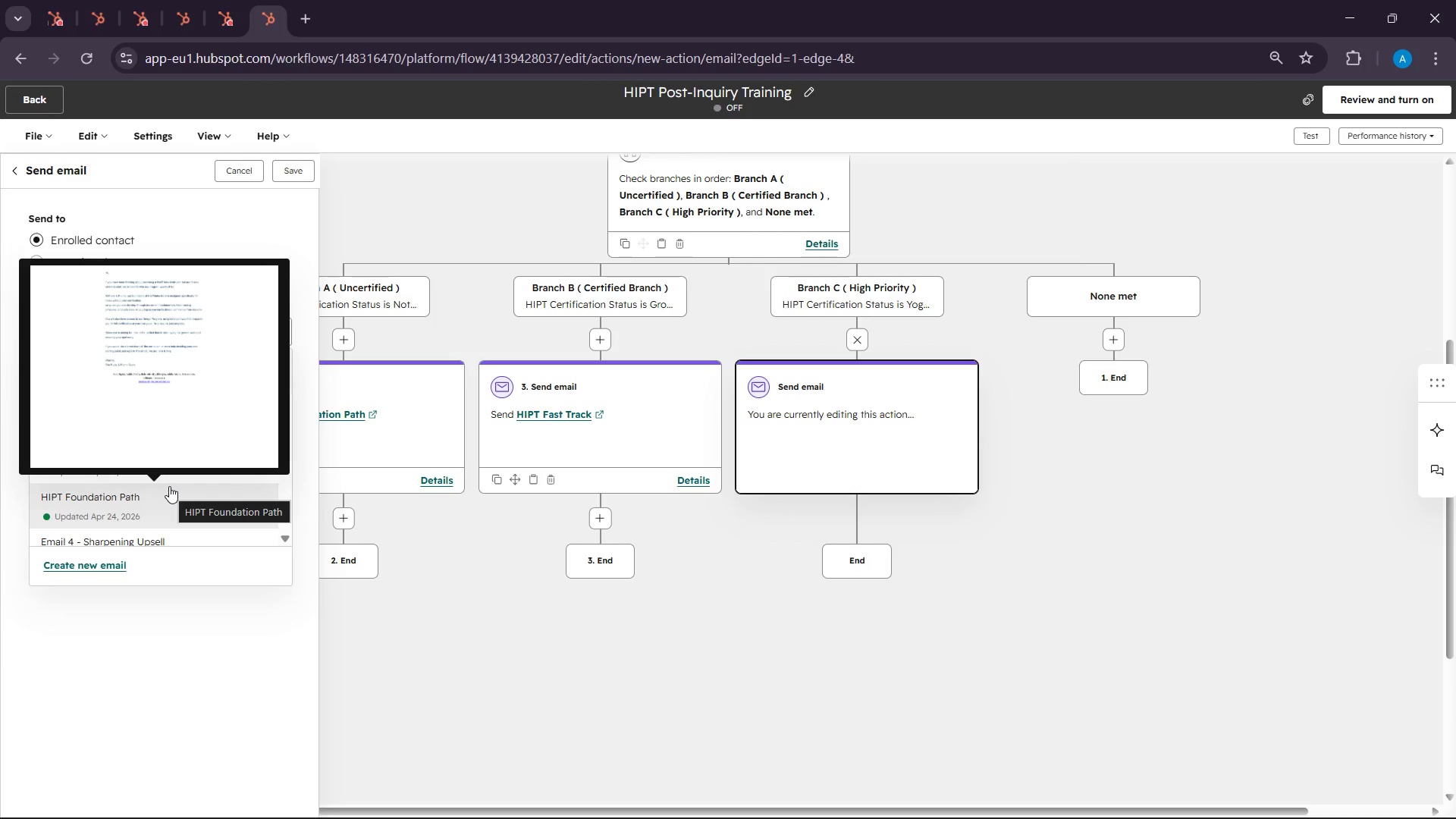 
scroll: coordinate [122, 477], scroll_direction: down, amount: 2.0
 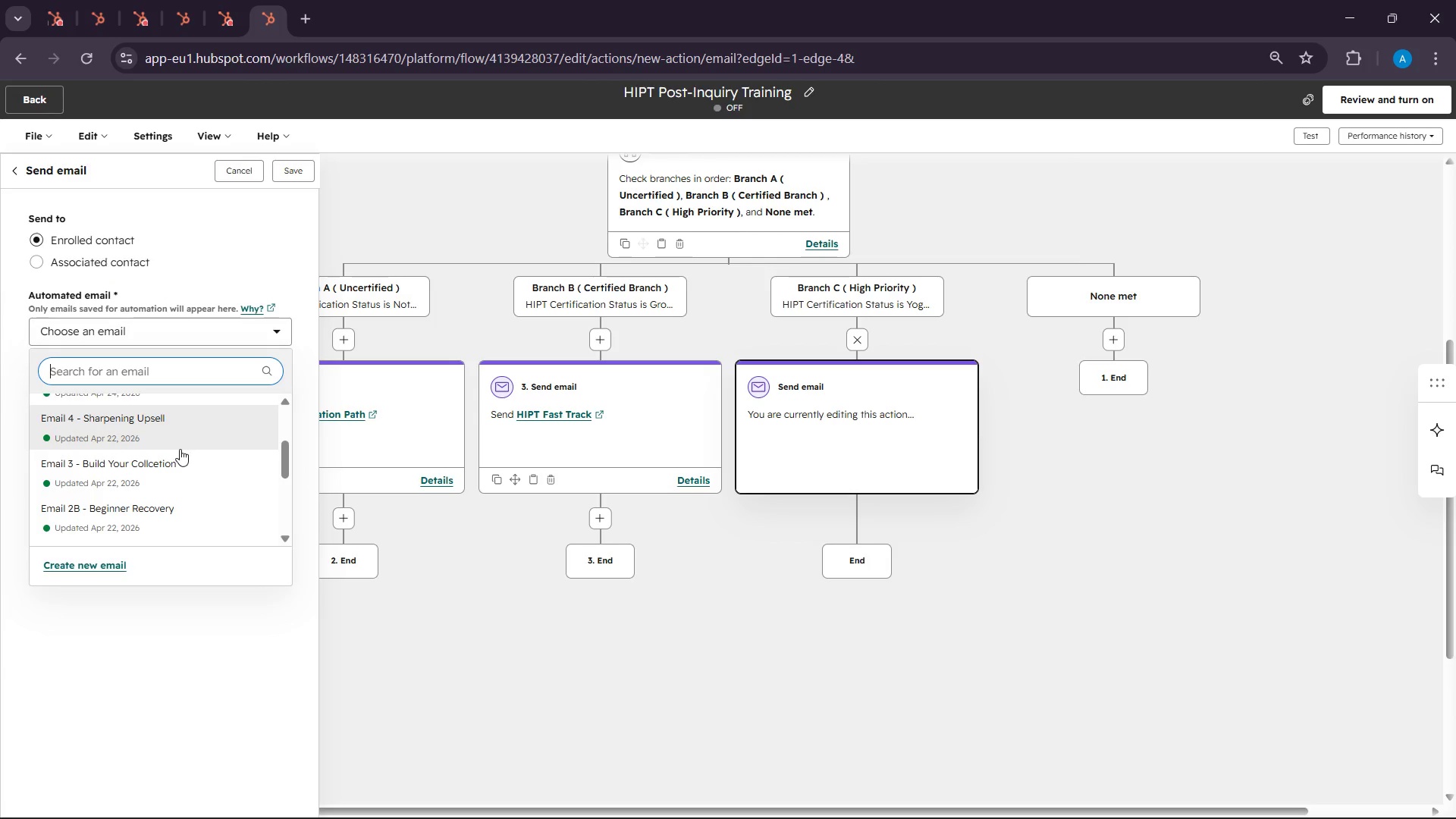 
mouse_move([182, 447])
 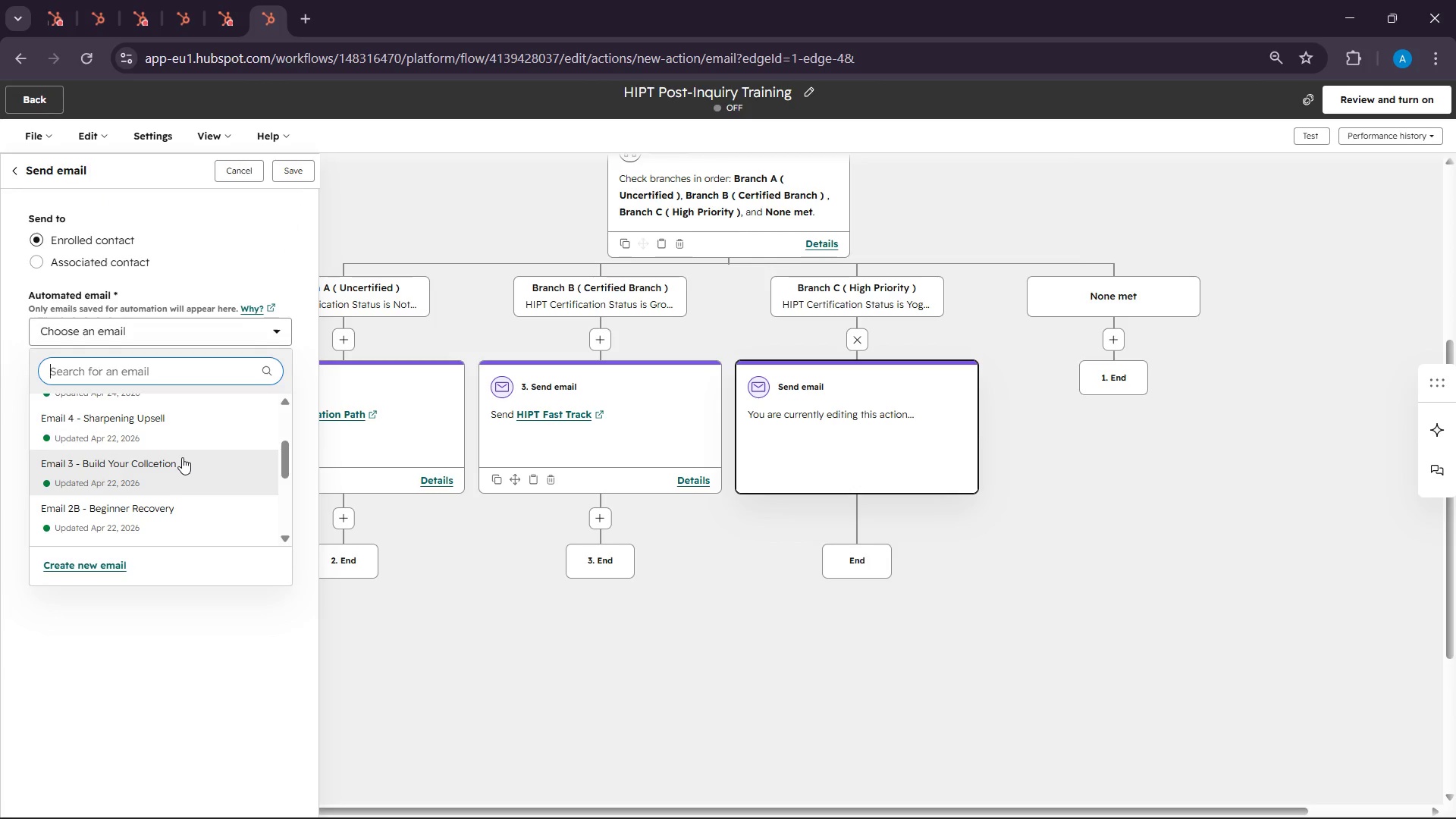 
mouse_move([182, 463])
 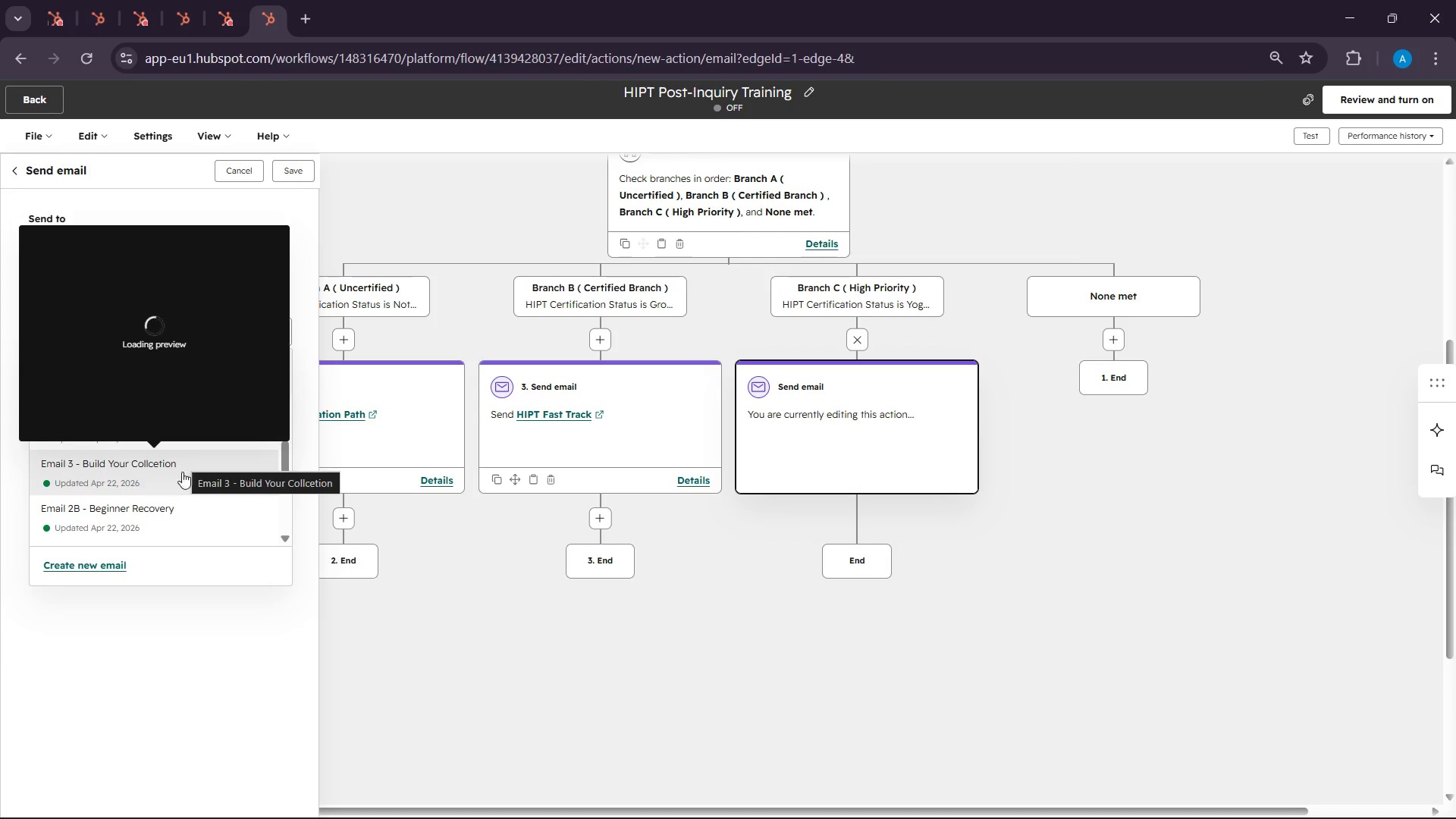 
scroll: coordinate [187, 484], scroll_direction: down, amount: 3.0
 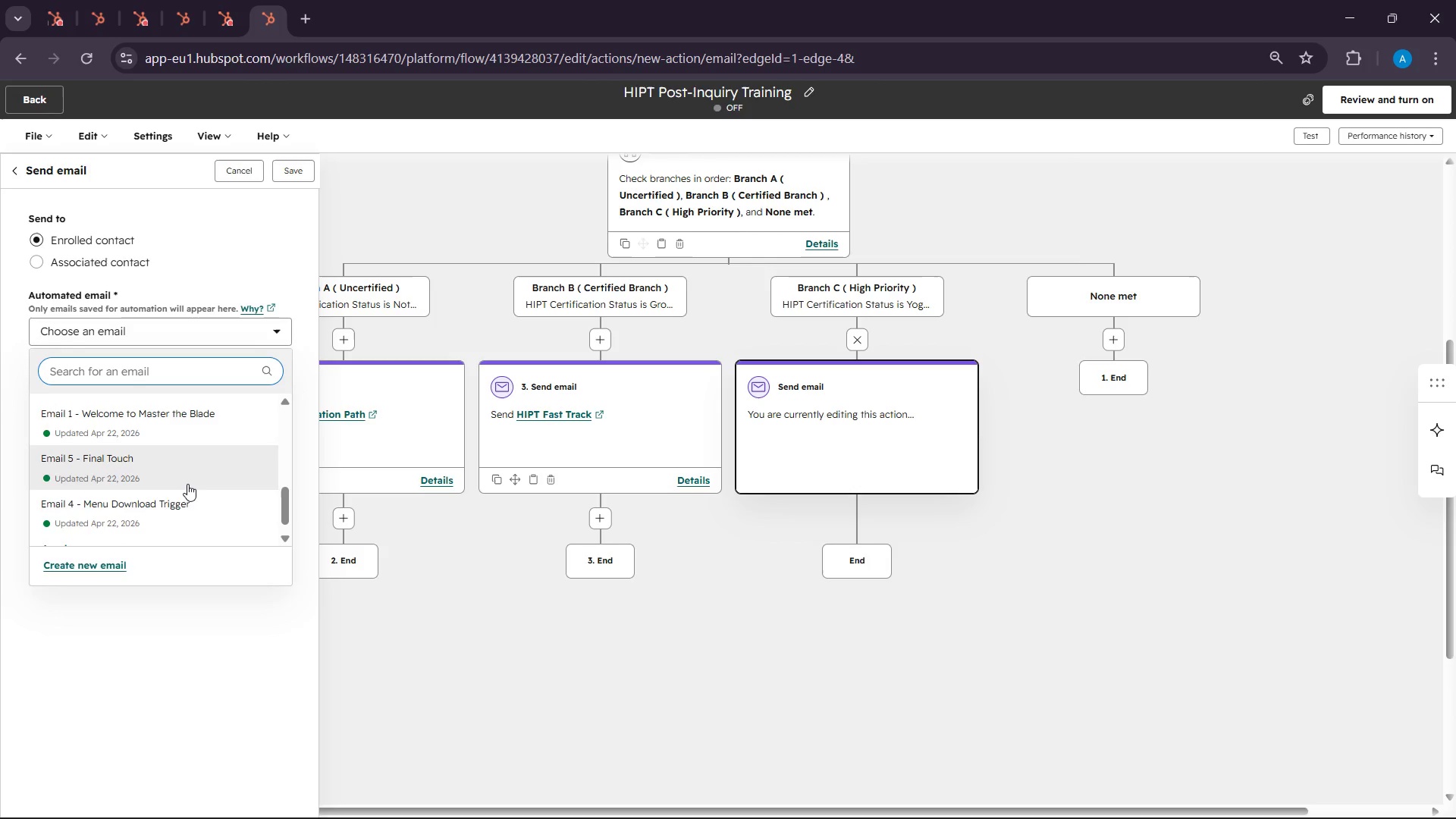 
scroll: coordinate [187, 484], scroll_direction: up, amount: 1.0
 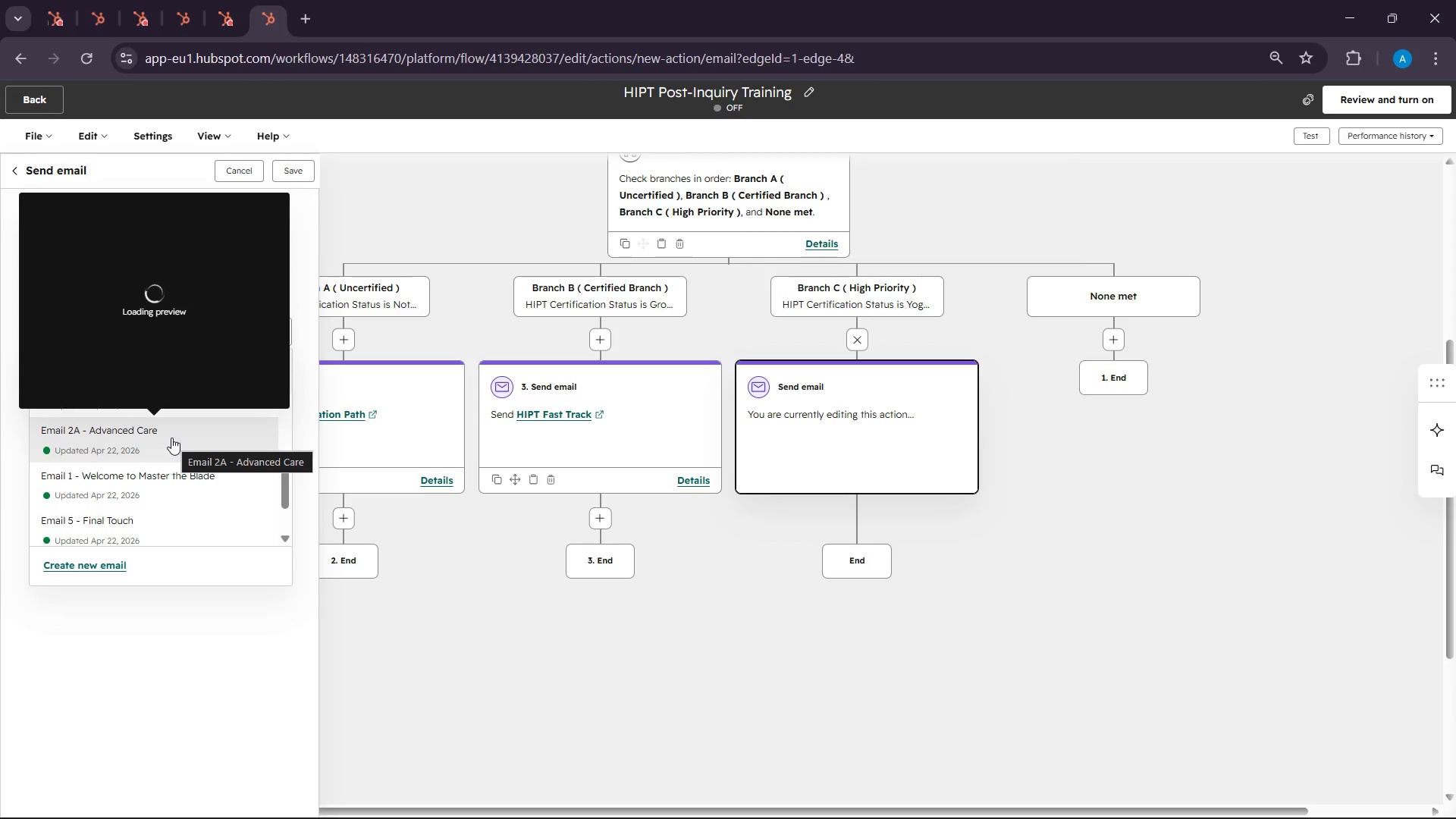 
left_click([171, 438])
 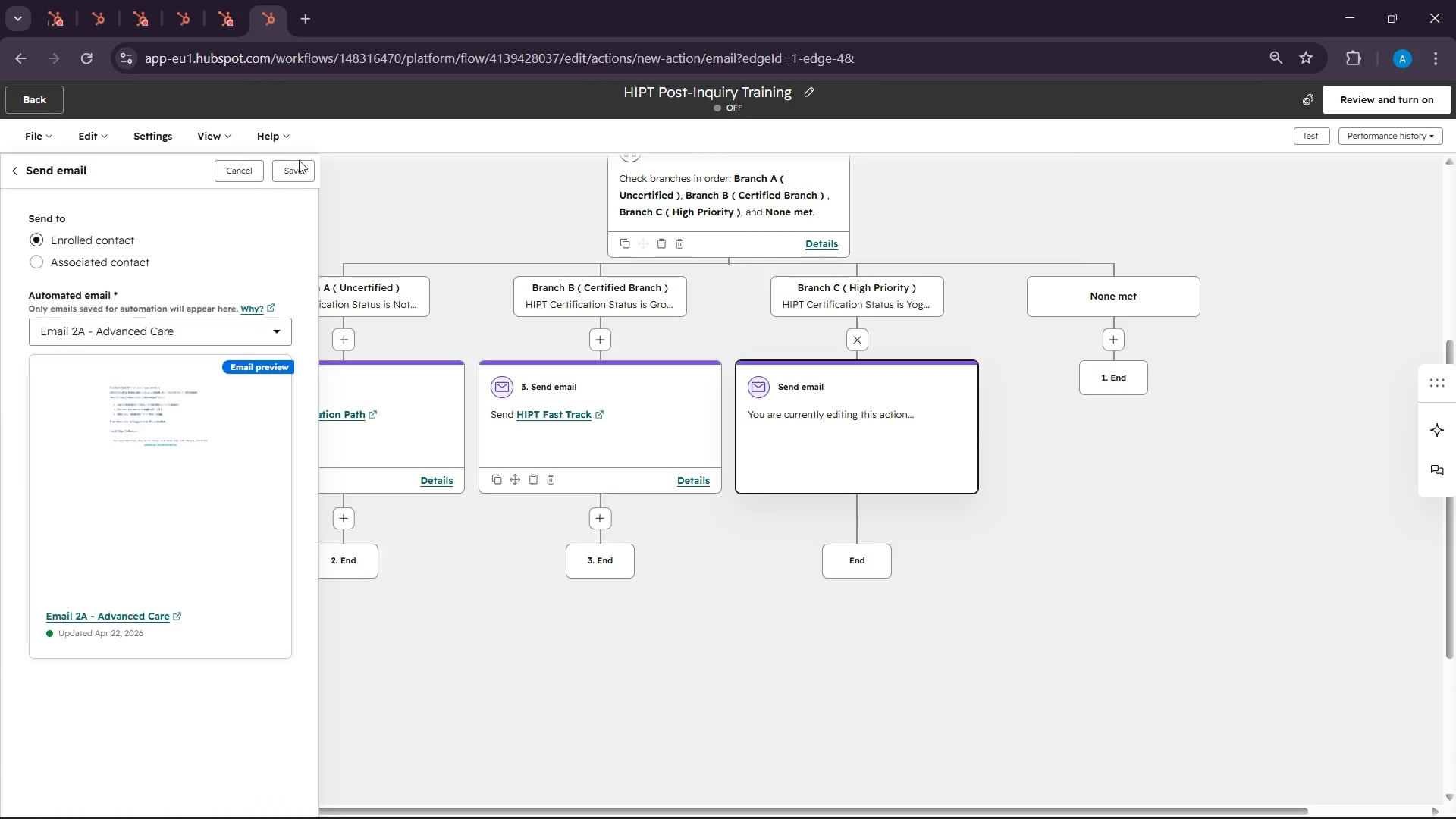 
left_click([299, 177])
 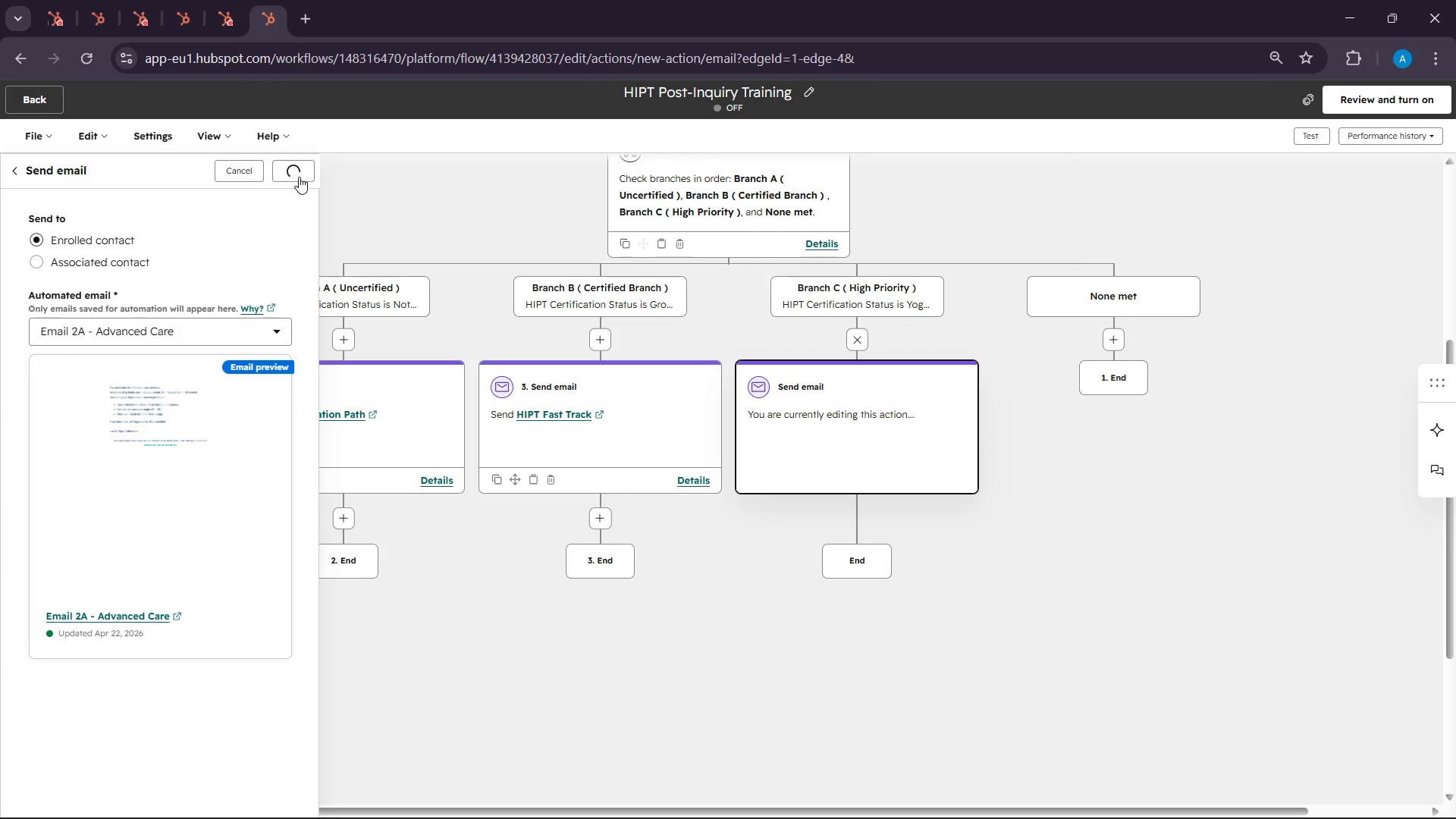 
mouse_move([741, 417])
 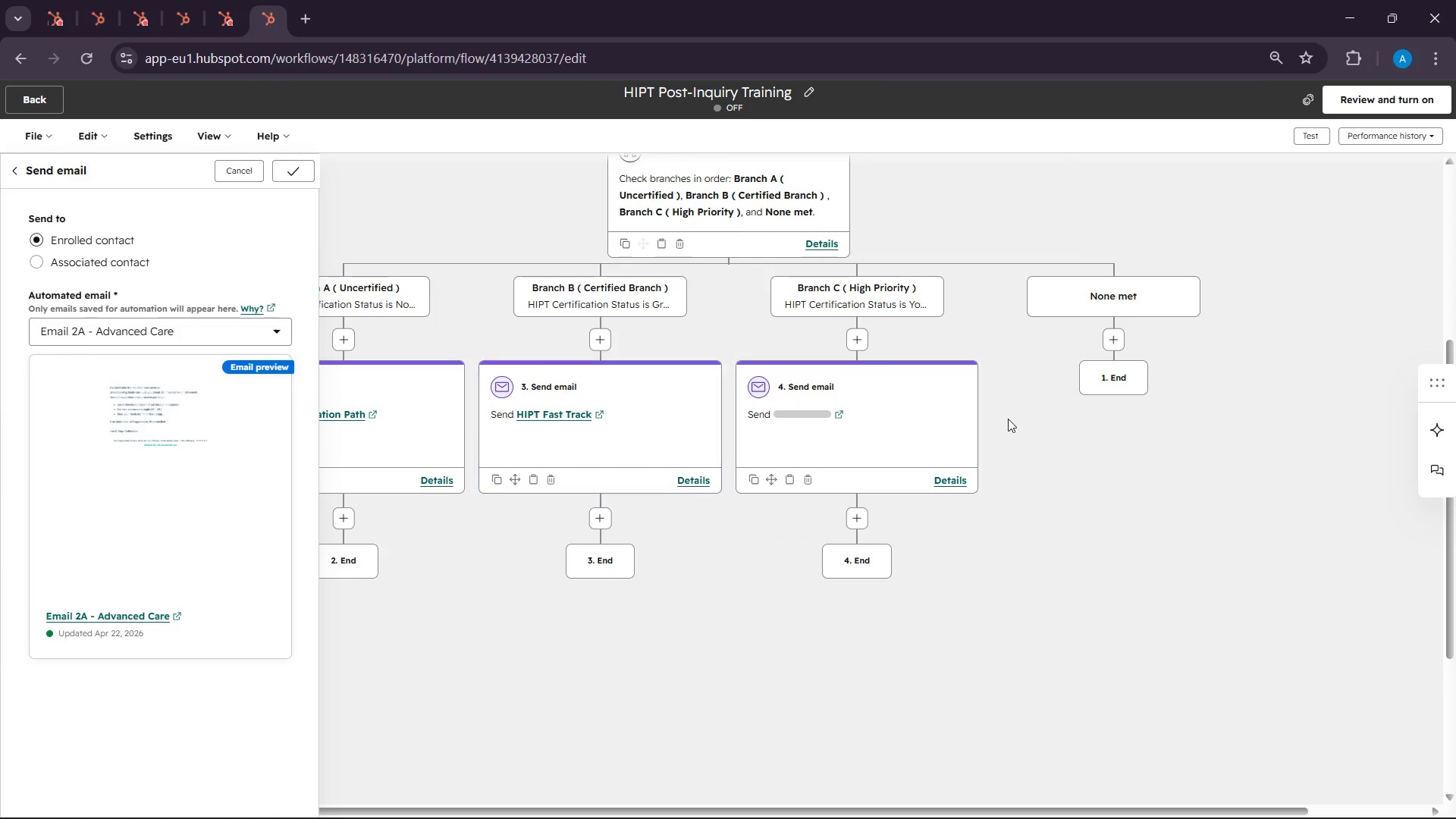 
mouse_move([901, 428])
 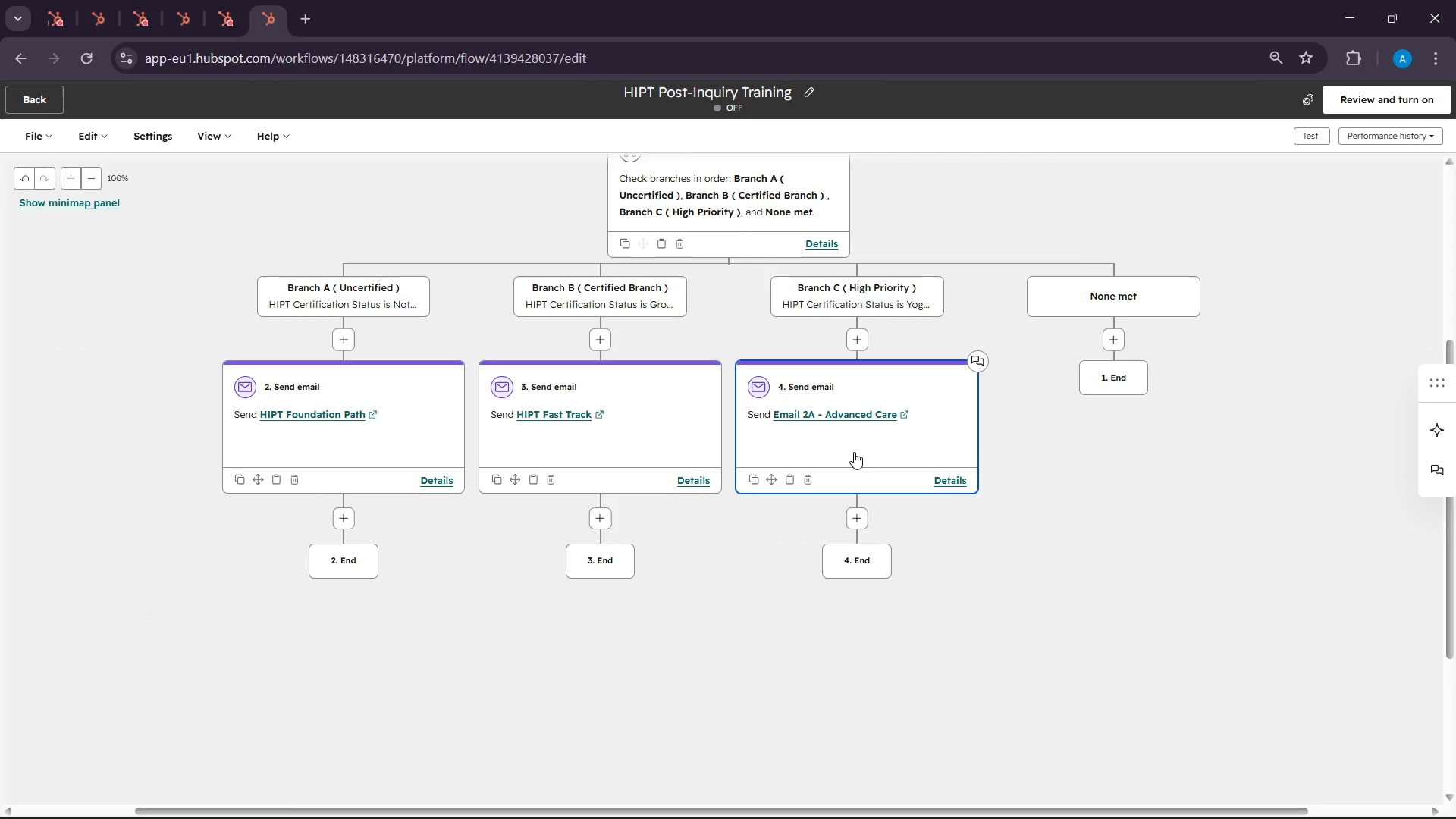 
left_click([854, 452])
 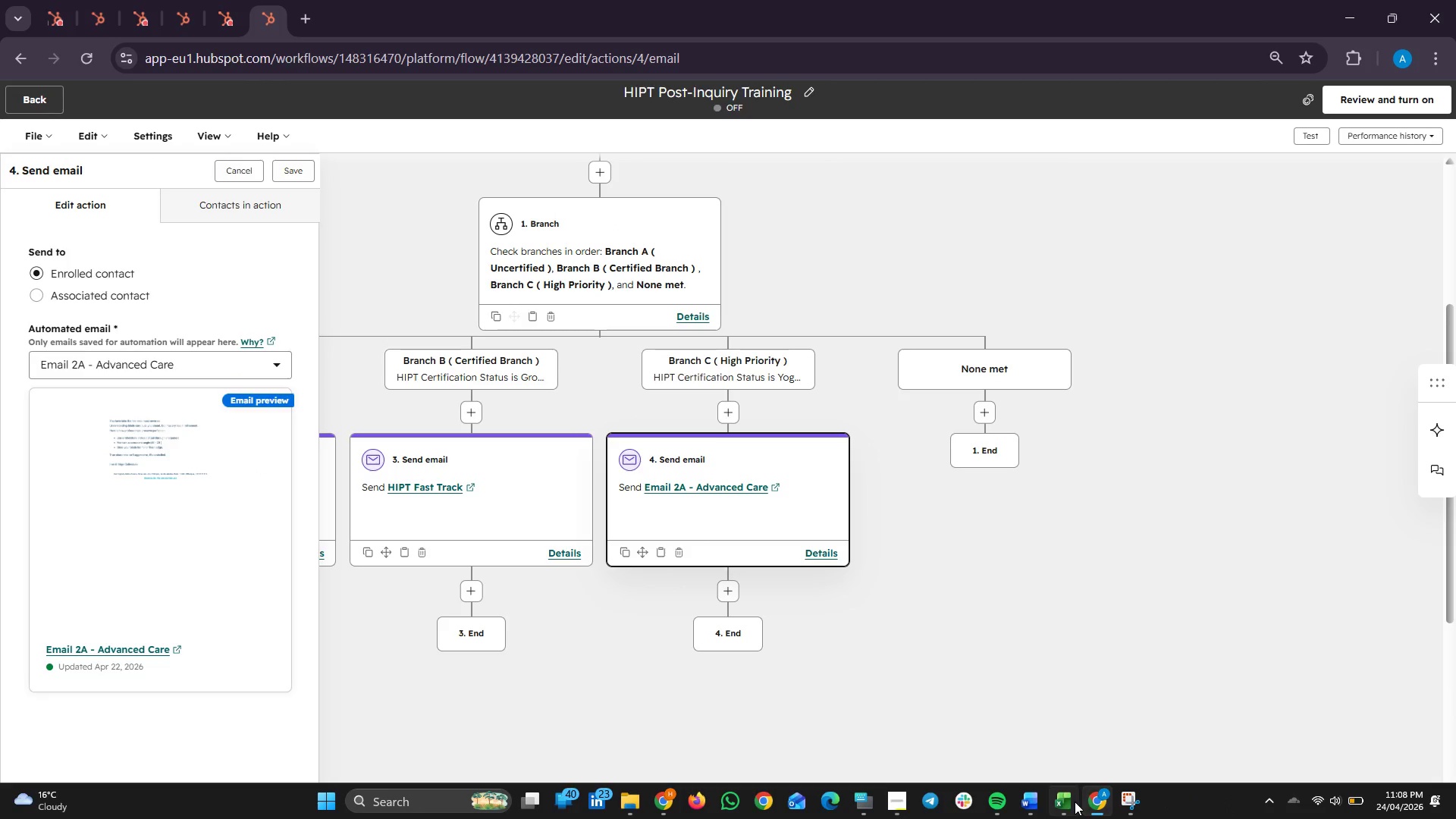 
wait(5.42)
 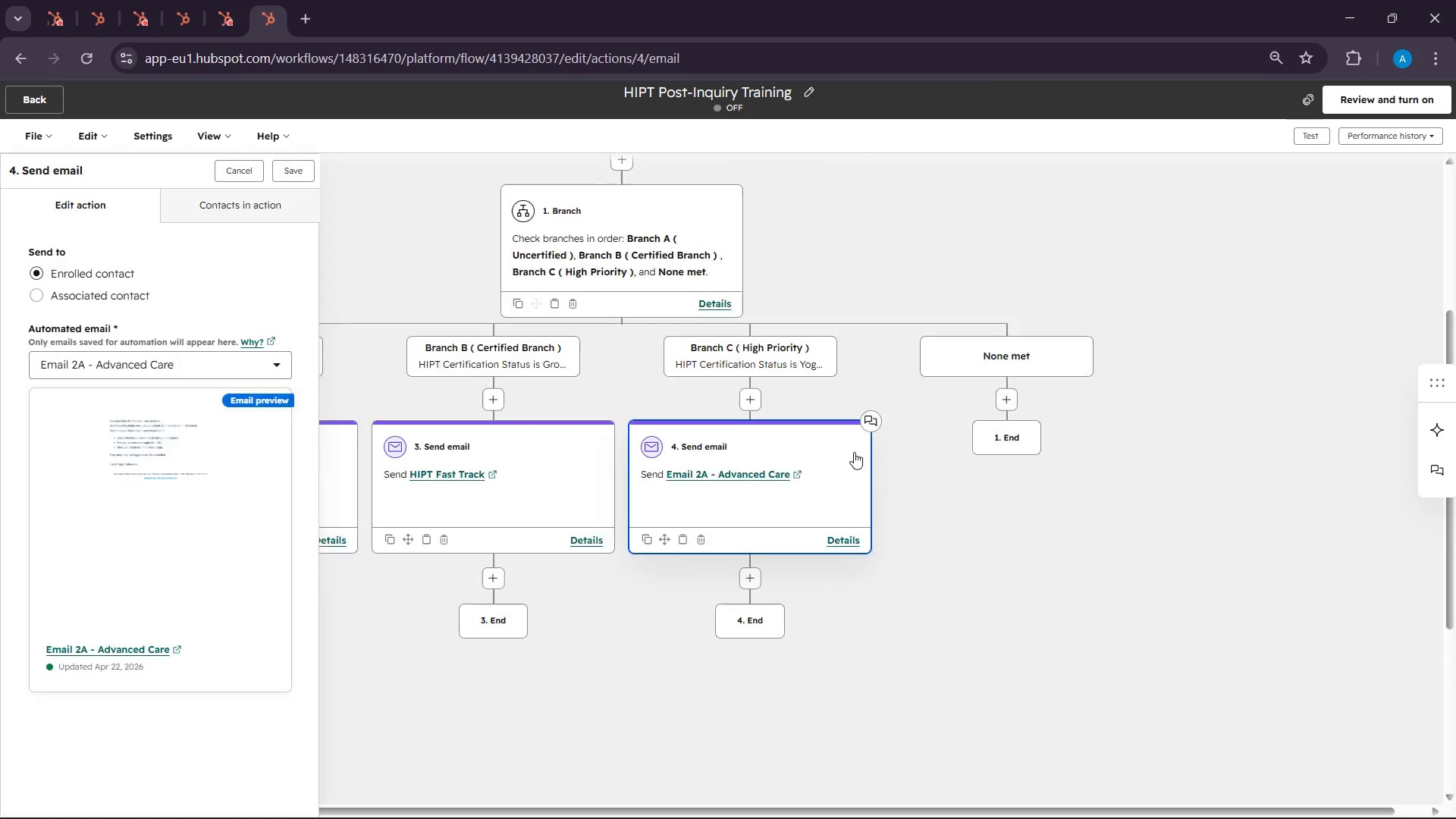 
left_click([1115, 803])
 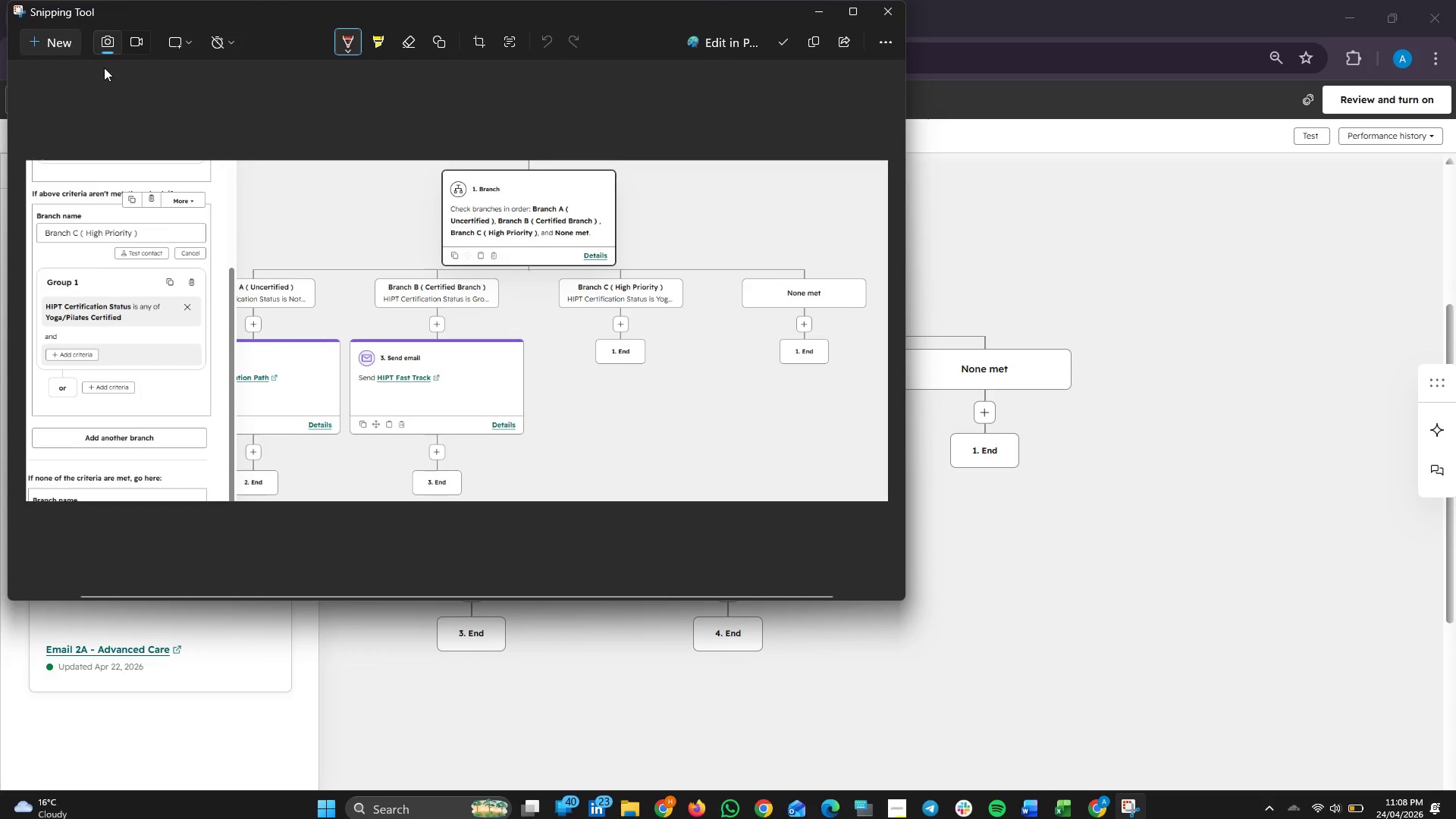 
left_click([64, 51])
 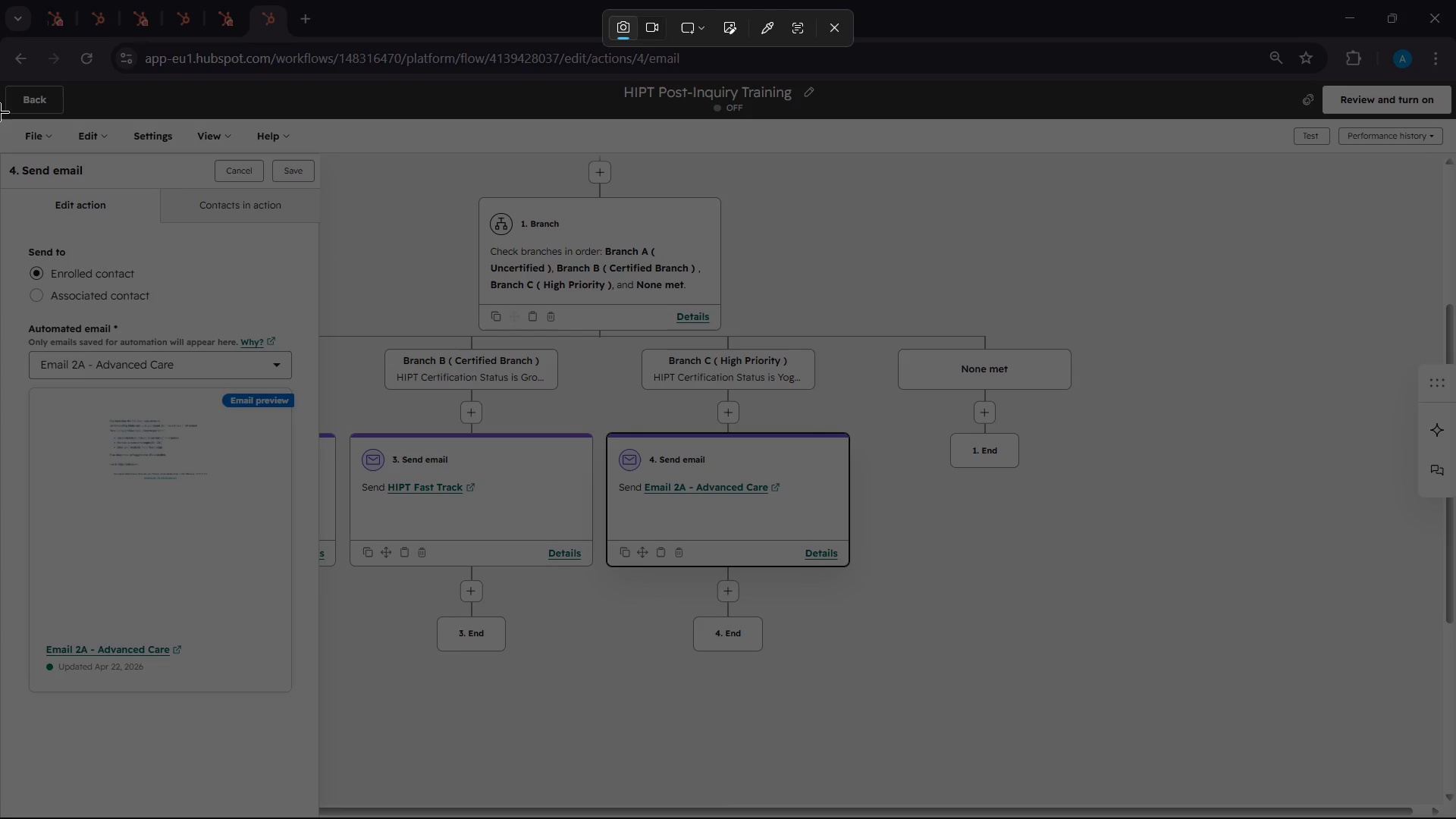 
left_click_drag(start_coordinate=[0, 66], to_coordinate=[880, 708])
 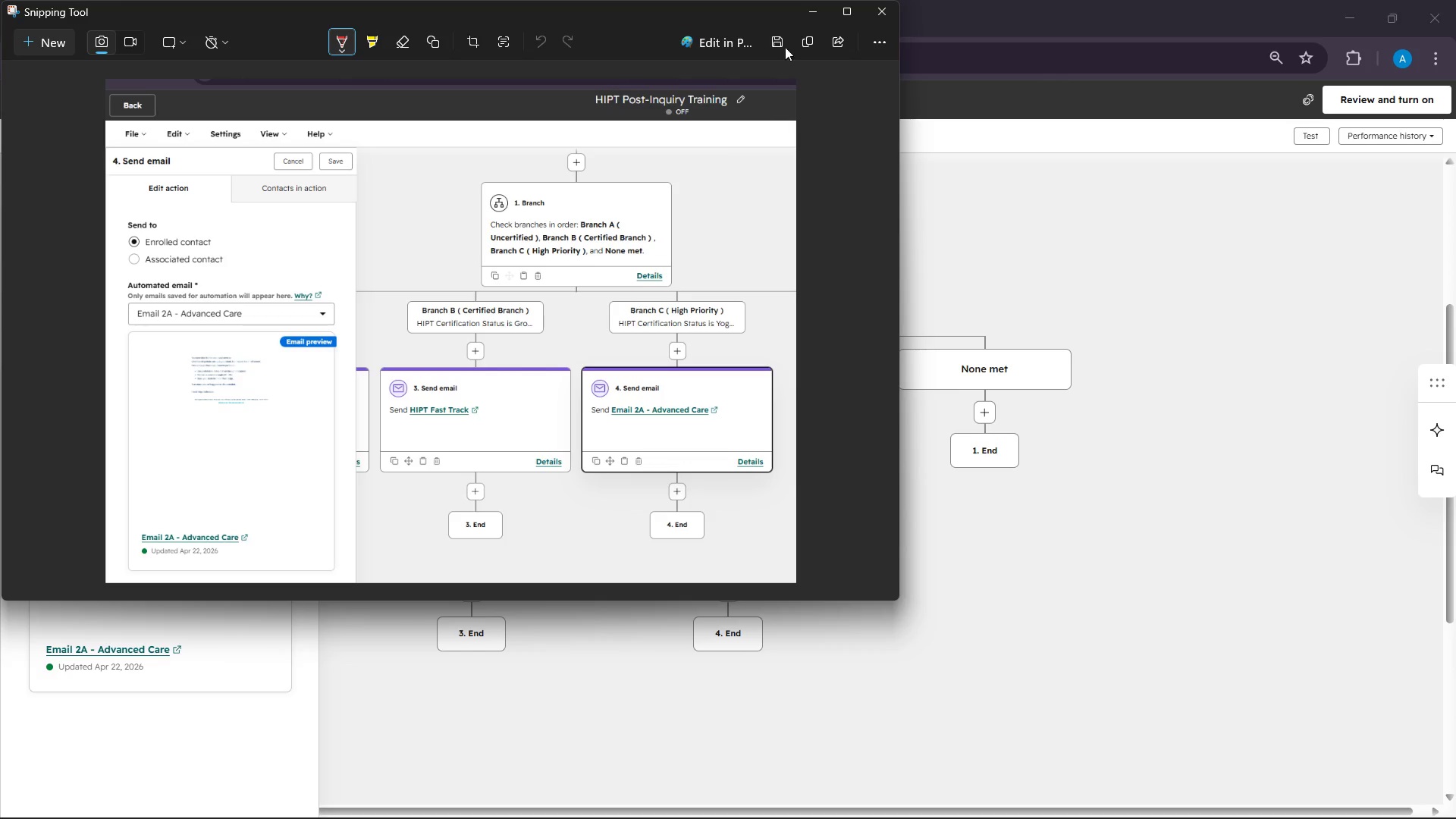 
wait(6.02)
 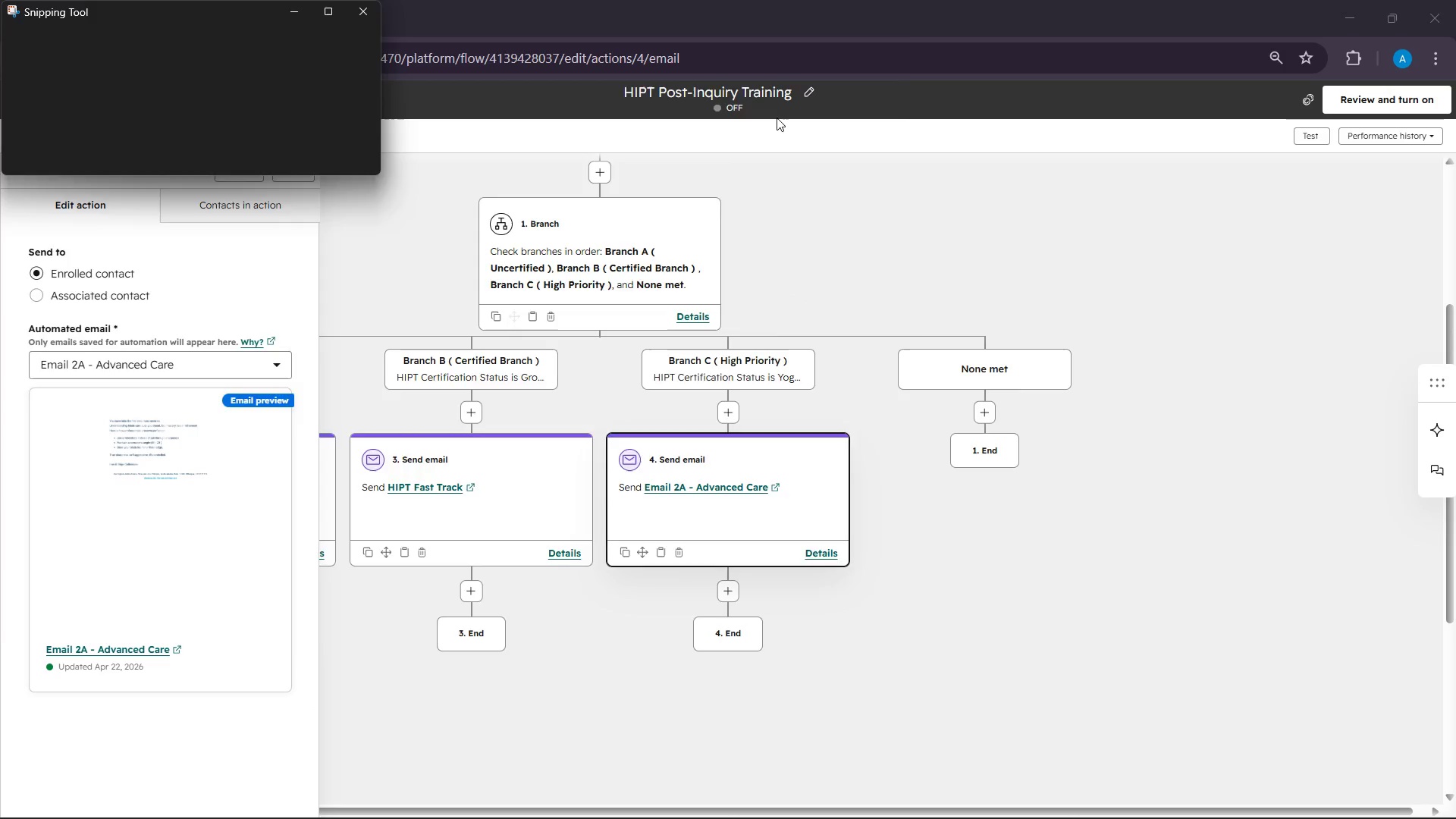 
left_click([802, 45])
 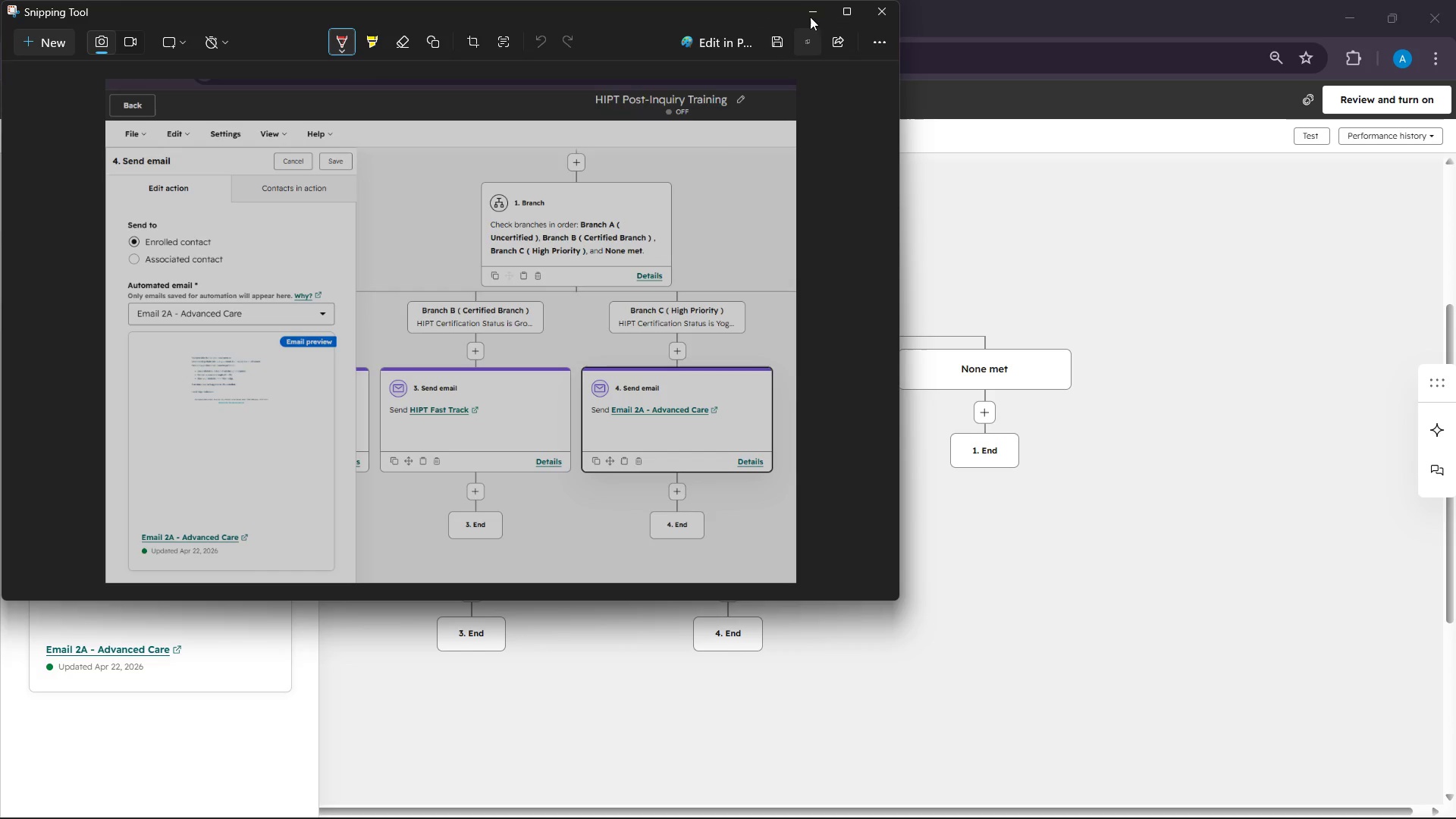 
left_click([812, 12])
 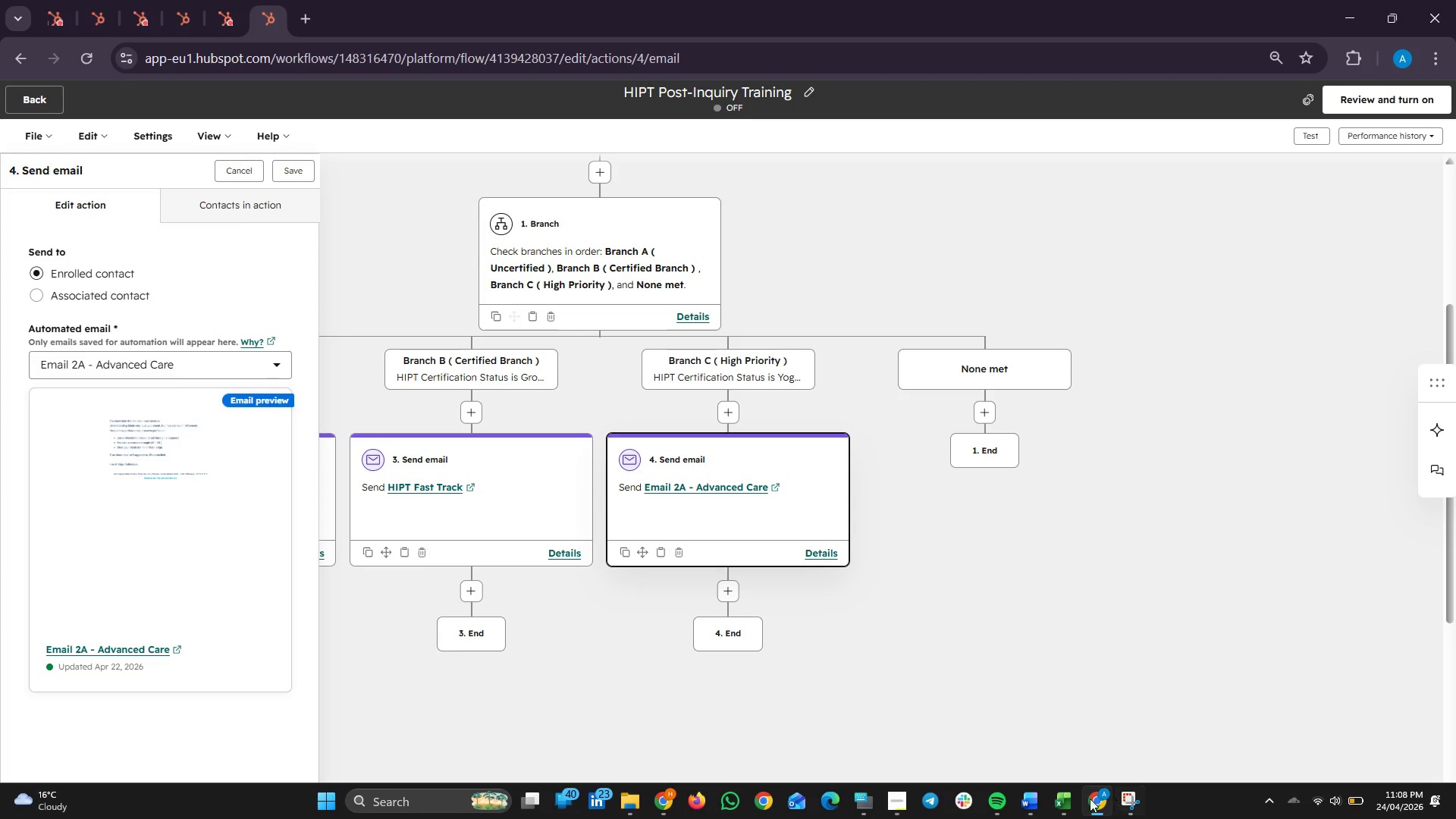 
left_click([1017, 809])
 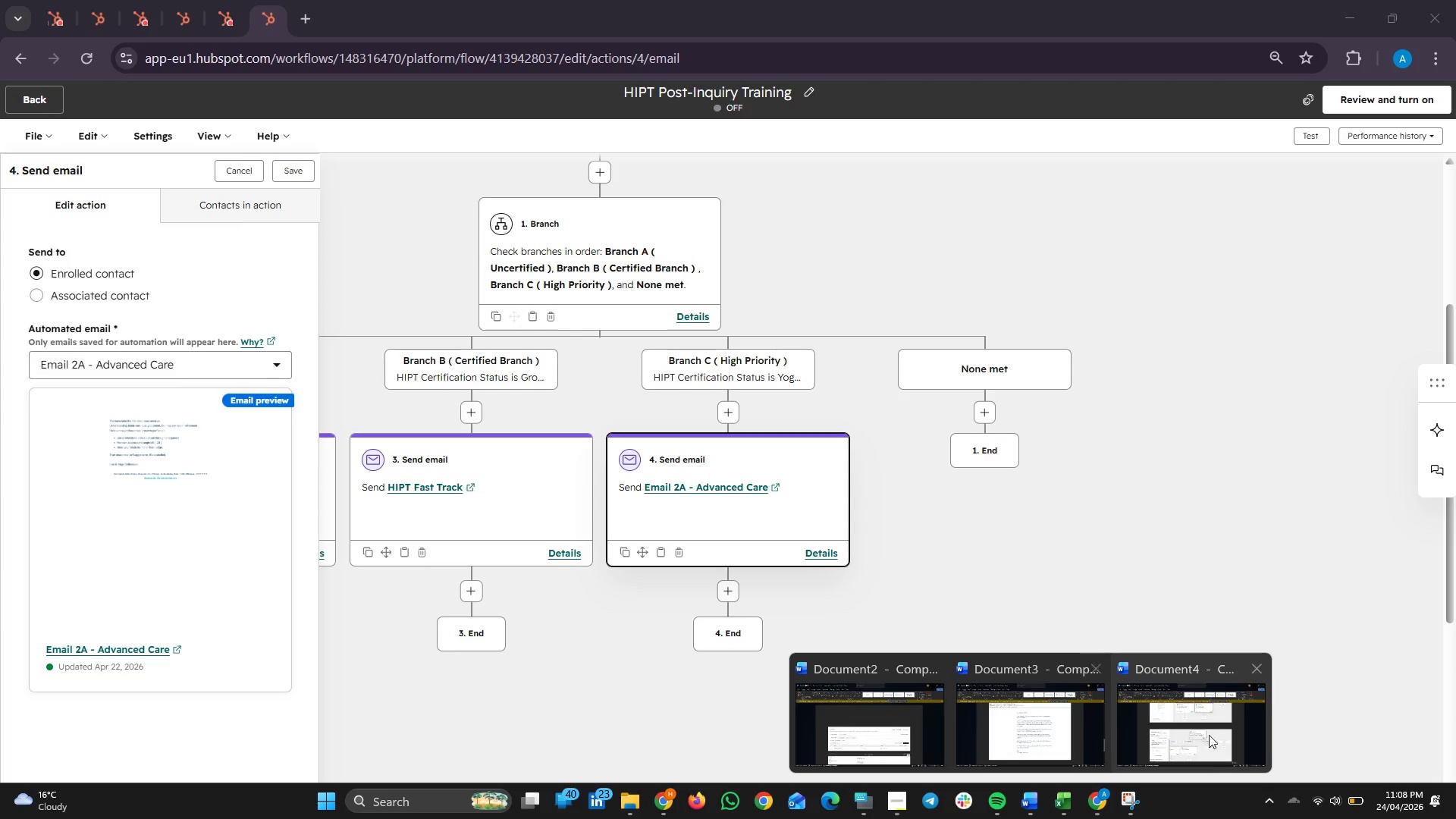 
left_click([1201, 736])
 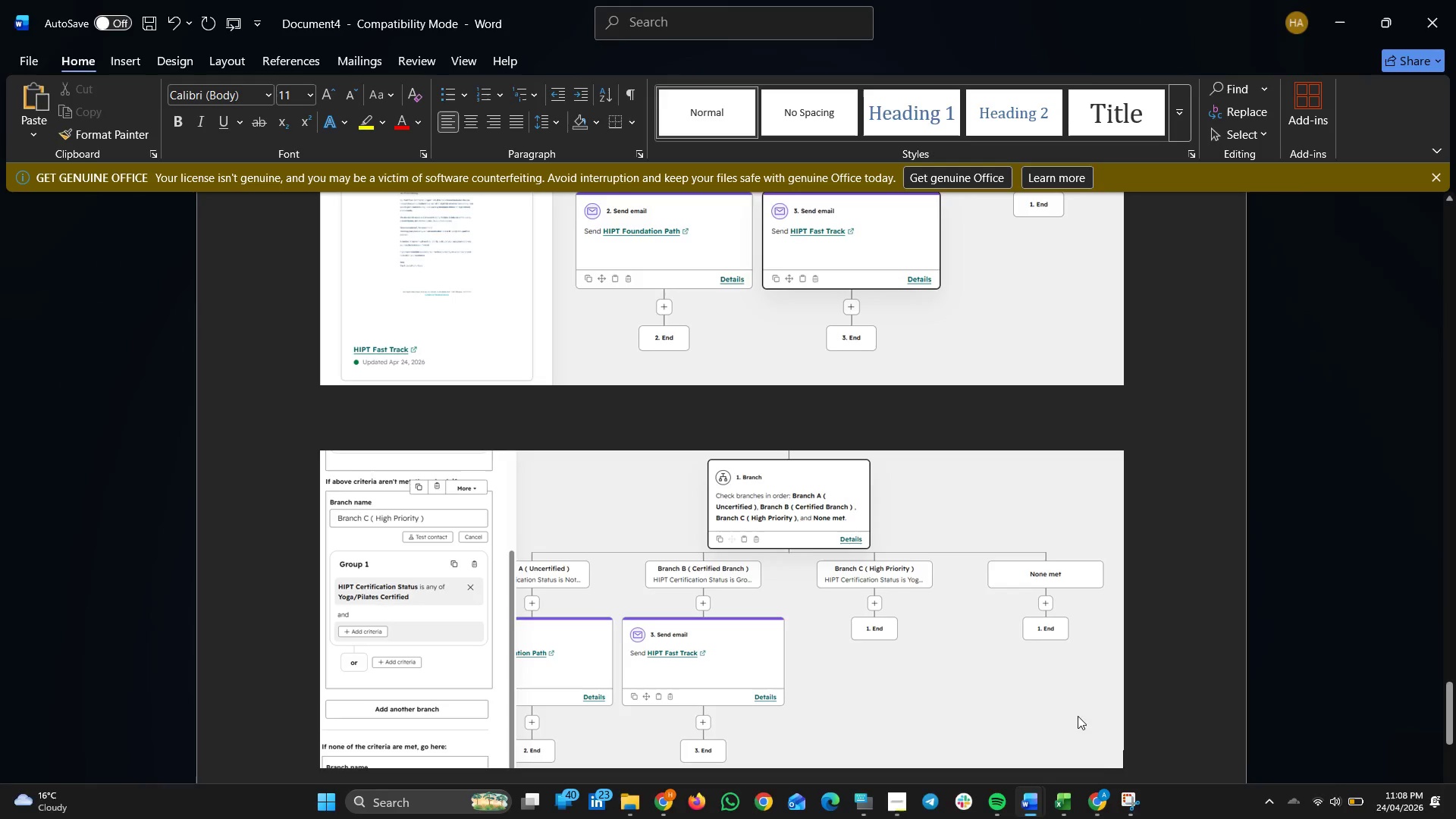 
left_click([1168, 543])
 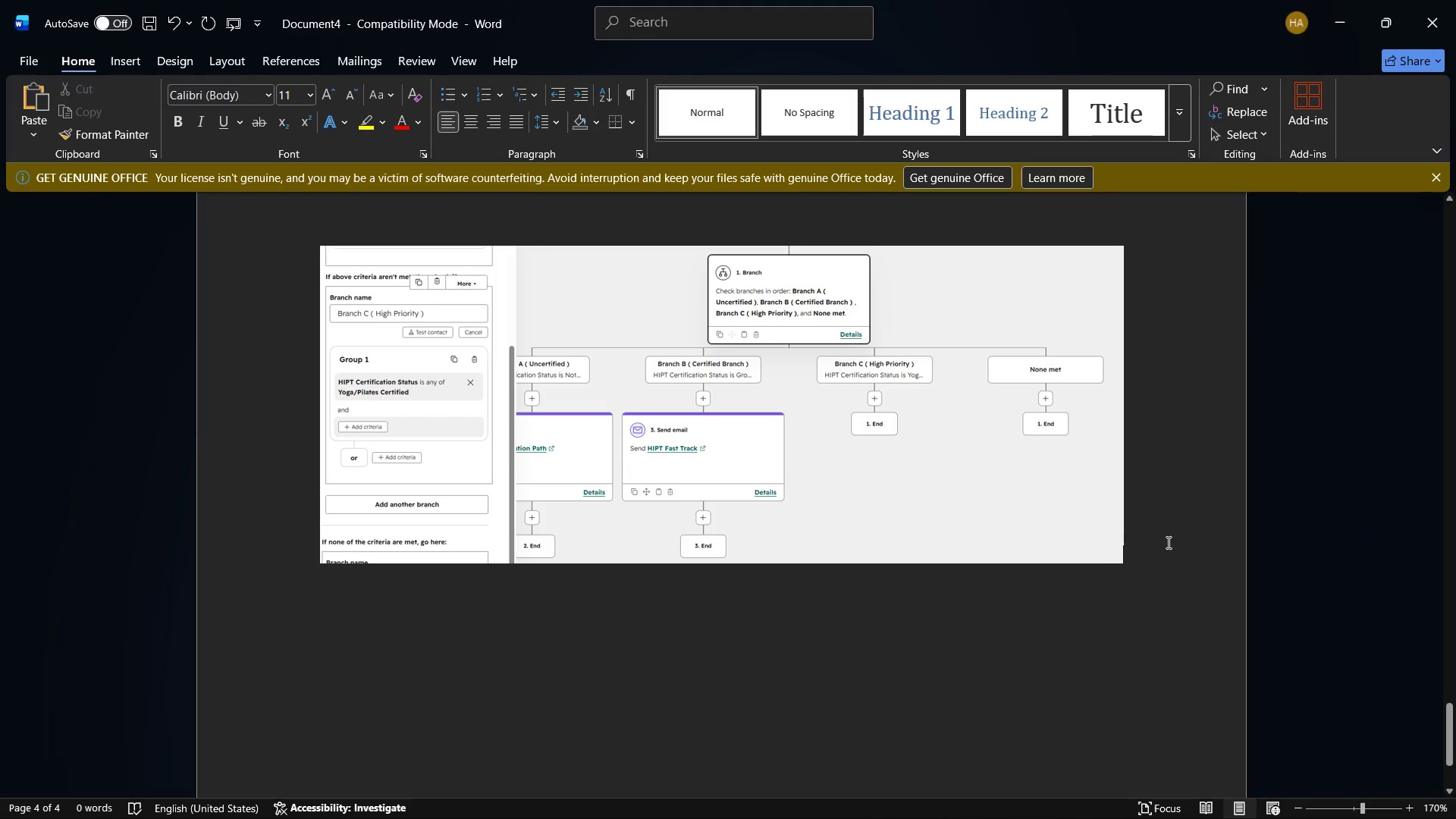 
scroll: coordinate [1081, 721], scroll_direction: down, amount: 5.0
 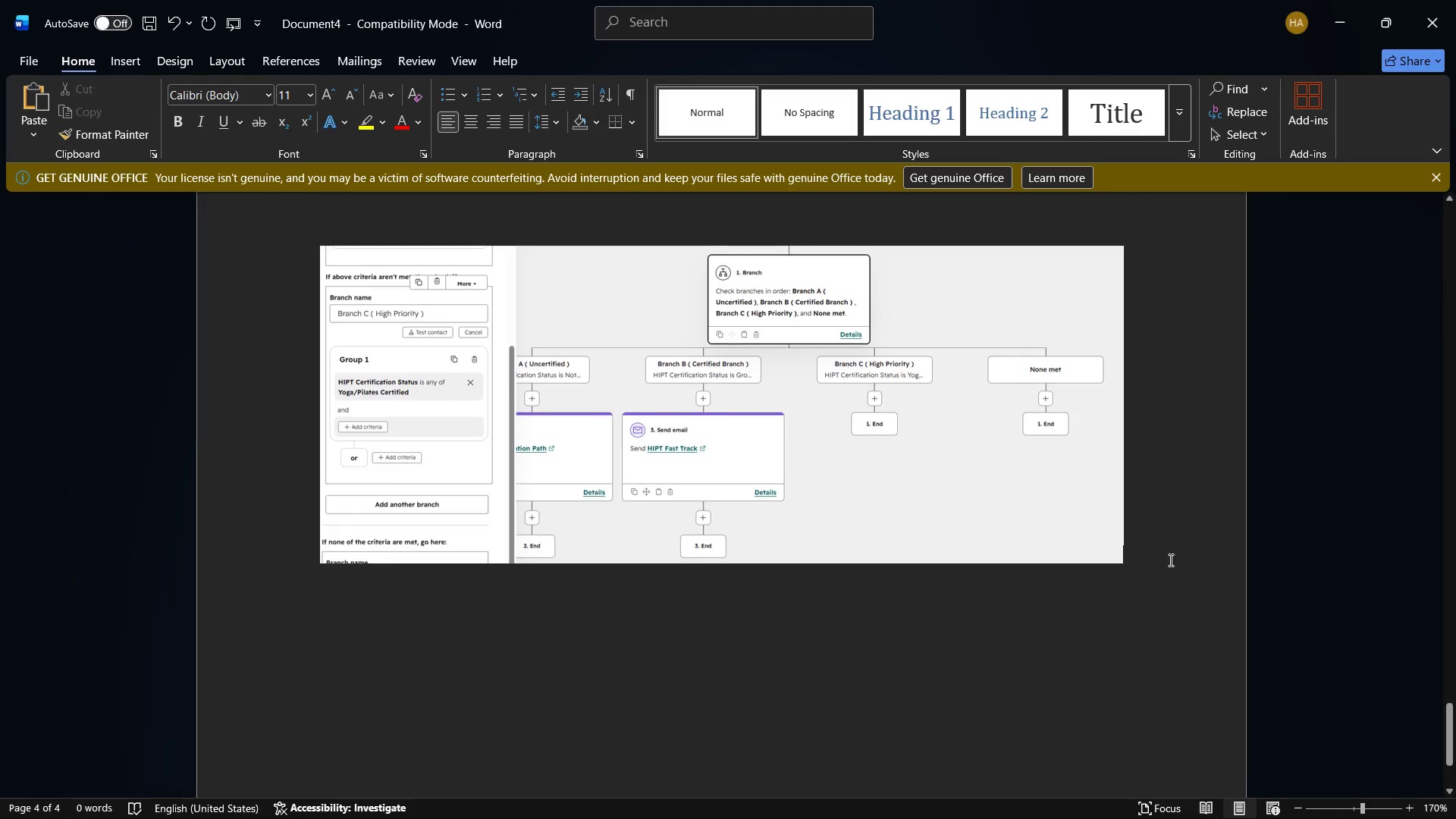 
key(Enter)
 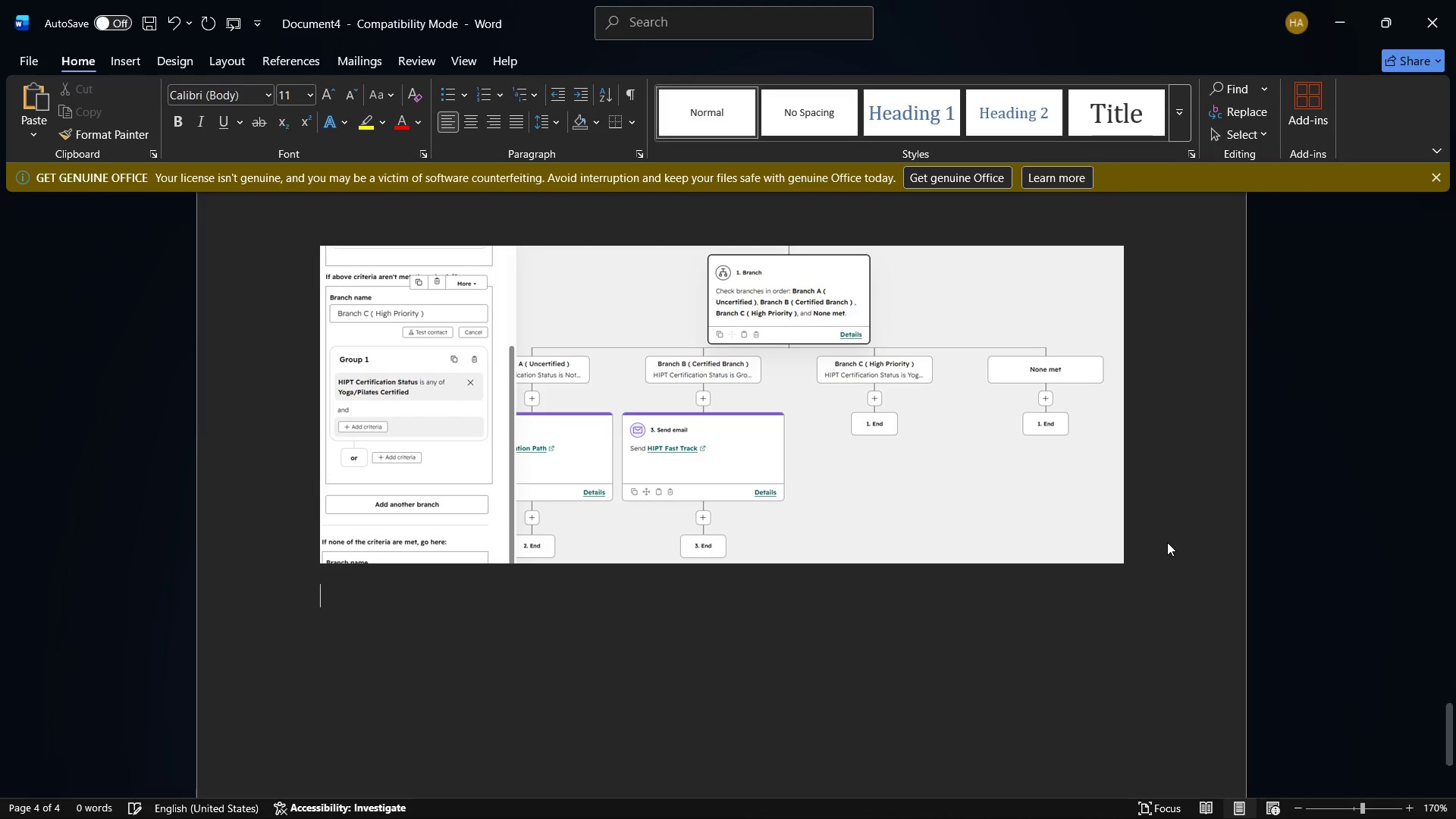 
key(Enter)
 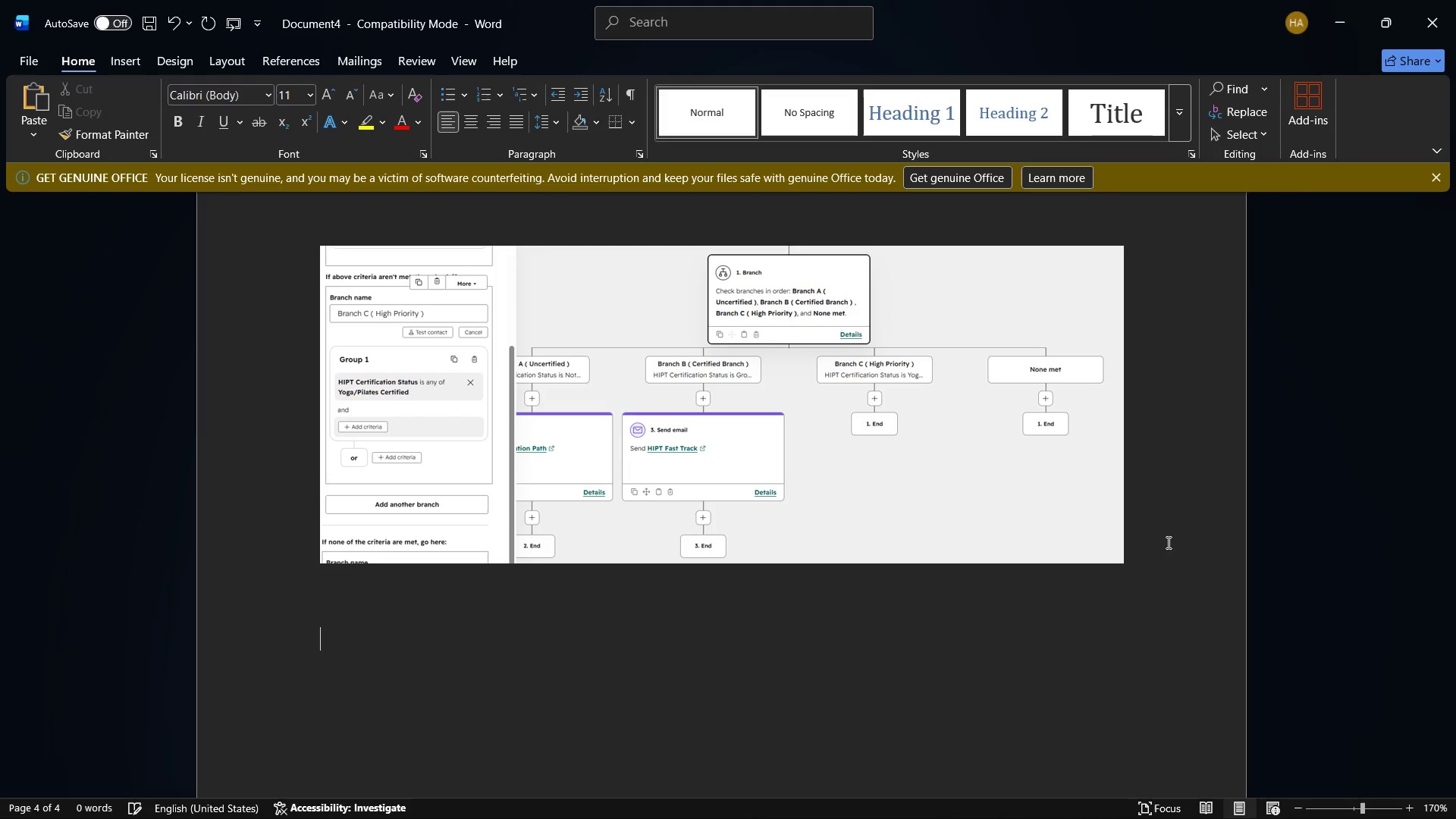 
key(Control+V)
 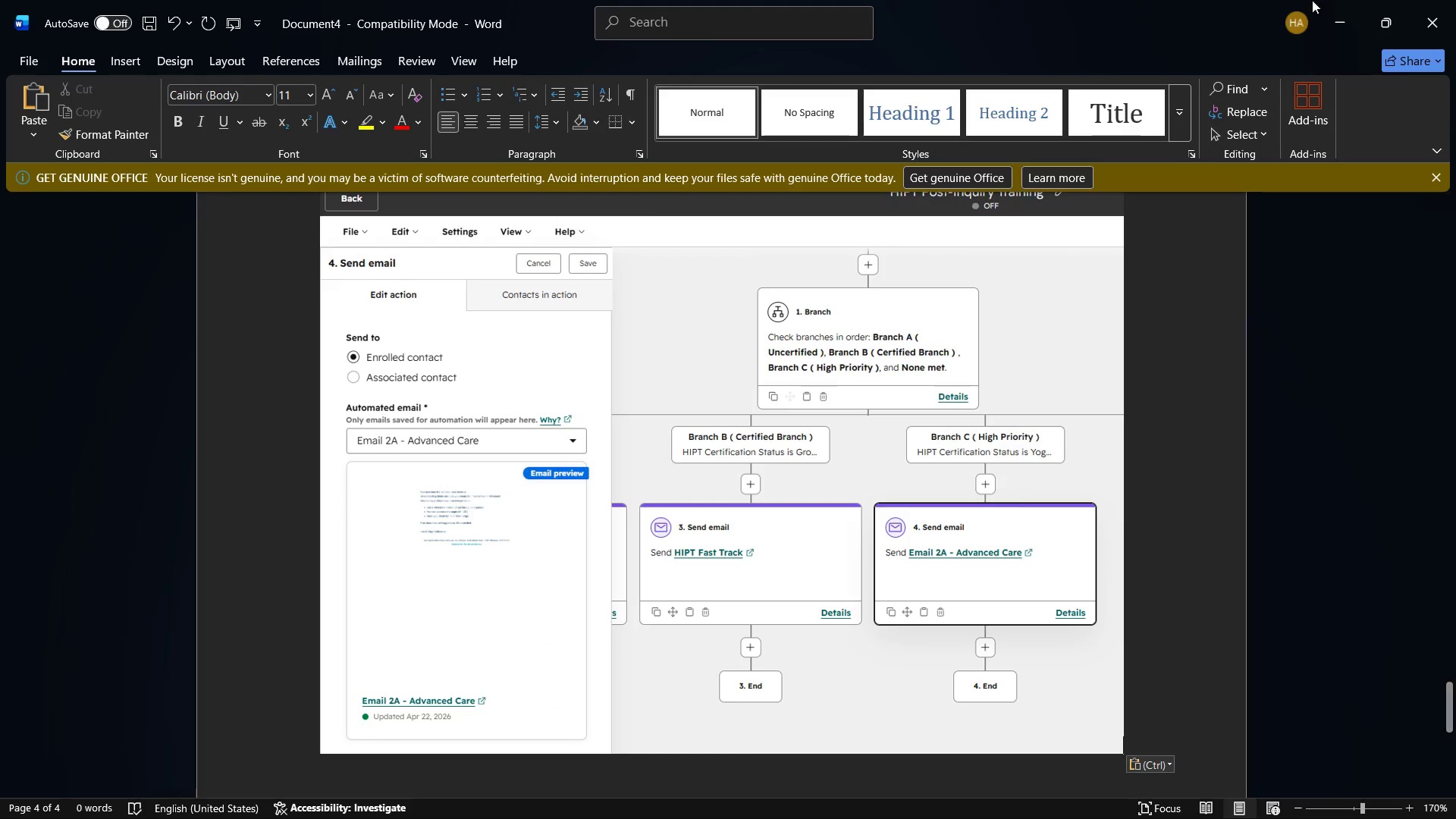 
left_click([1317, 0])
 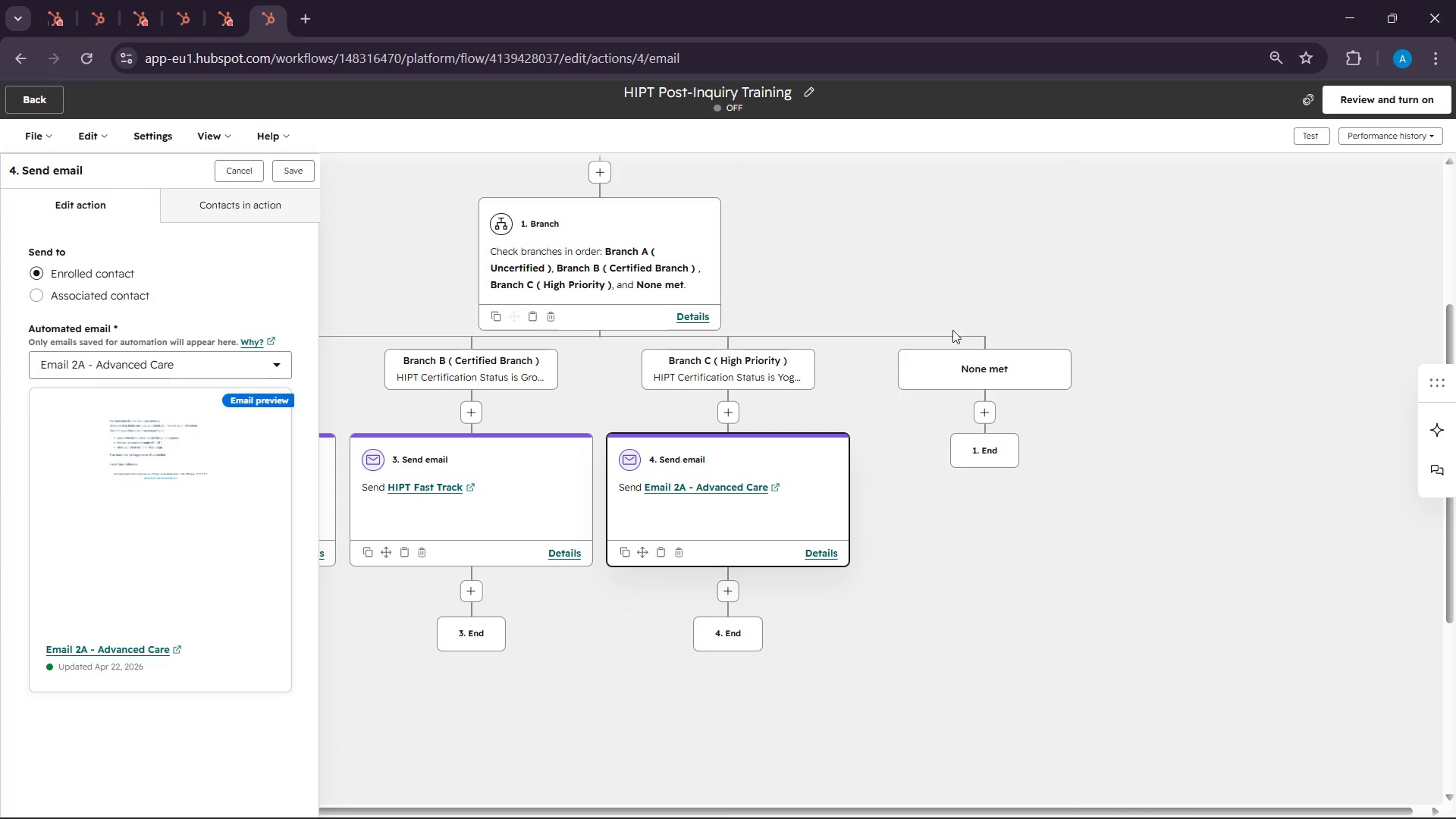 
scroll: coordinate [951, 374], scroll_direction: down, amount: 2.0
 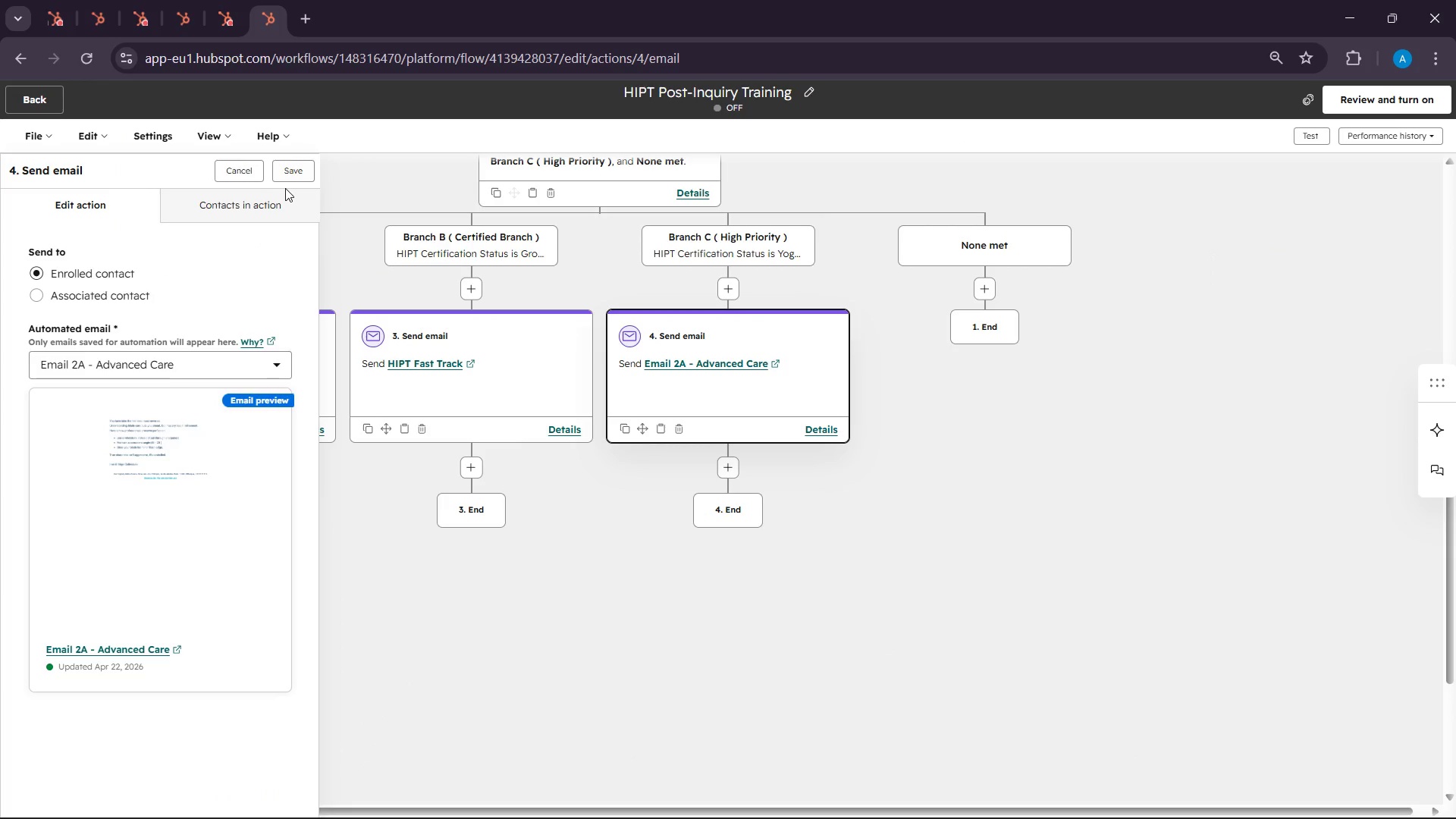 
double_click([293, 174])
 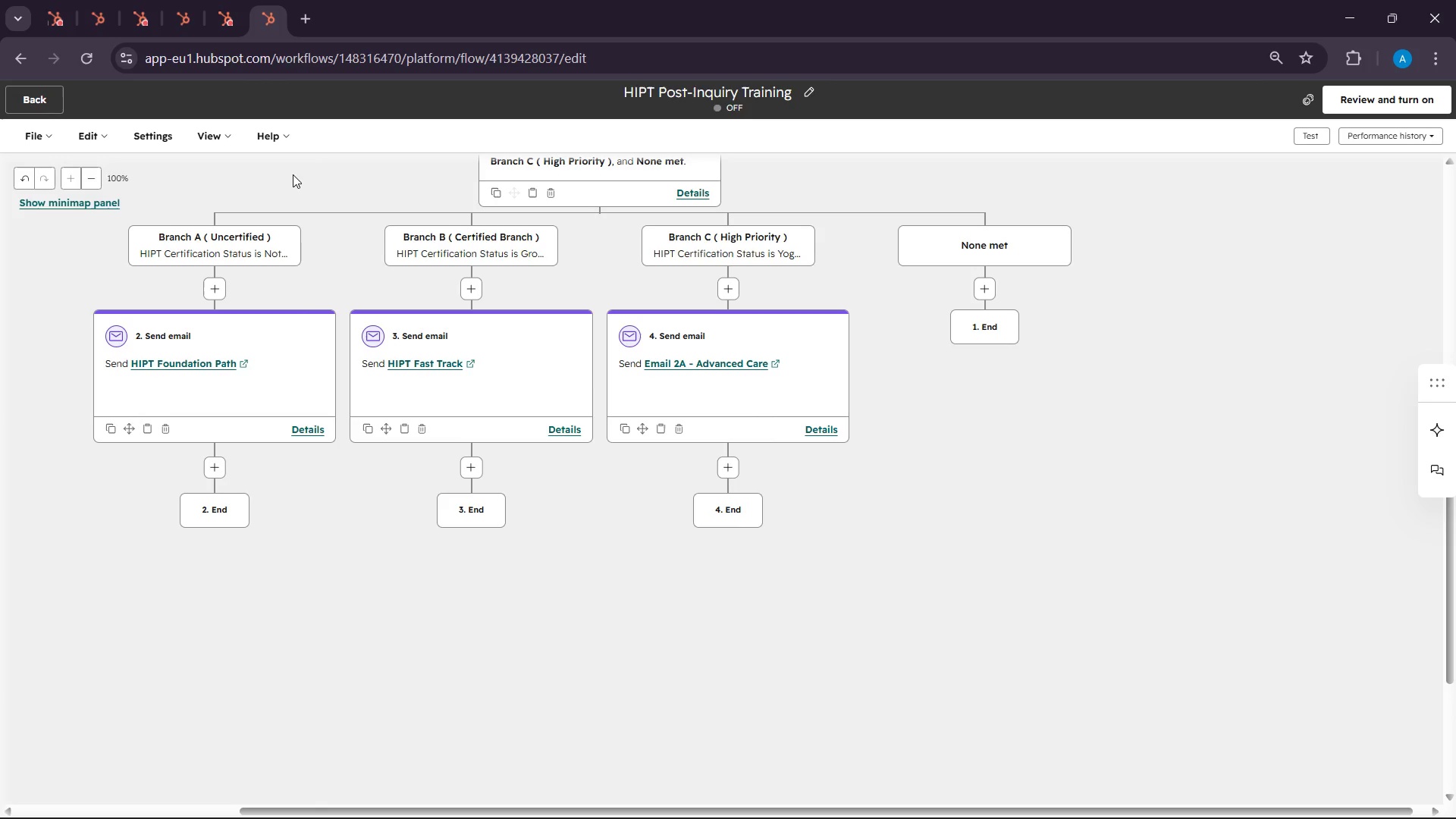 
wait(15.25)
 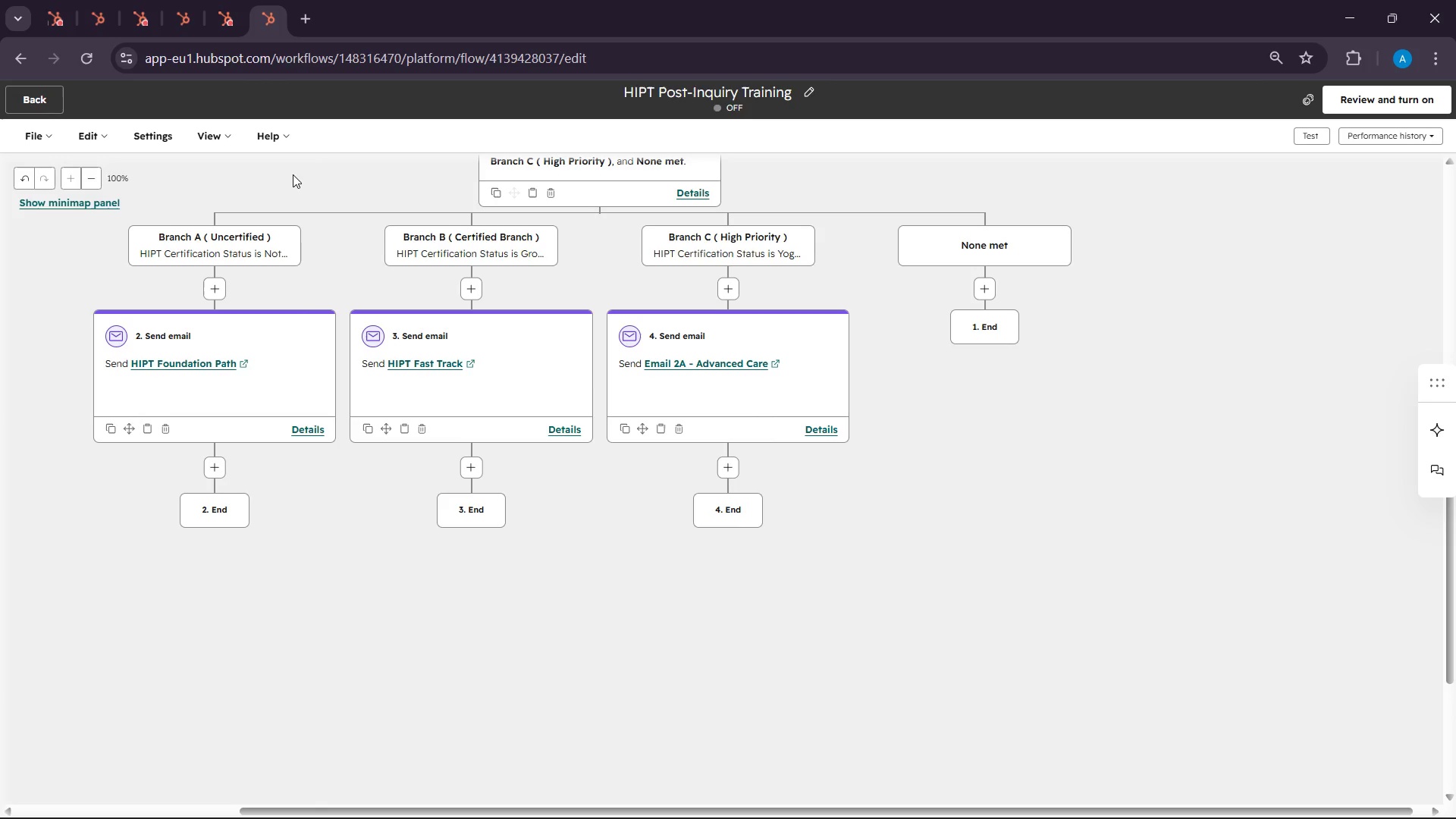 
left_click([989, 284])
 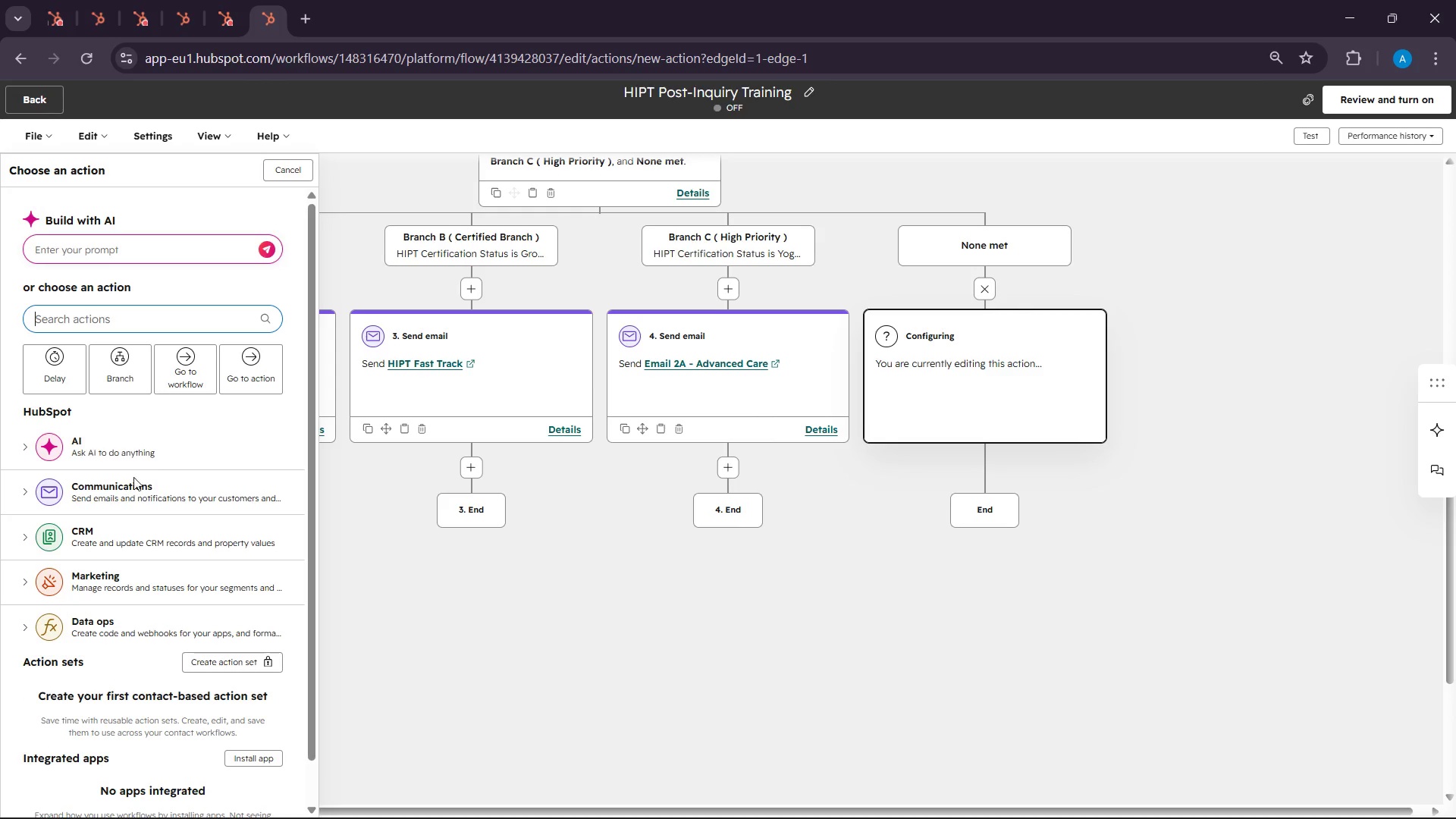 
left_click([102, 529])
 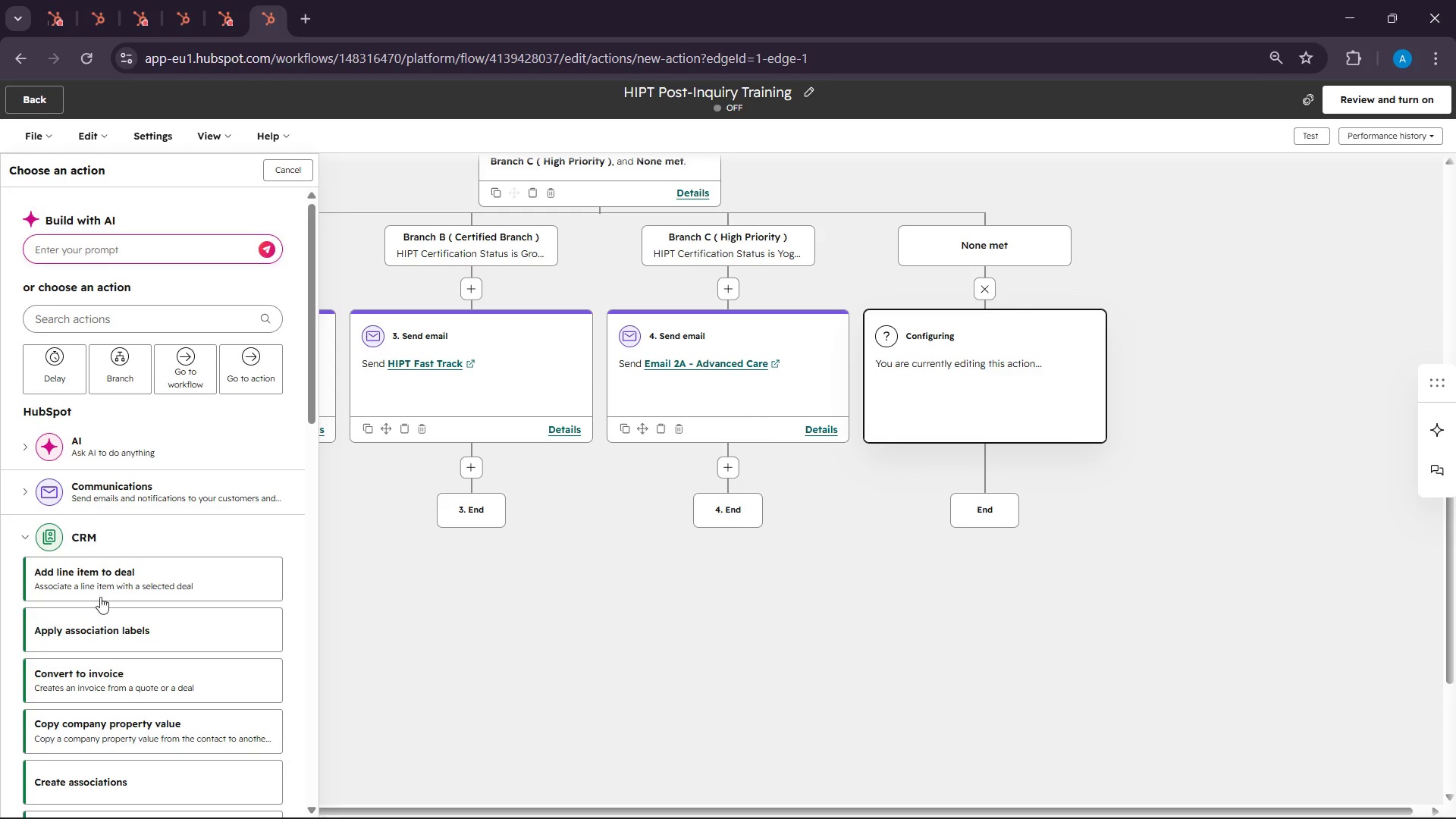 
scroll: coordinate [96, 661], scroll_direction: down, amount: 8.0
 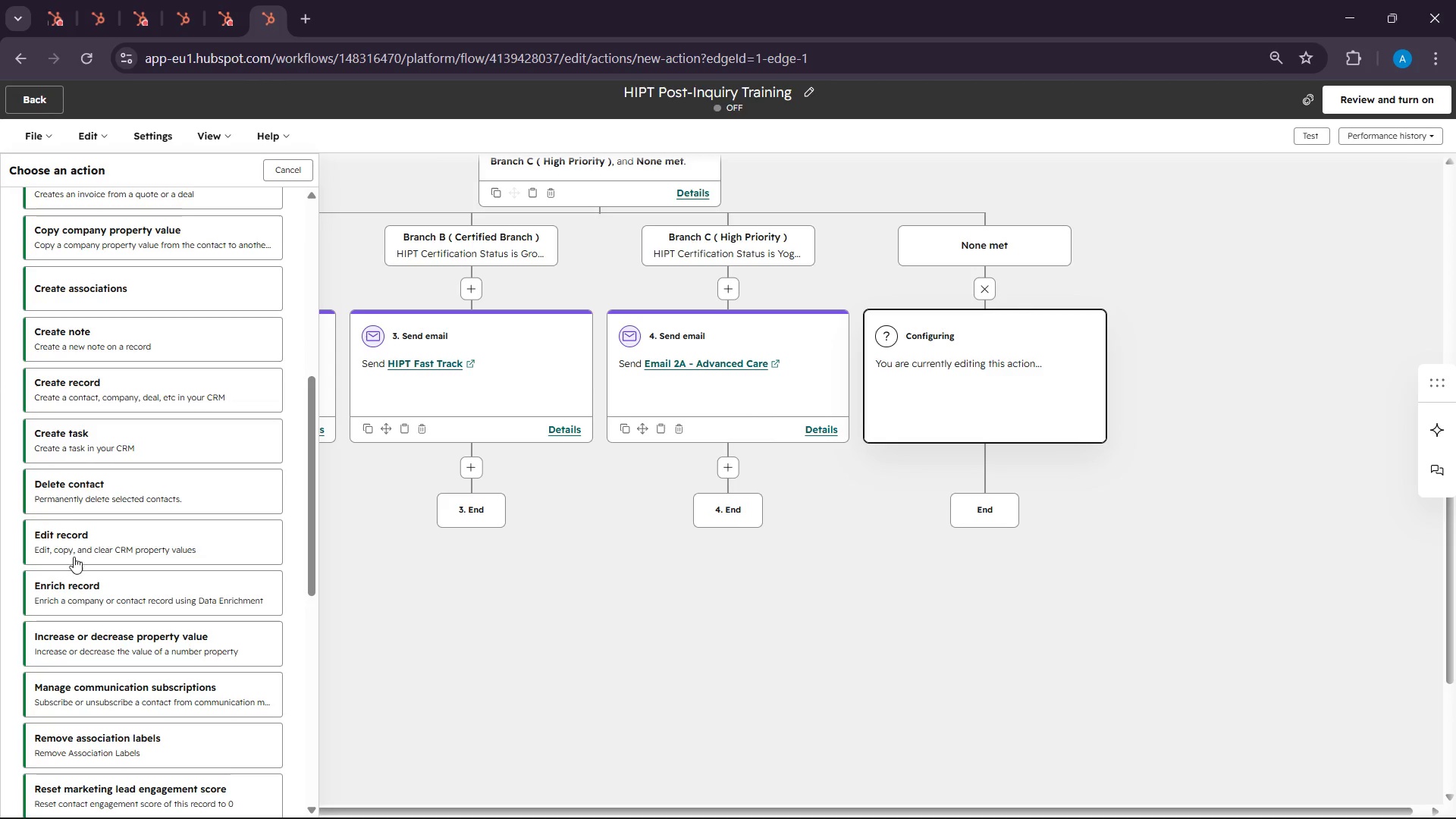 
scroll: coordinate [101, 513], scroll_direction: up, amount: 10.0
 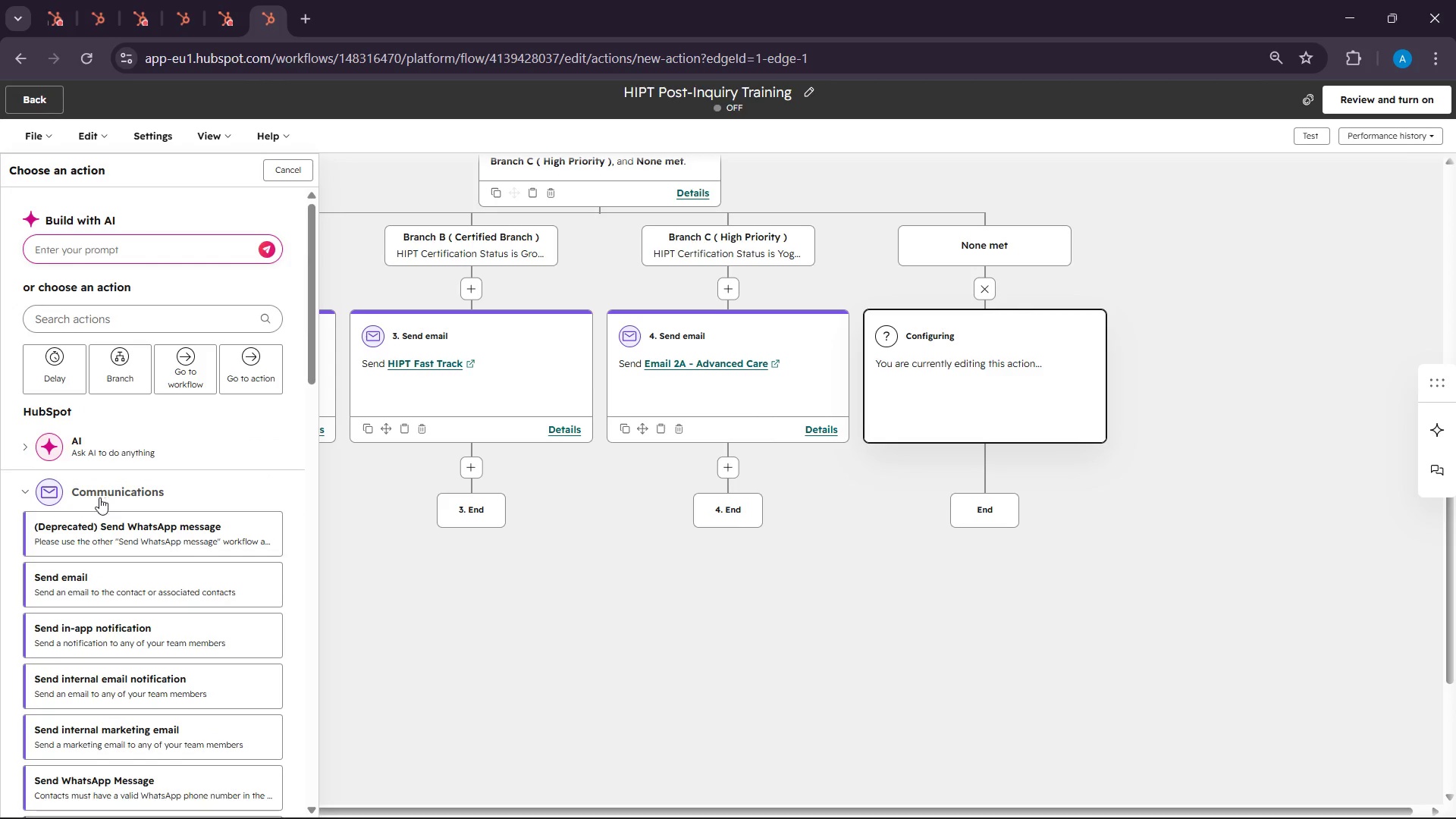 
left_click([110, 589])
 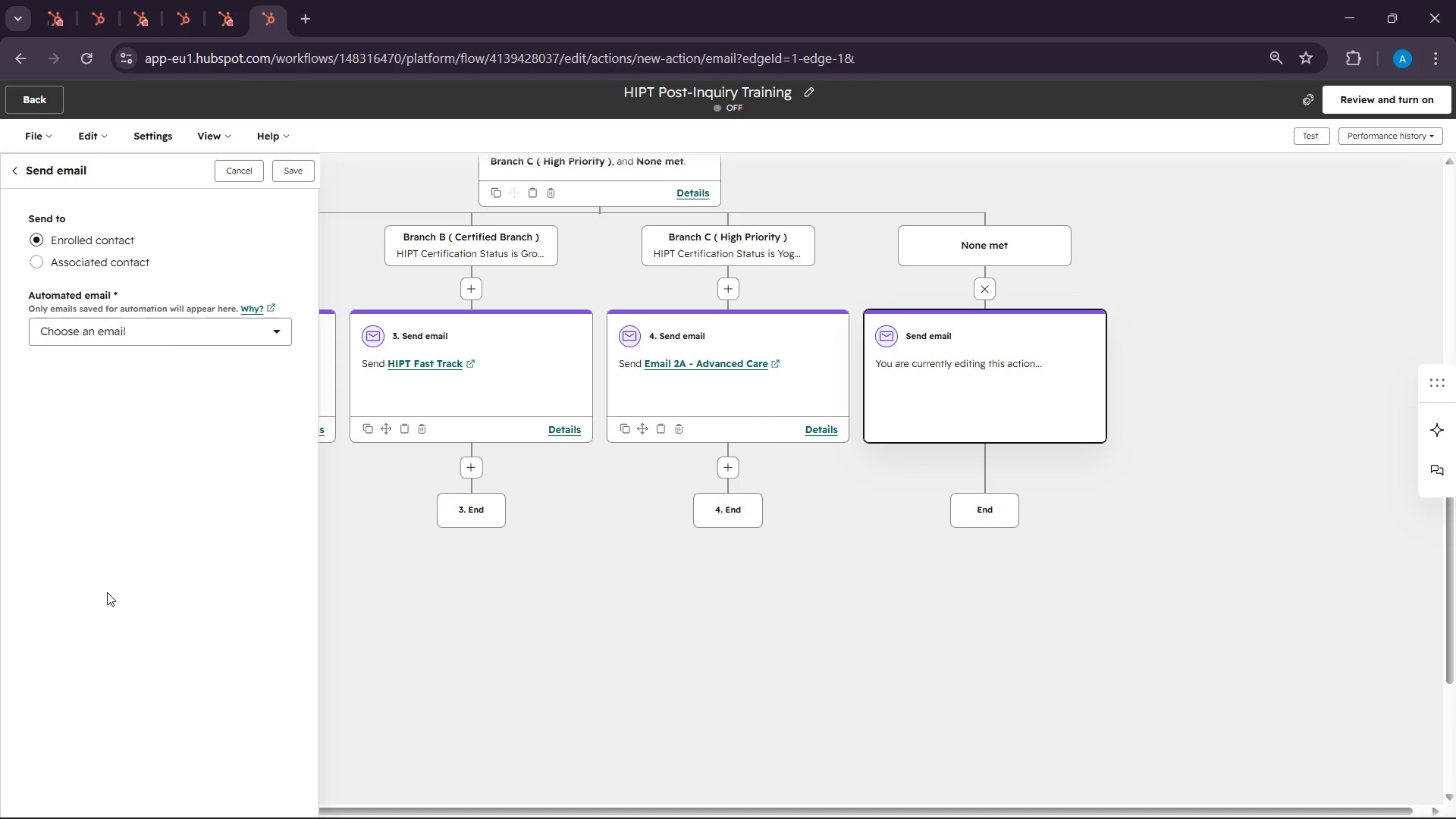 
wait(47.97)
 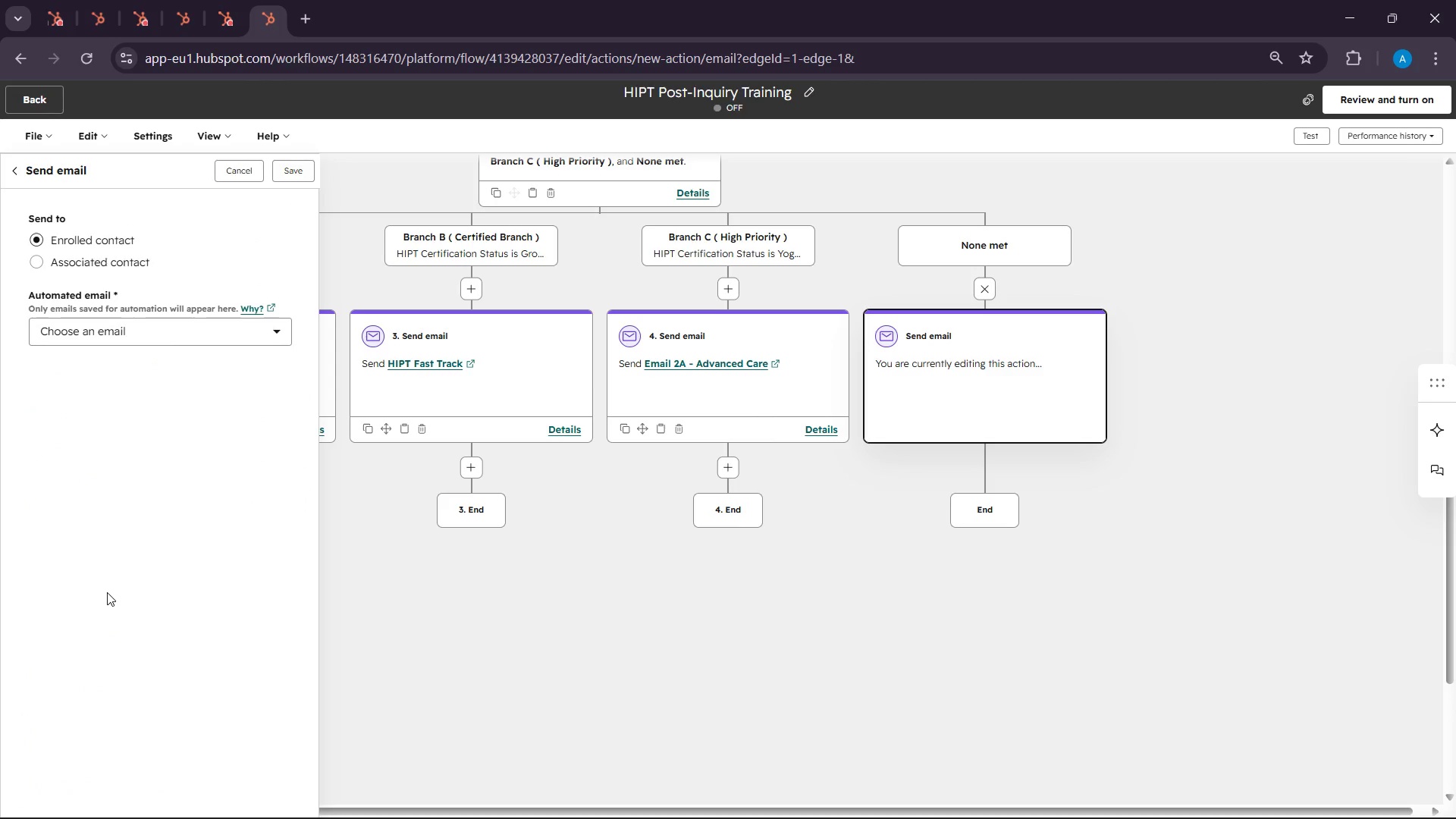 
left_click([209, 336])
 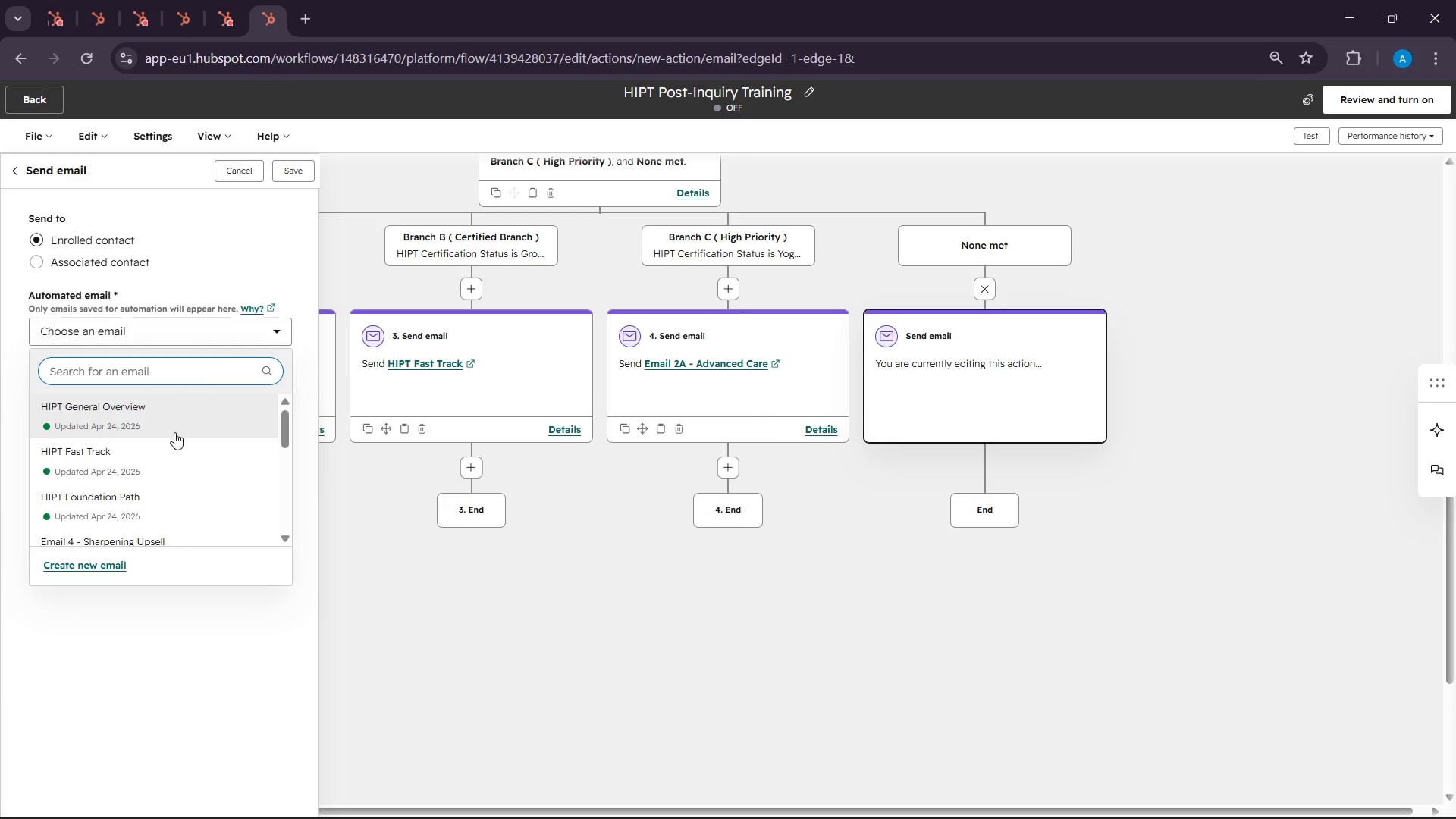 
left_click([170, 410])
 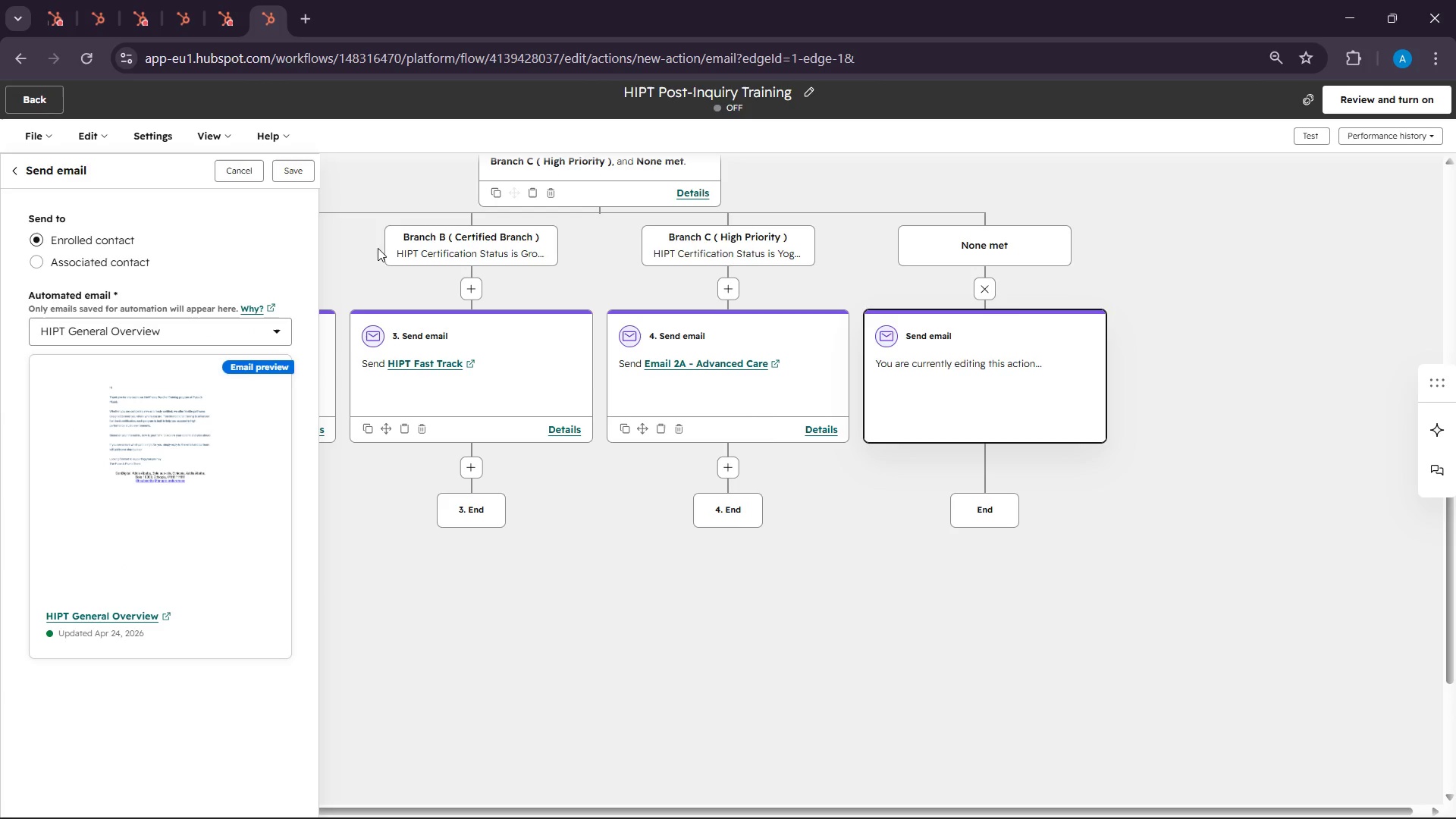 
left_click([302, 170])
 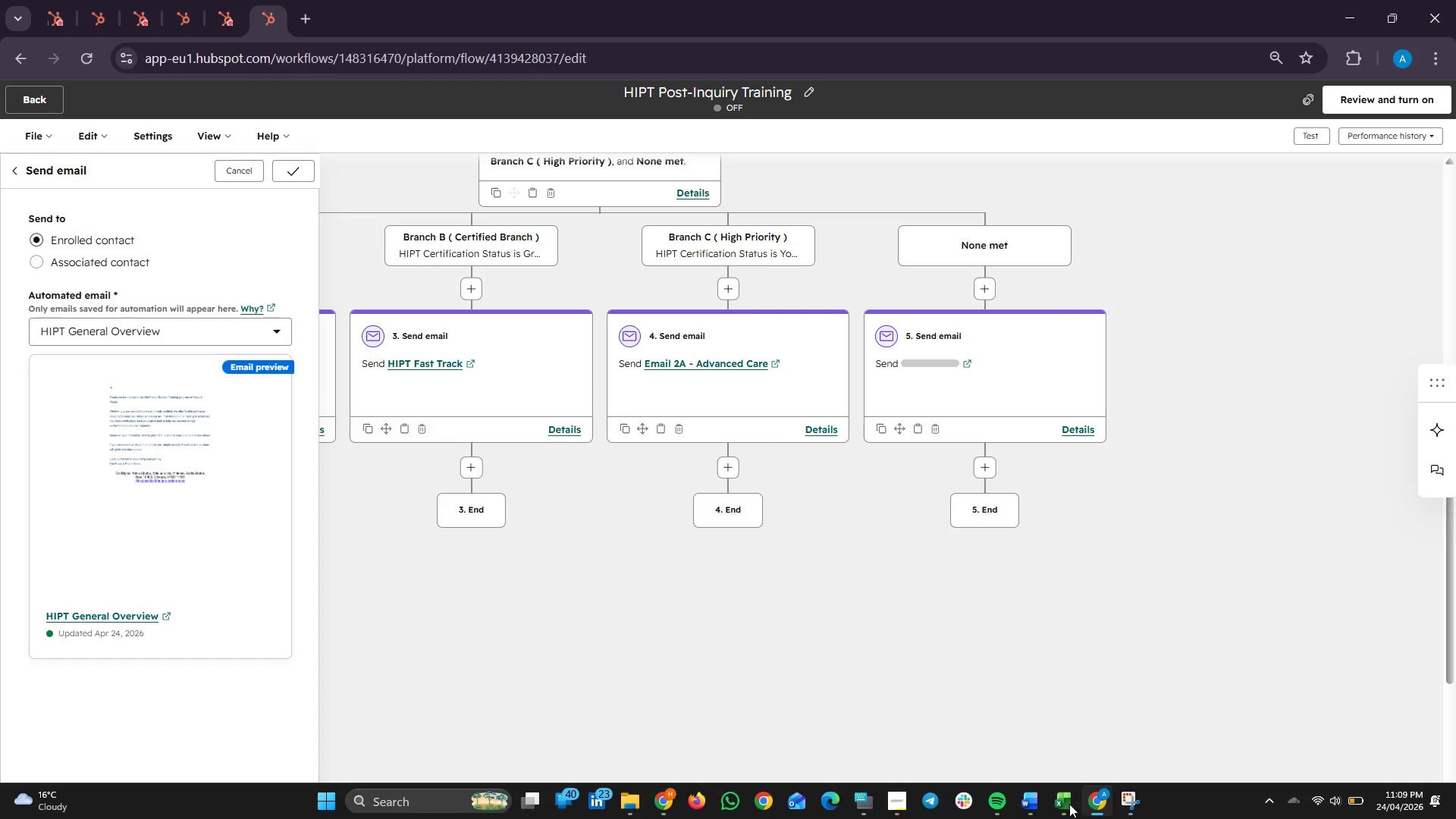 
wait(7.61)
 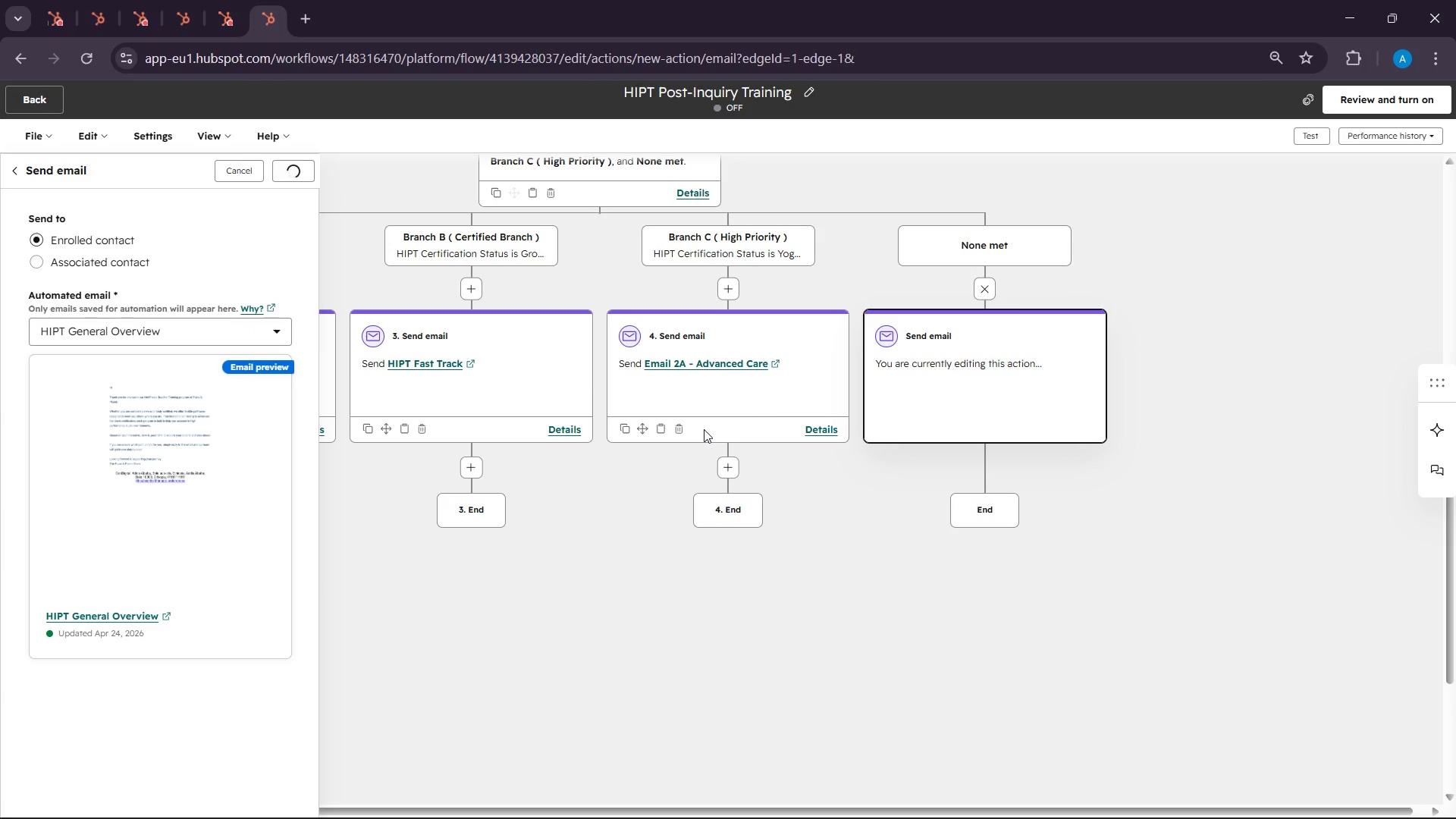 
left_click([1013, 407])
 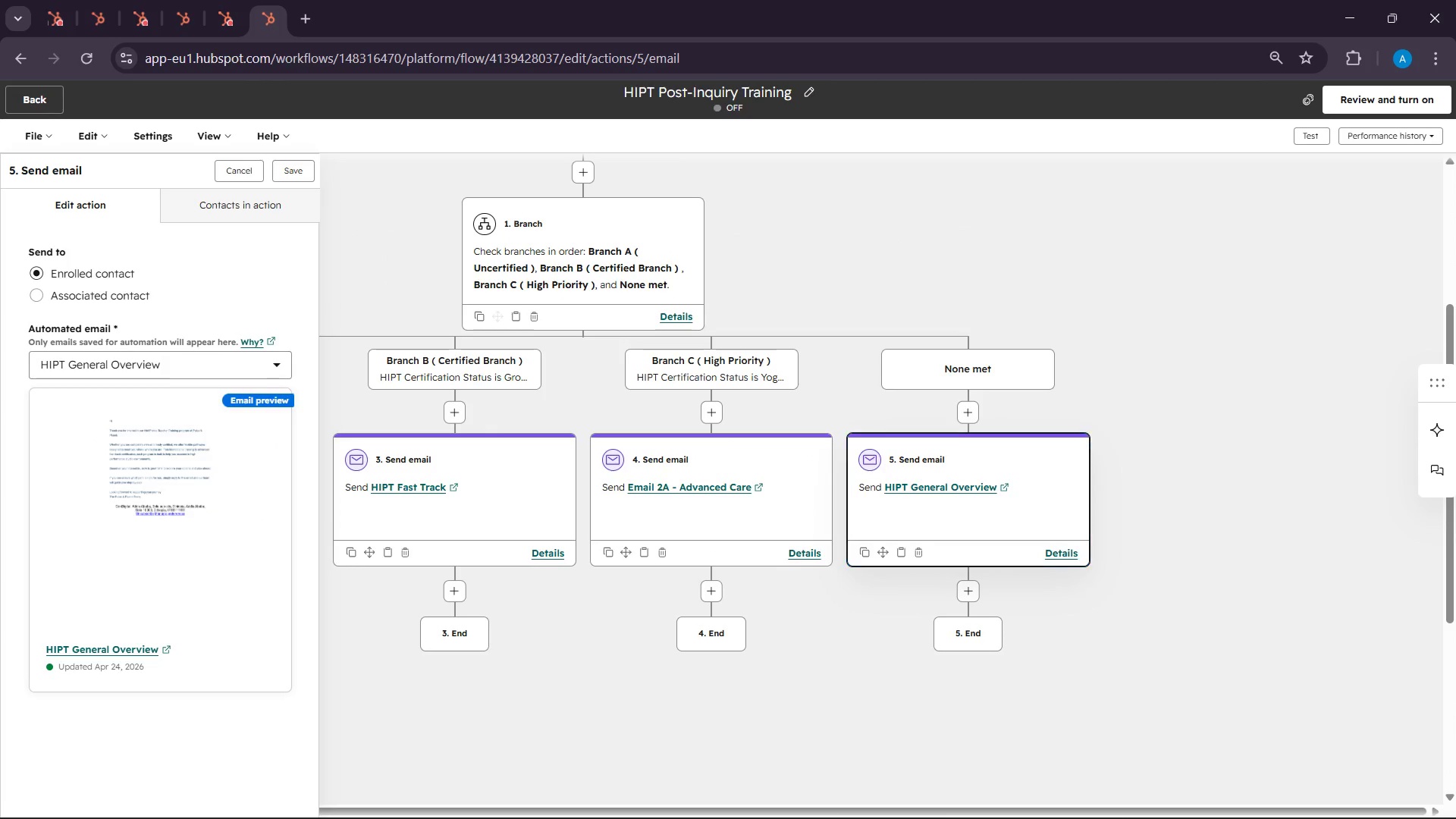 
left_click([1138, 808])
 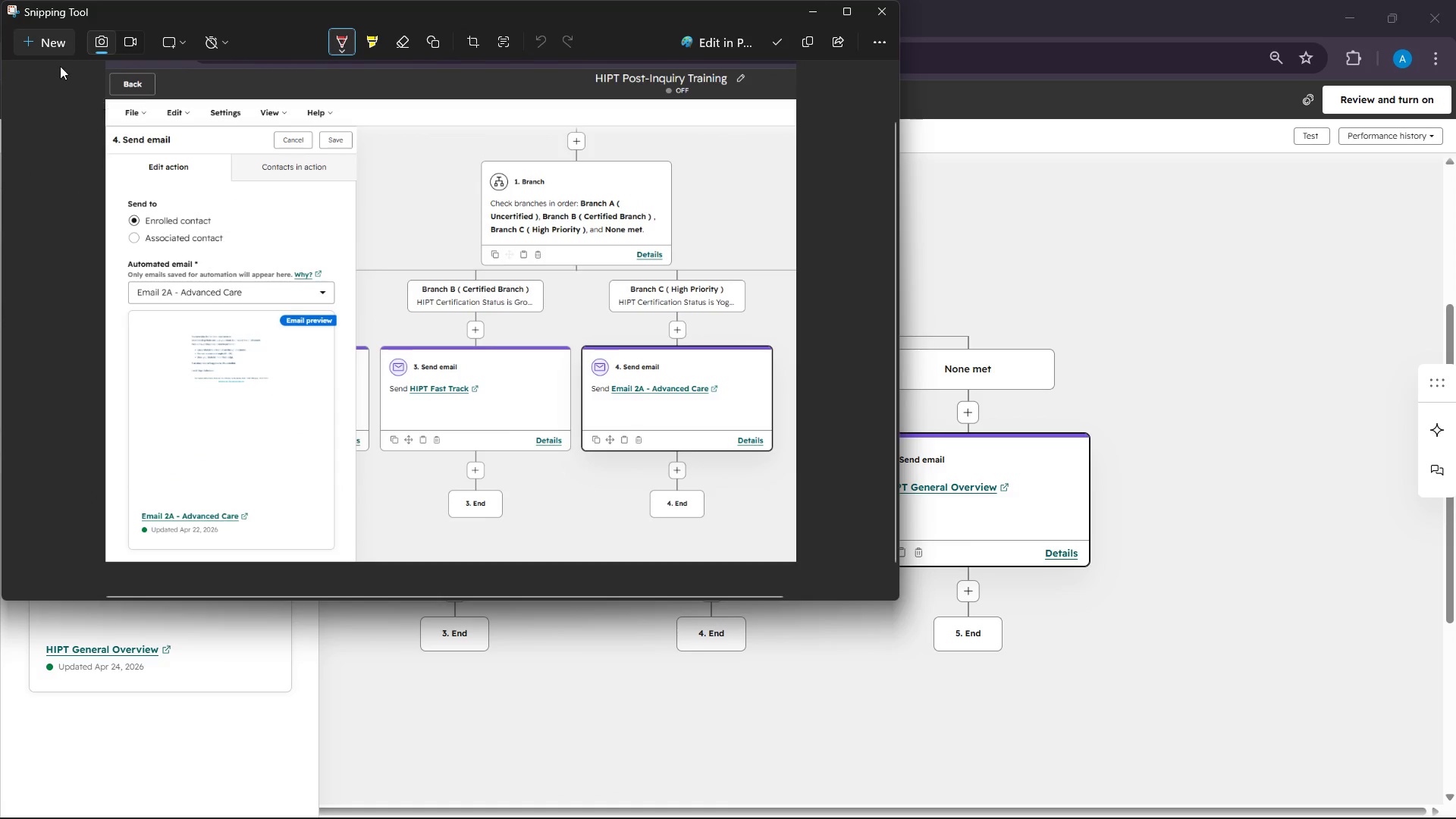 
left_click([48, 39])
 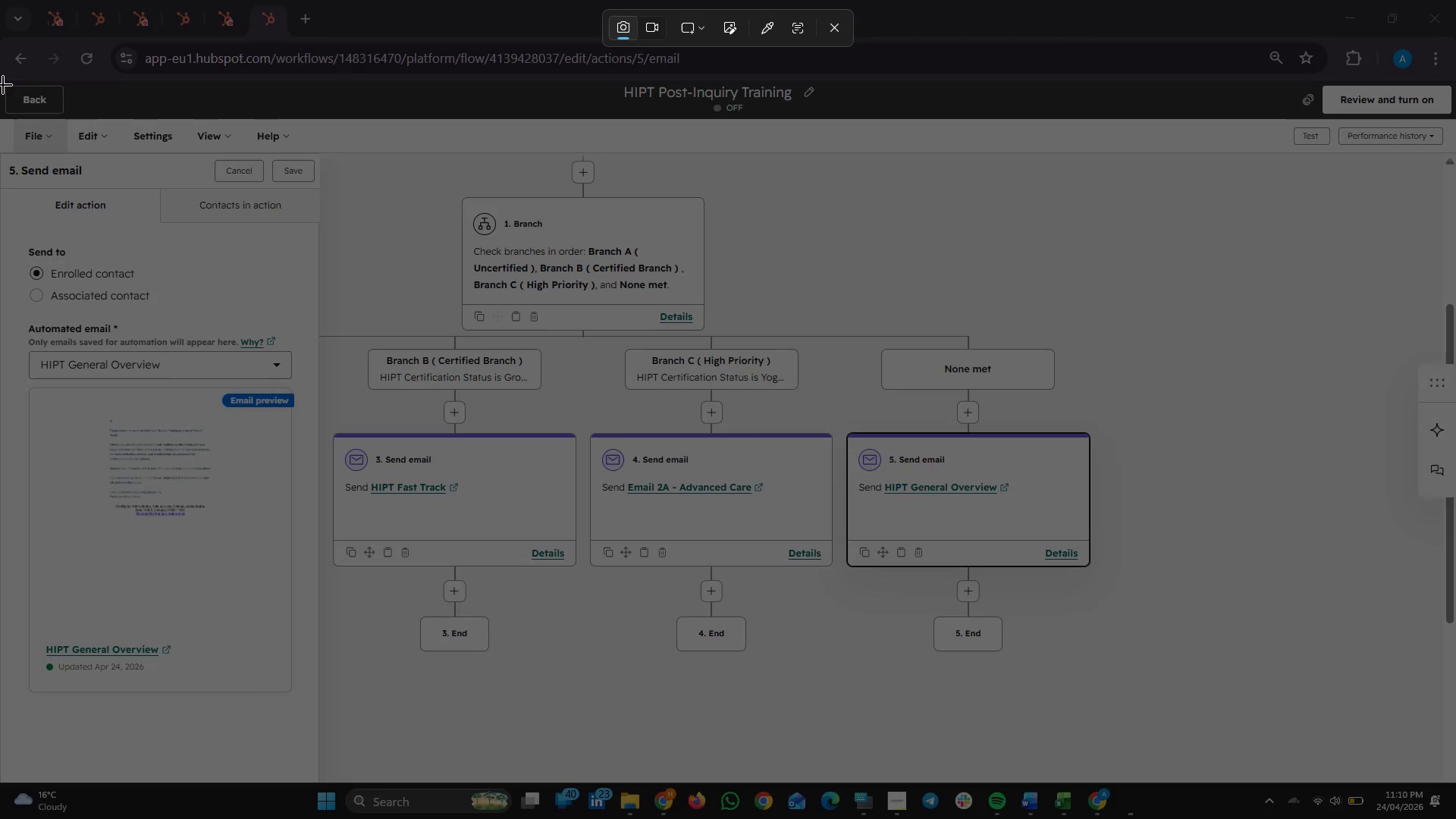 
left_click_drag(start_coordinate=[2, 77], to_coordinate=[1103, 725])
 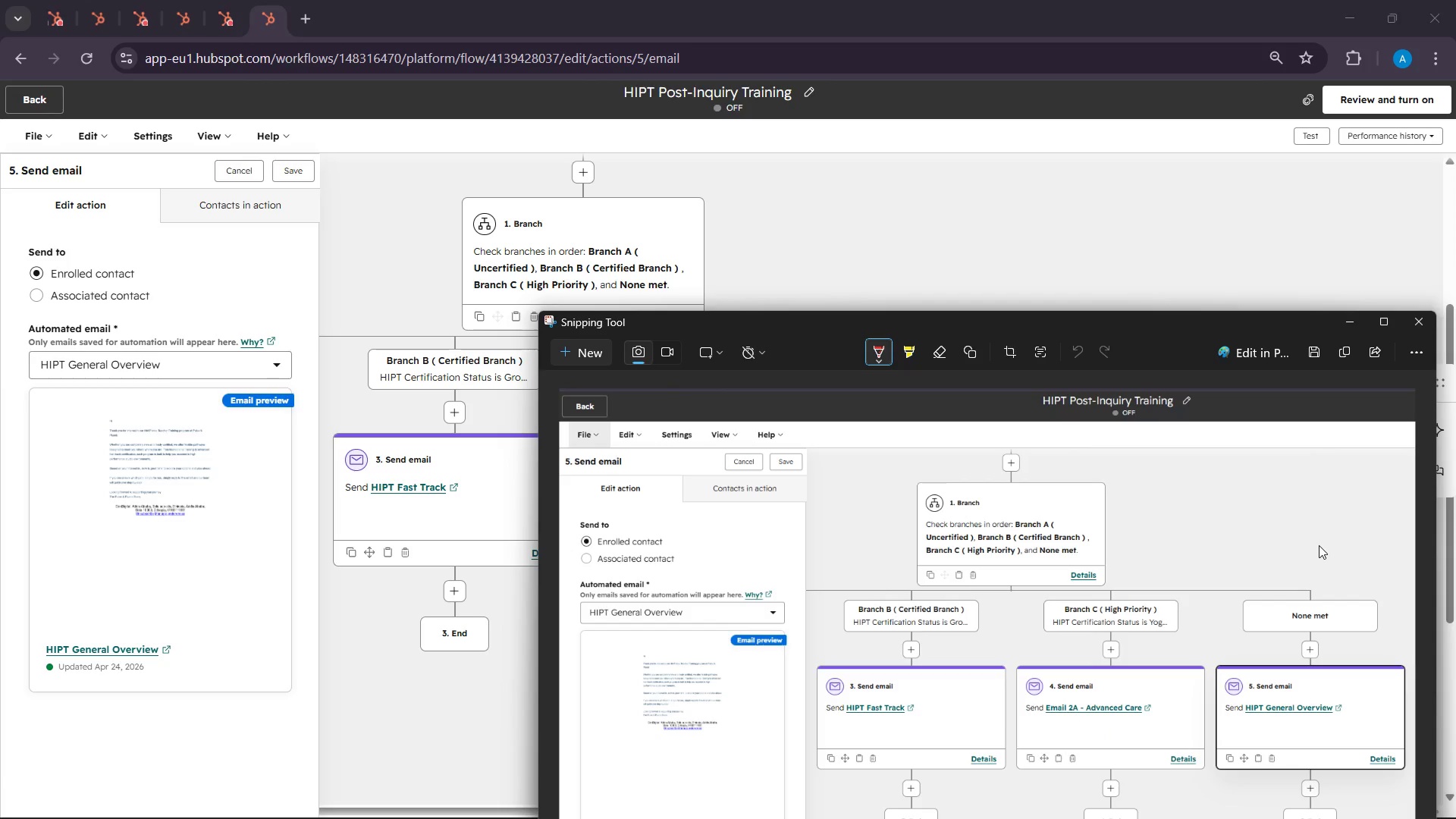 
wait(5.03)
 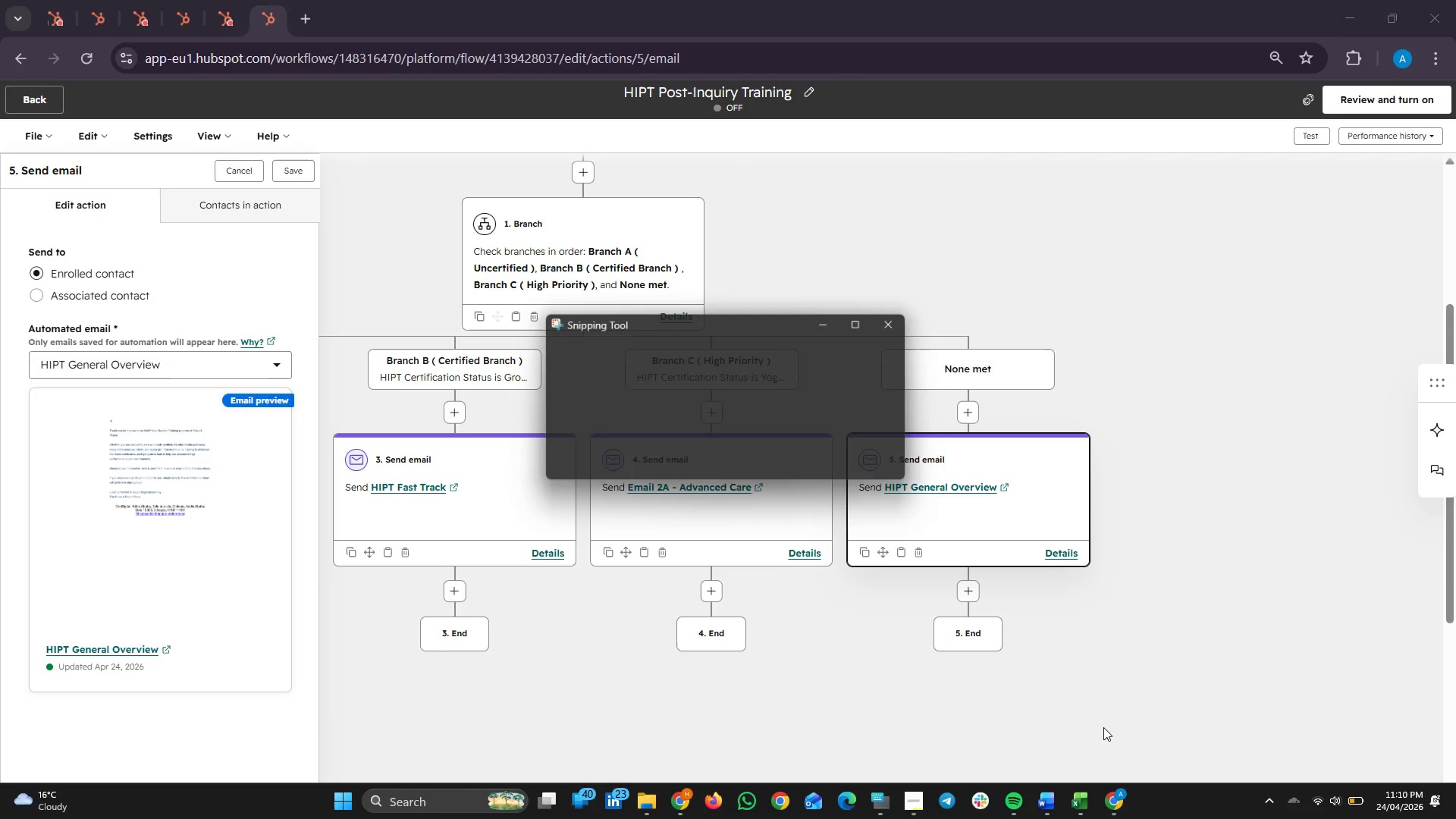 
left_click([1348, 350])
 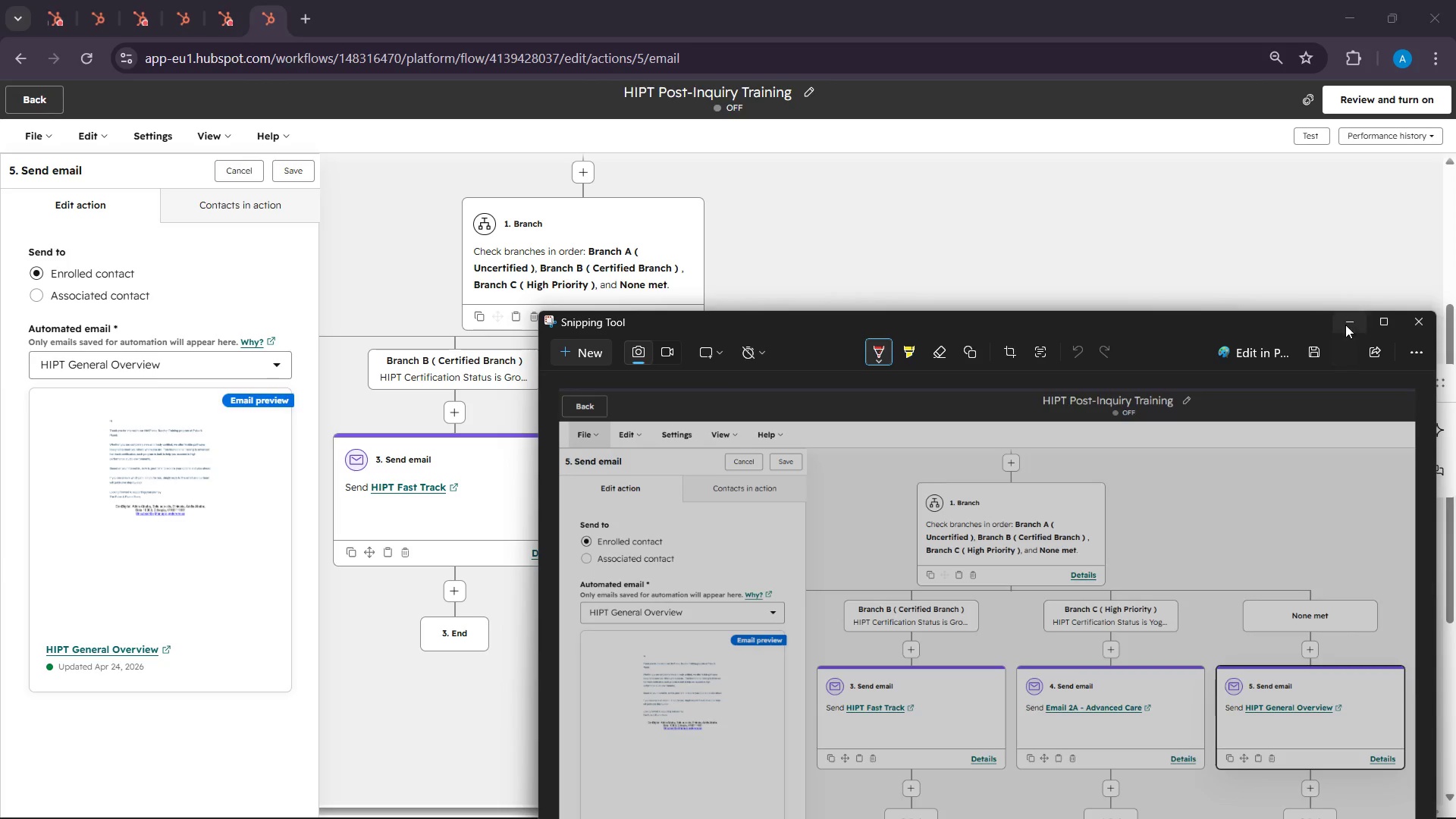 
left_click([1346, 322])
 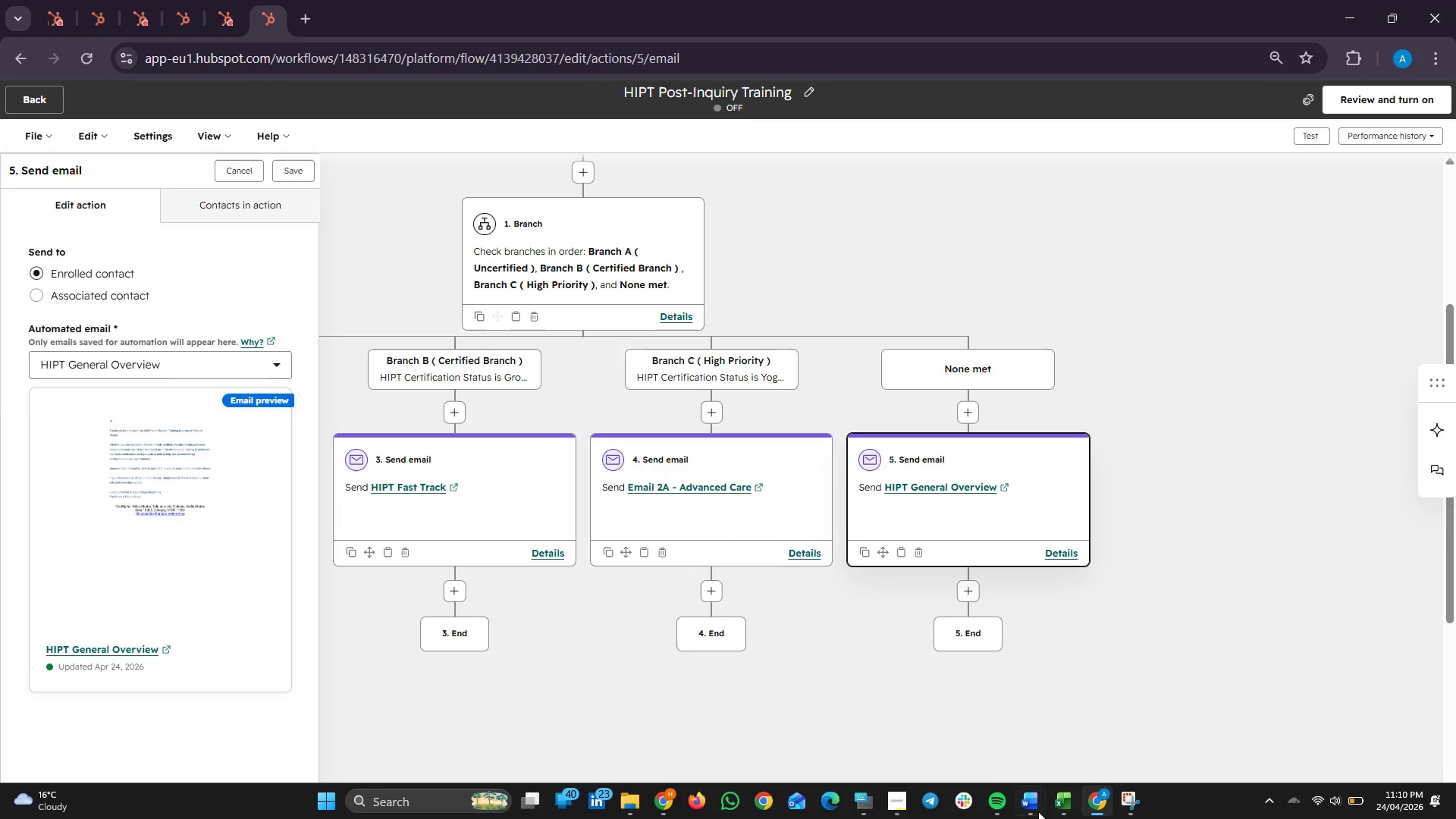 
left_click([1030, 805])
 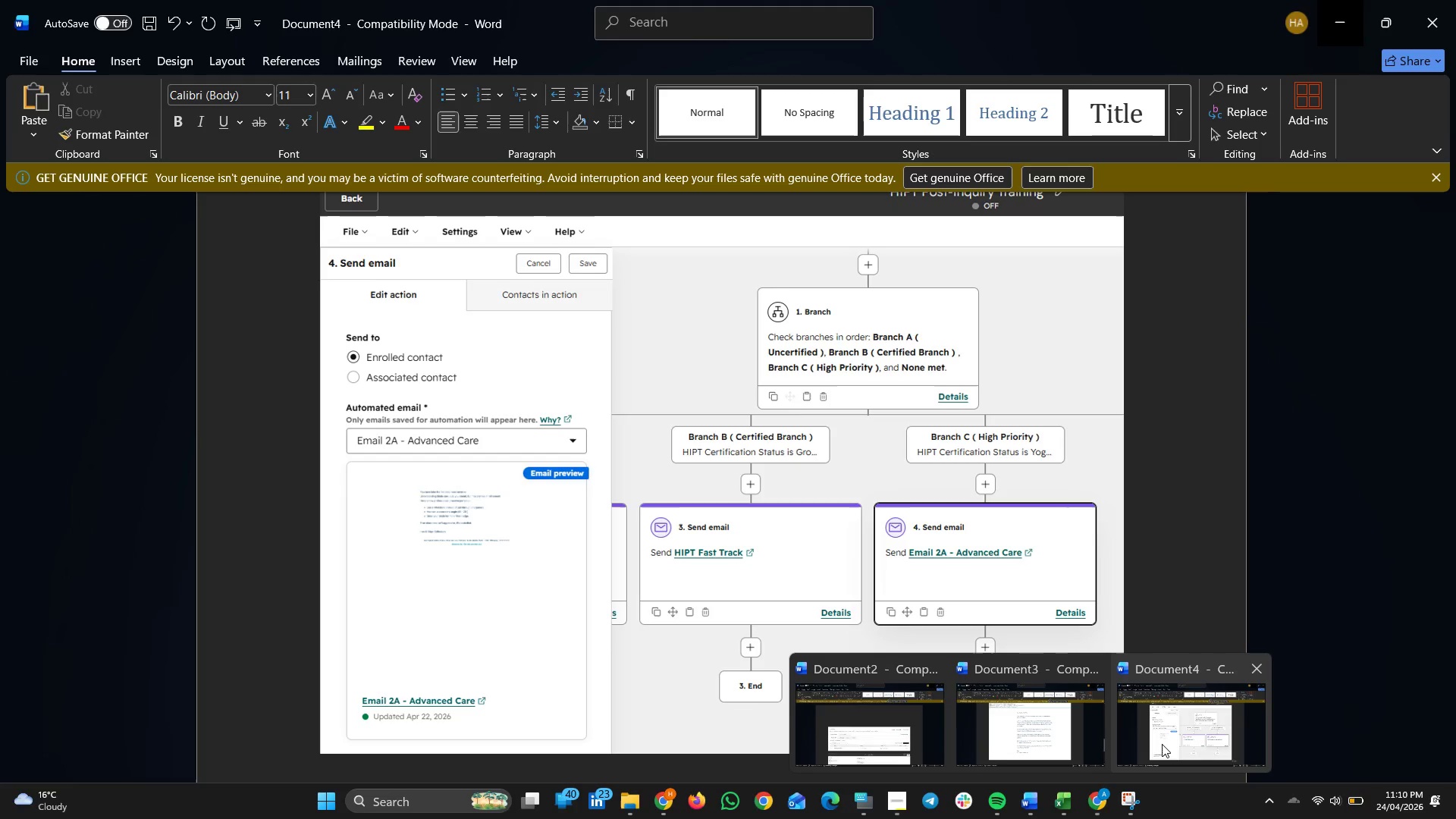 
left_click([1164, 743])
 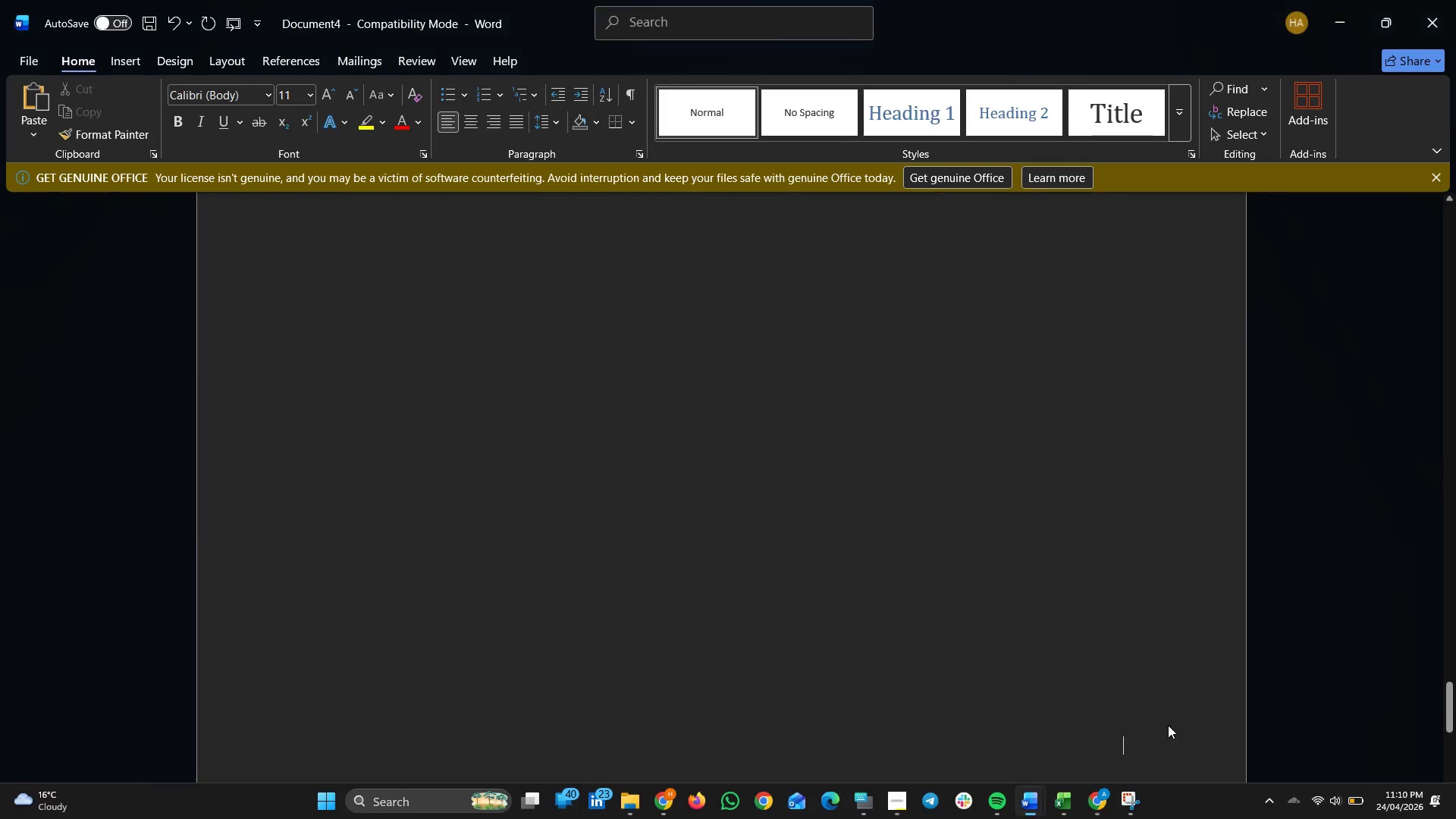 
scroll: coordinate [1158, 682], scroll_direction: down, amount: 2.0
 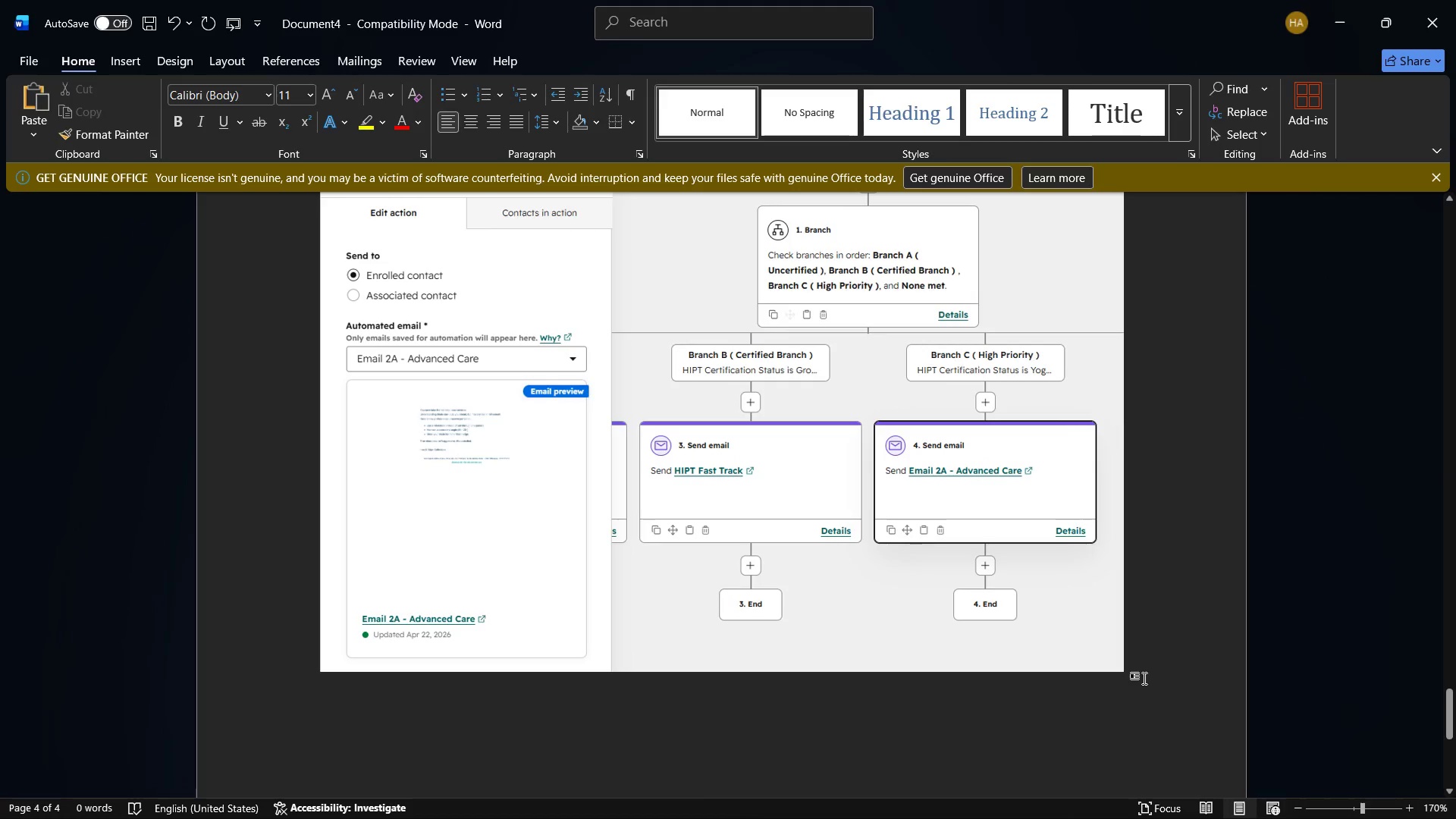 
key(Enter)
 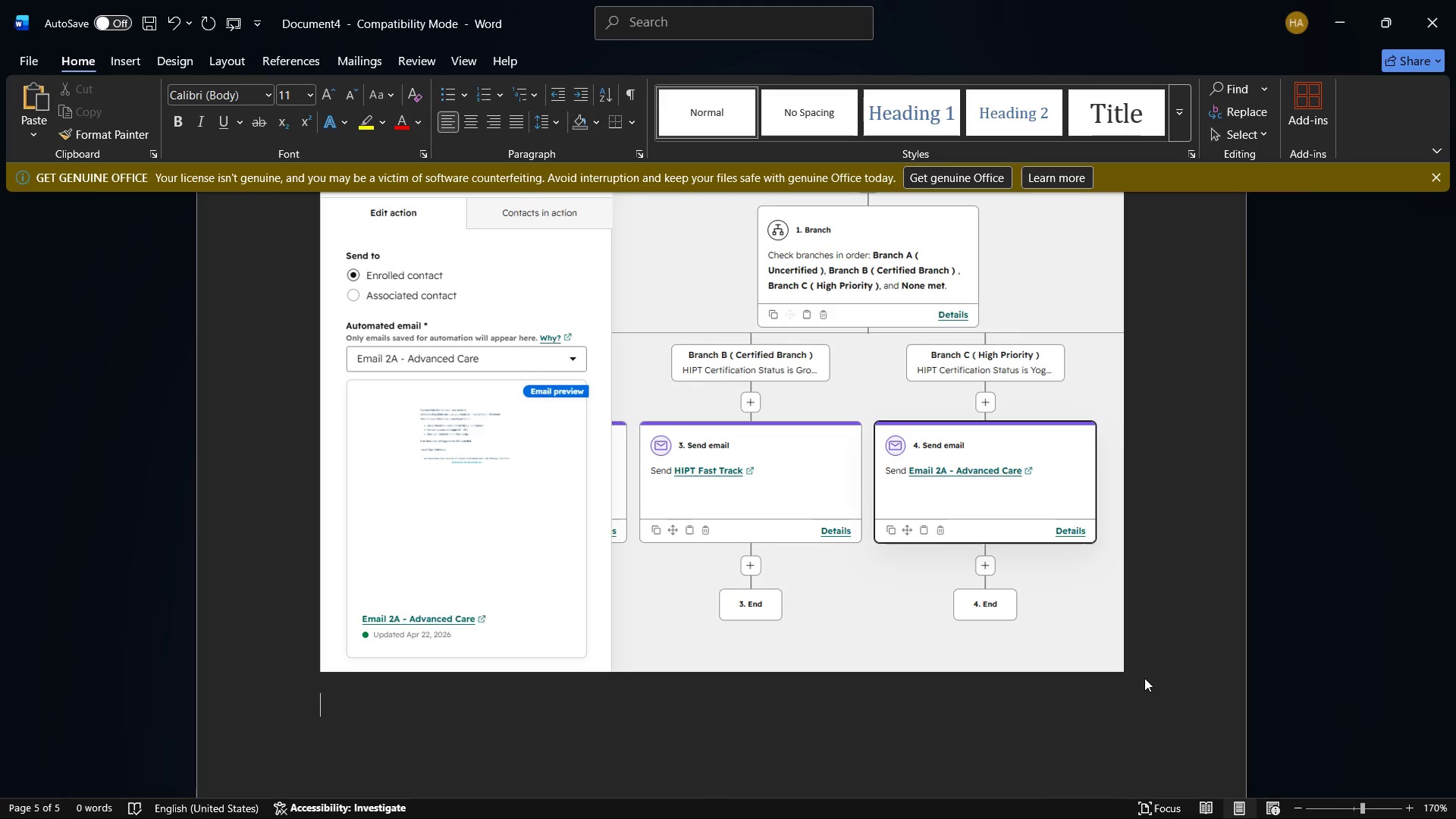 
key(Control+V)
 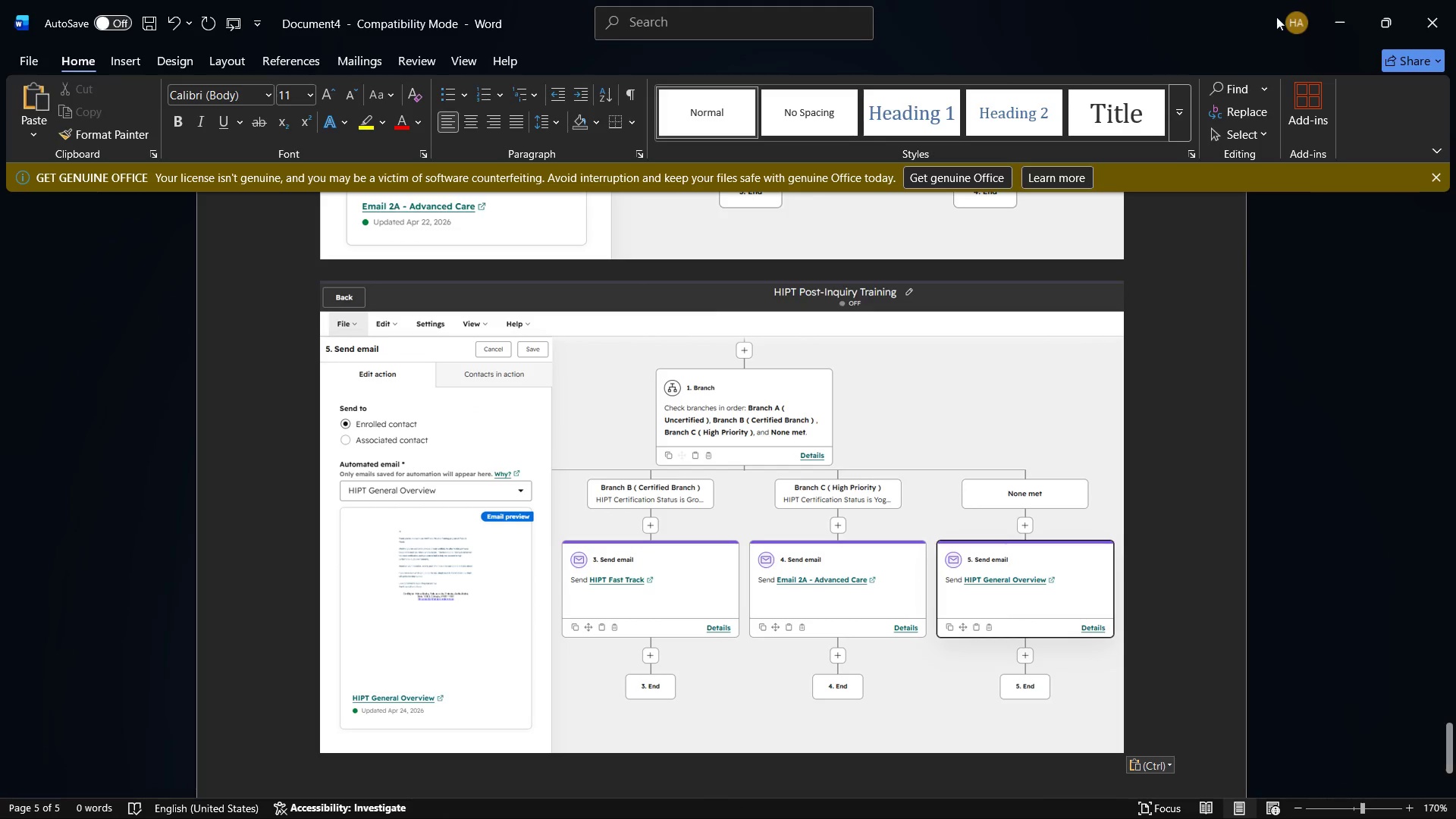 
left_click([1336, 0])
 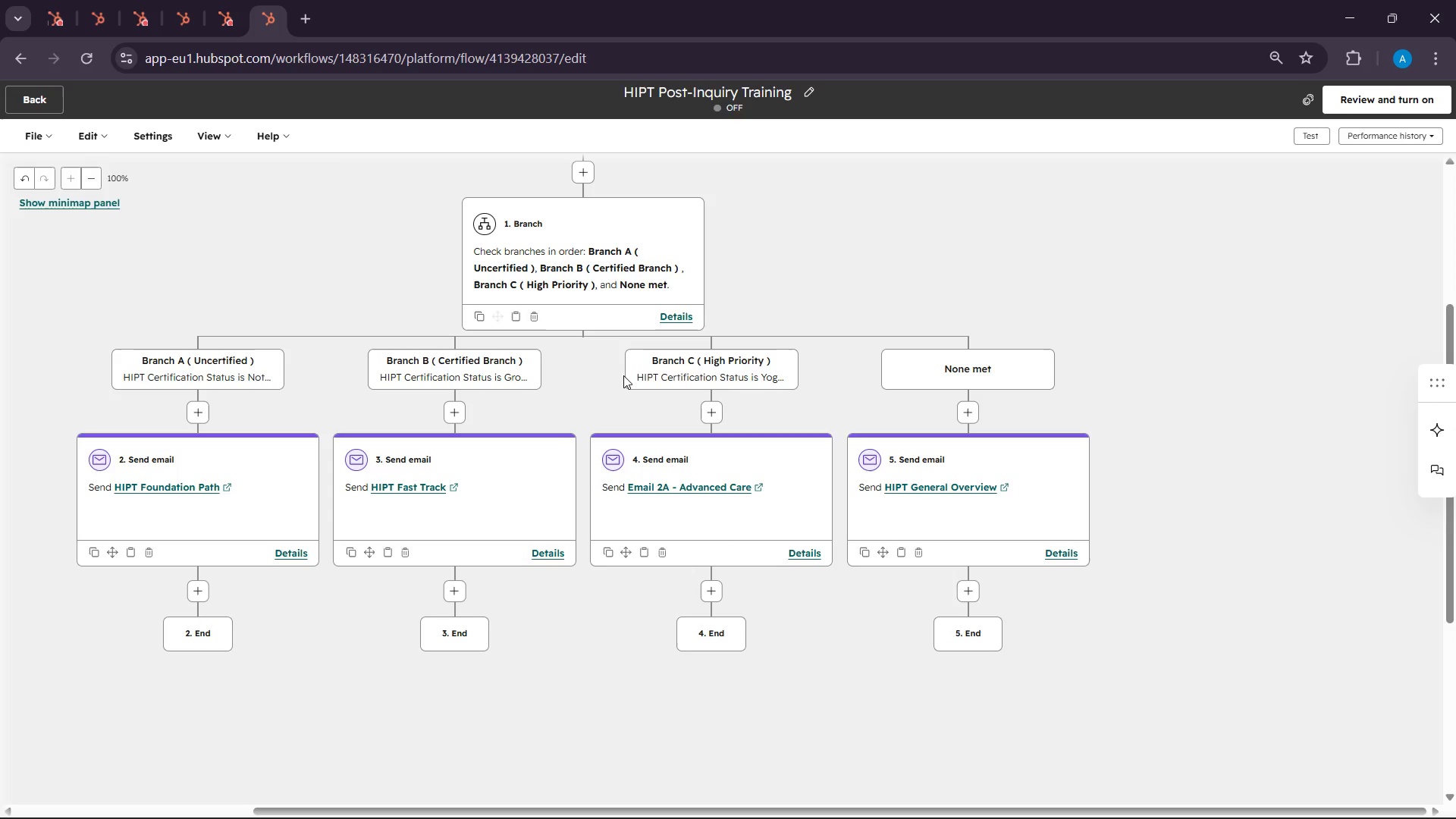 
wait(164.19)
 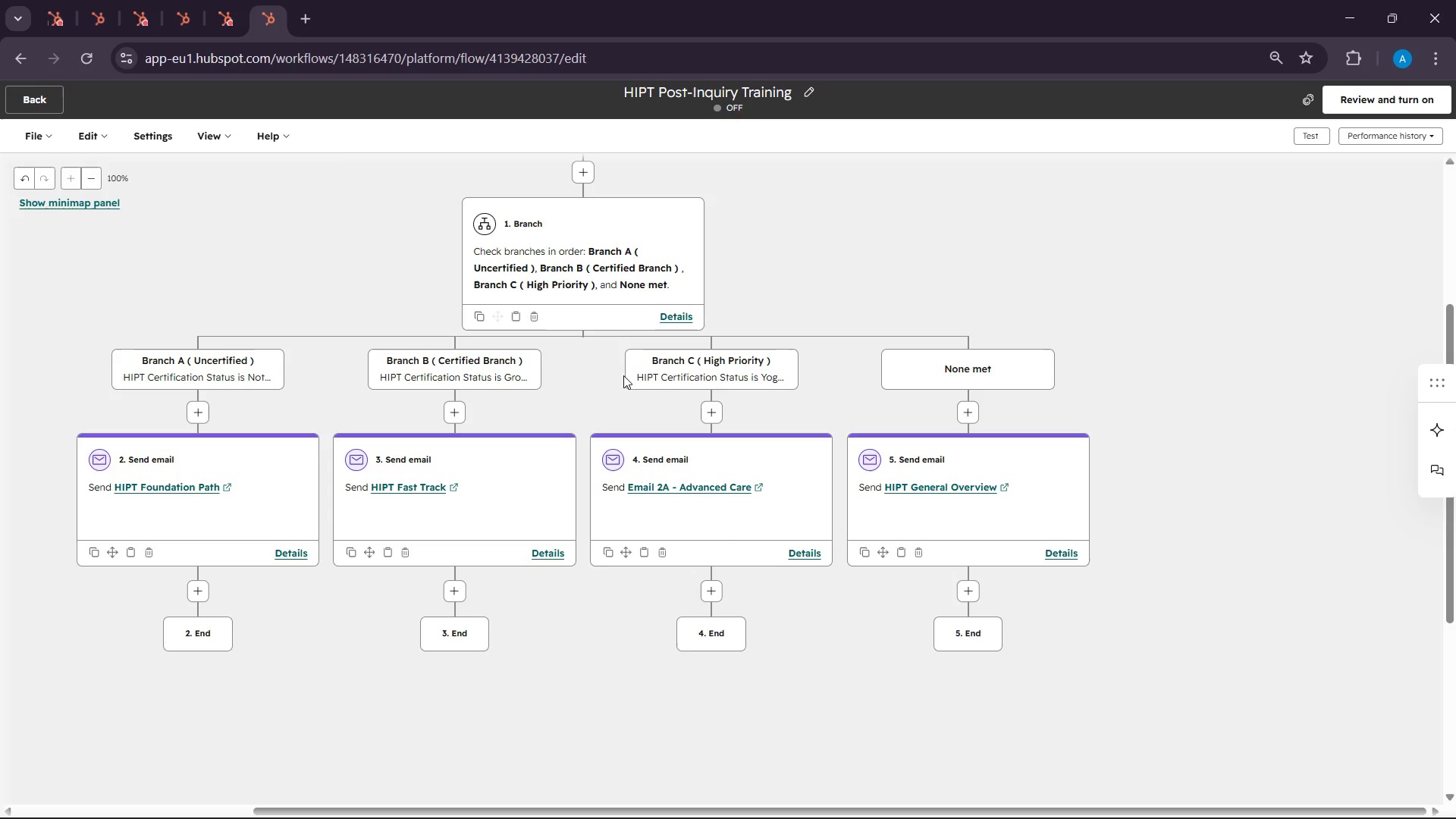 
left_click([1373, 102])
 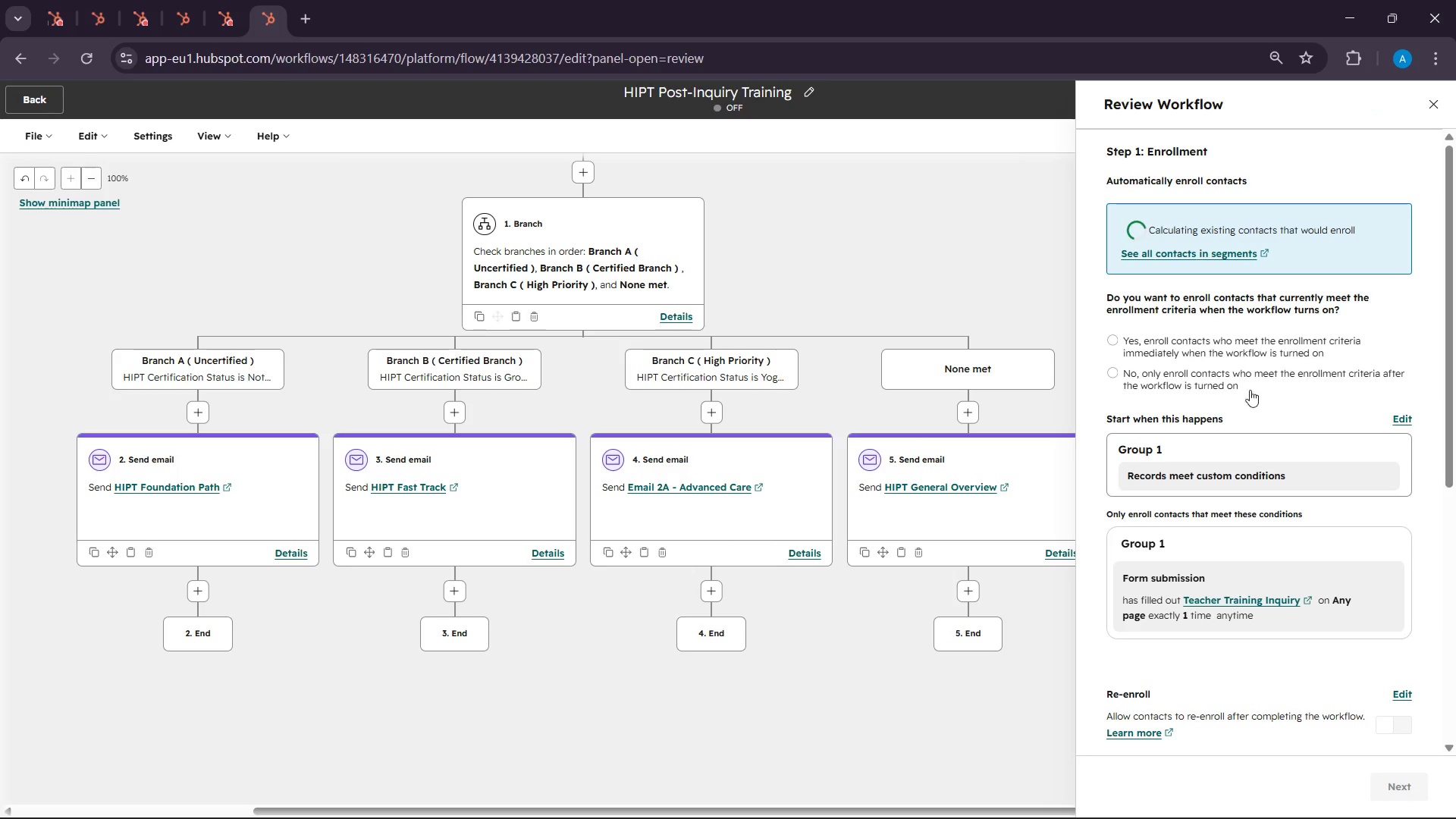 
scroll: coordinate [1000, 581], scroll_direction: down, amount: 15.0
 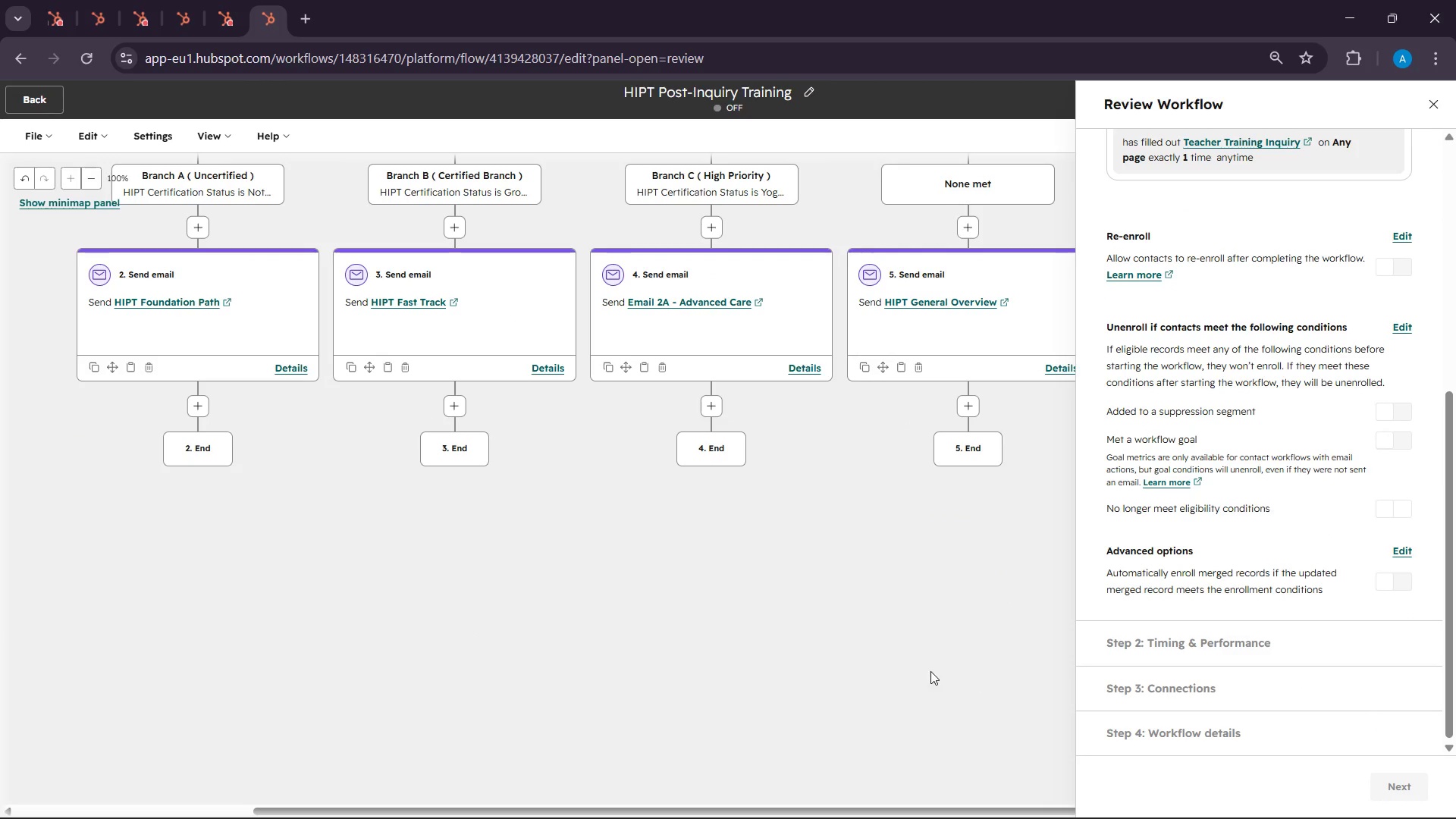 
left_click([926, 666])
 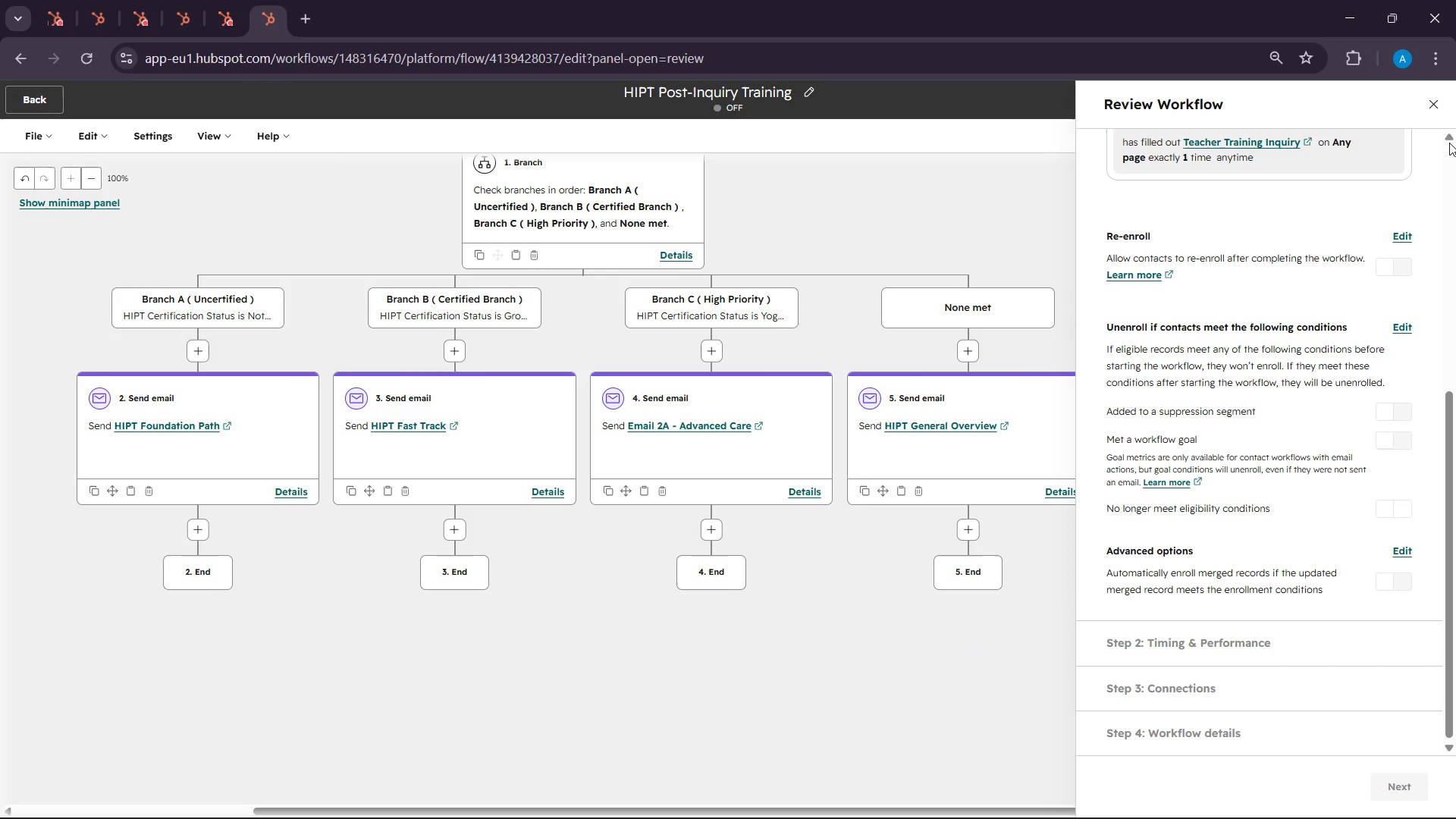 
scroll: coordinate [926, 666], scroll_direction: up, amount: 2.0
 